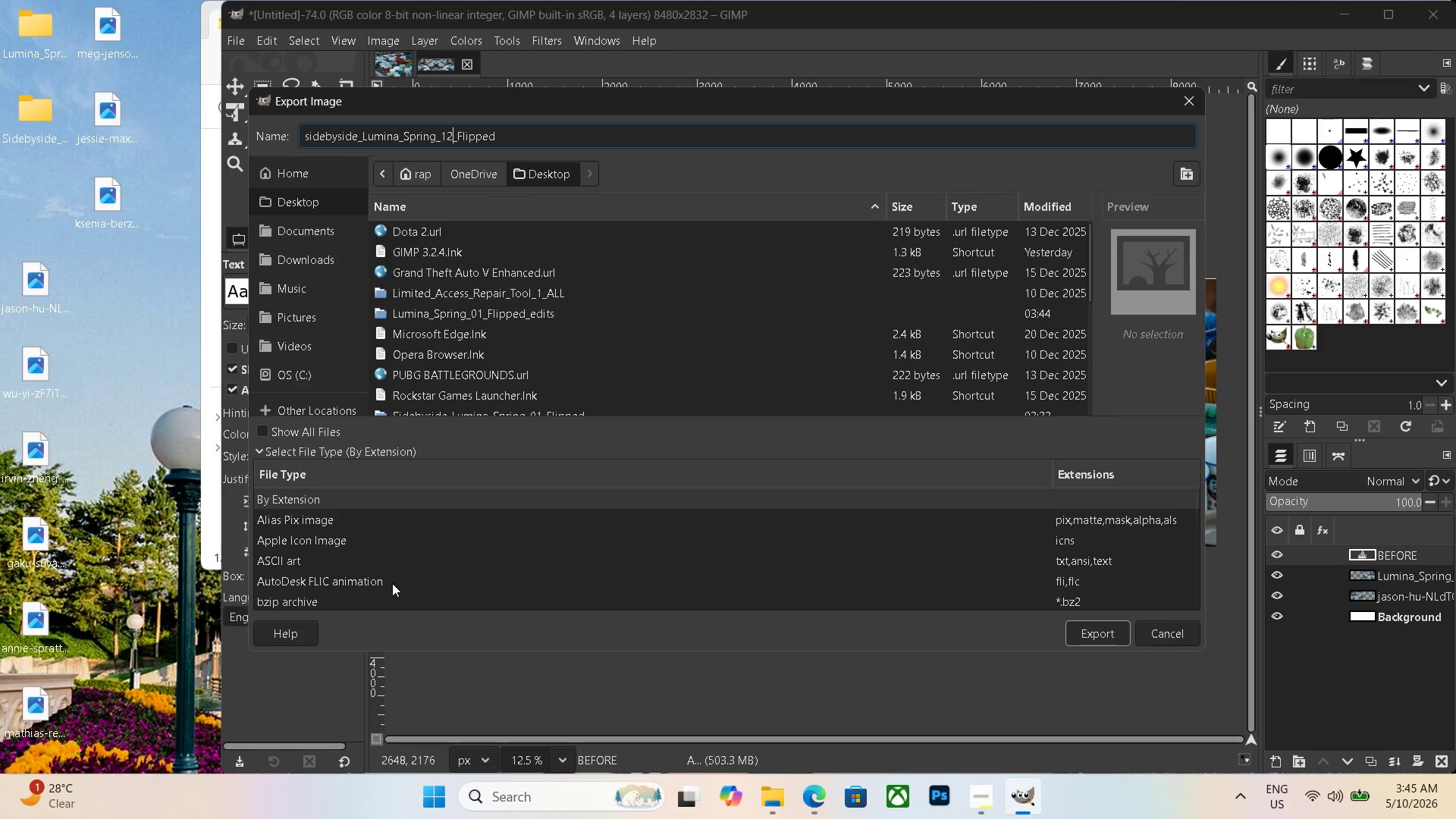 
scroll: coordinate [361, 573], scroll_direction: down, amount: 21.0
 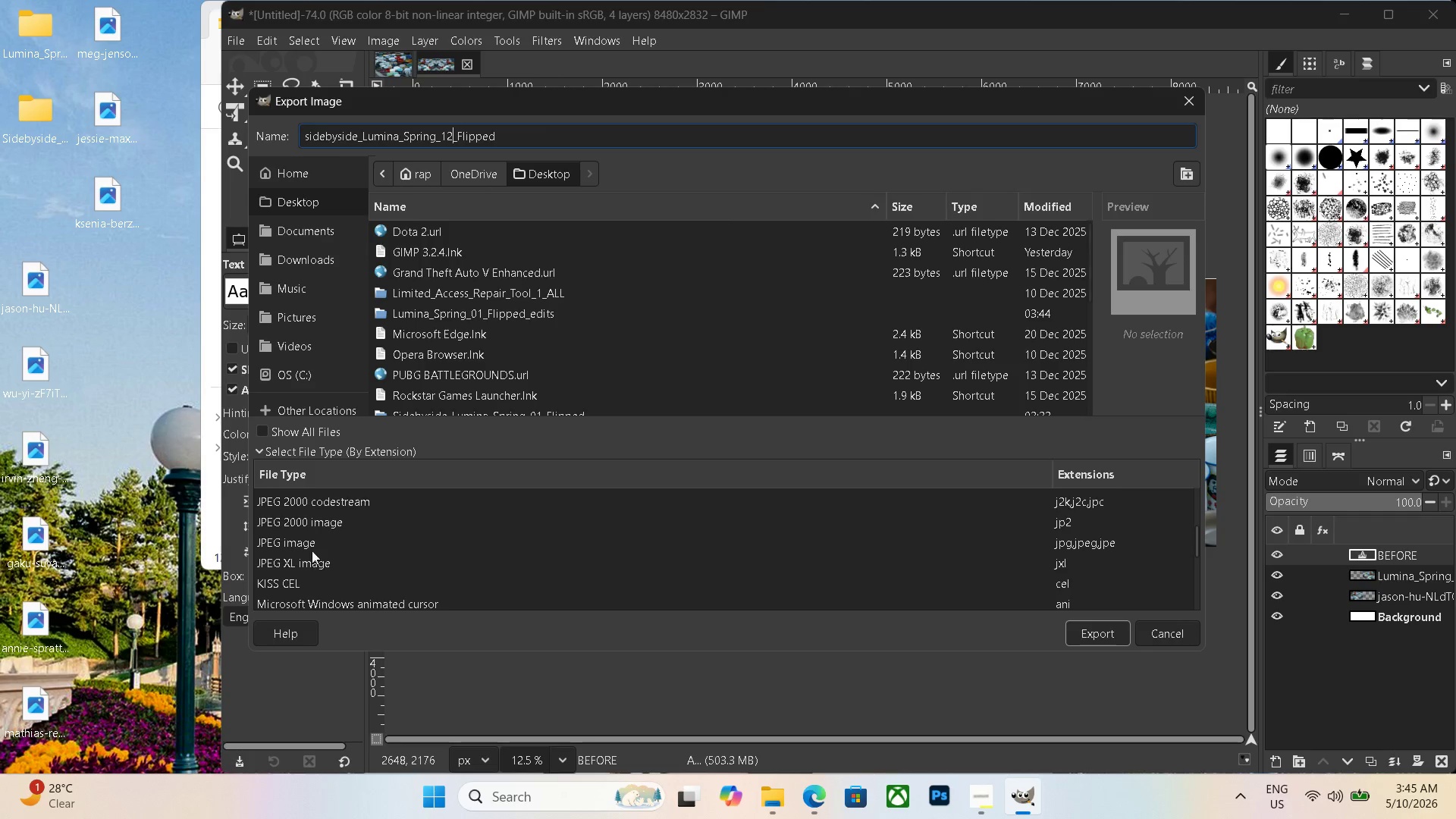 
left_click([311, 546])
 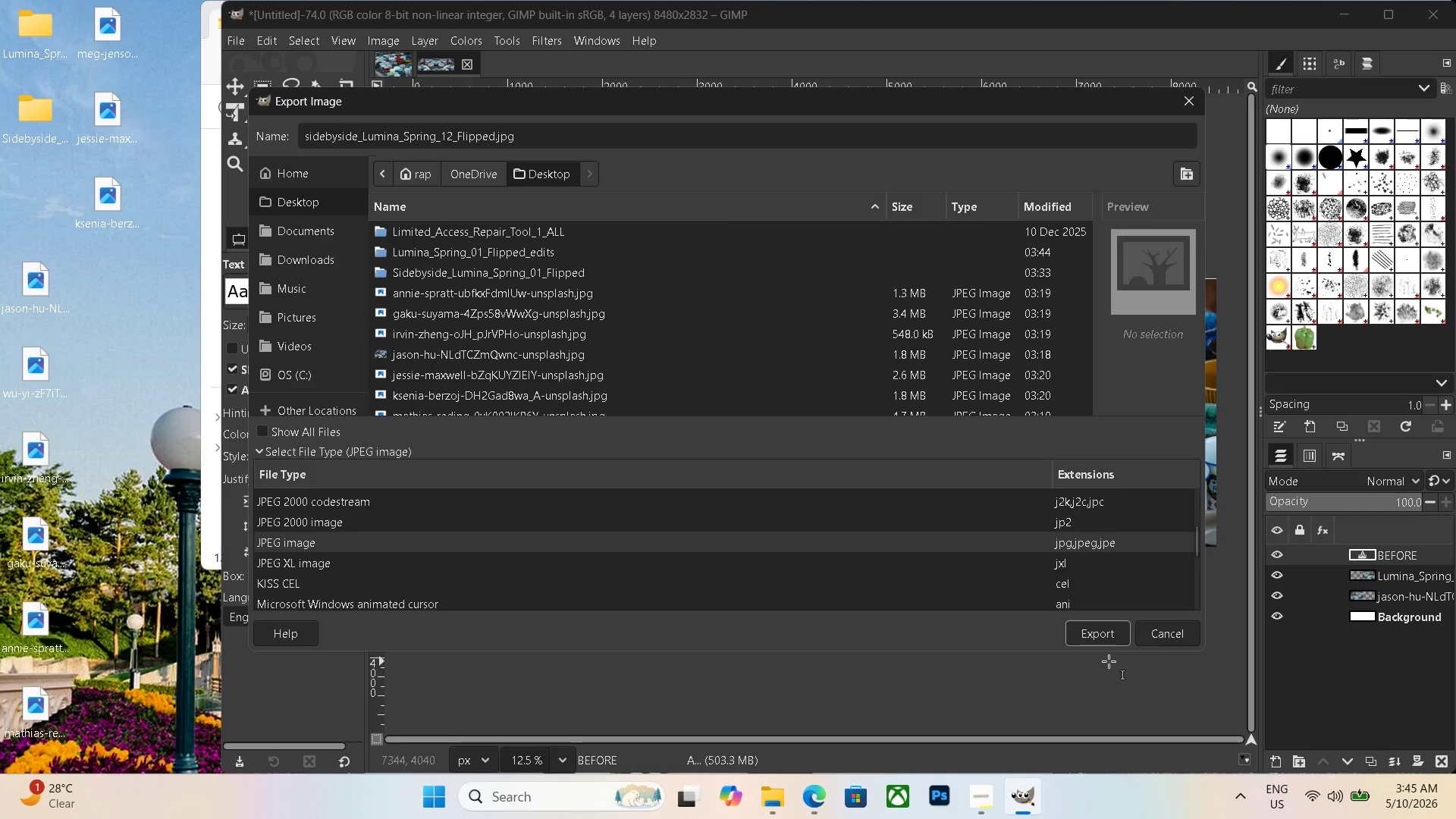 
left_click([1097, 637])
 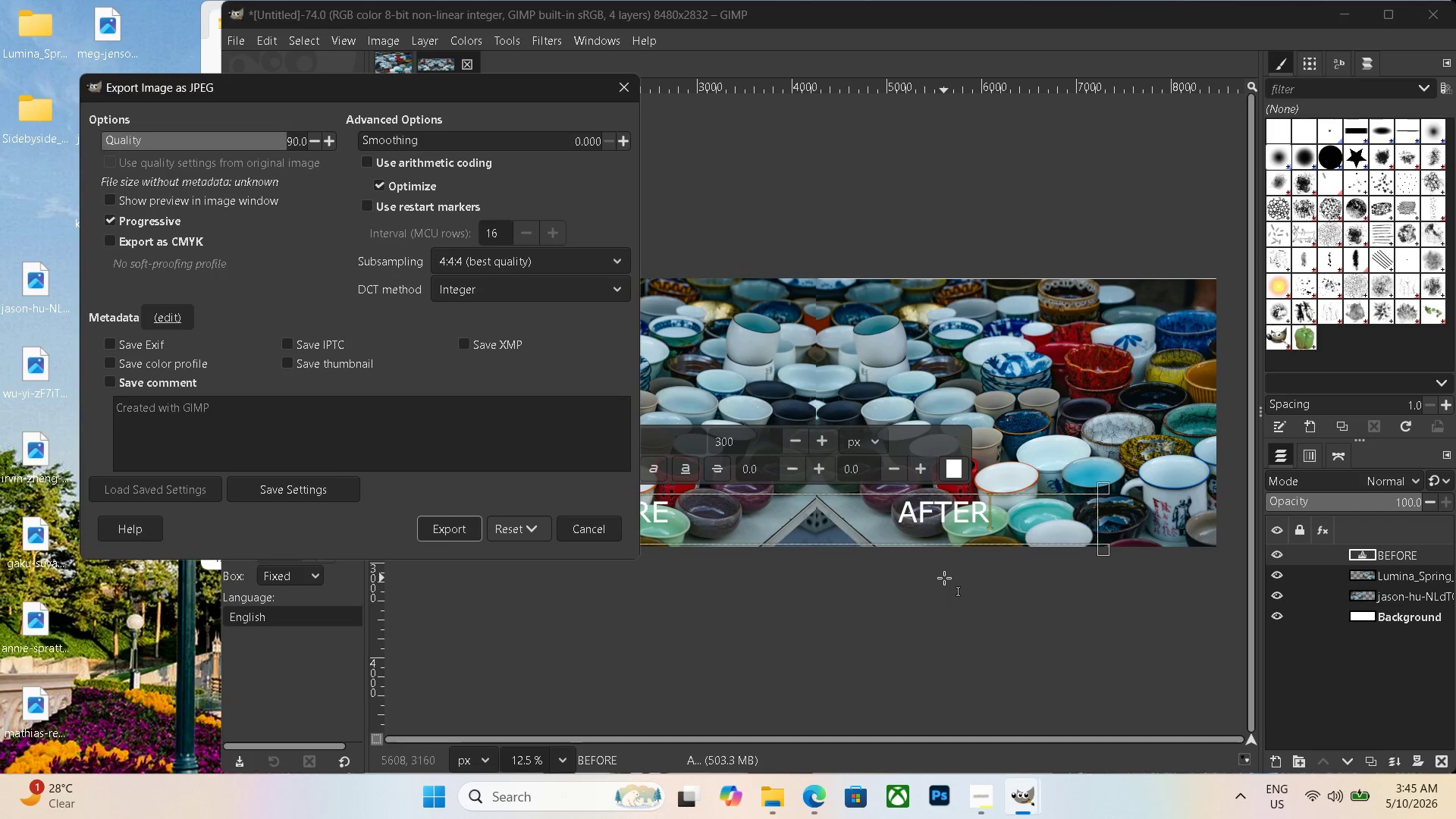 
left_click([461, 531])
 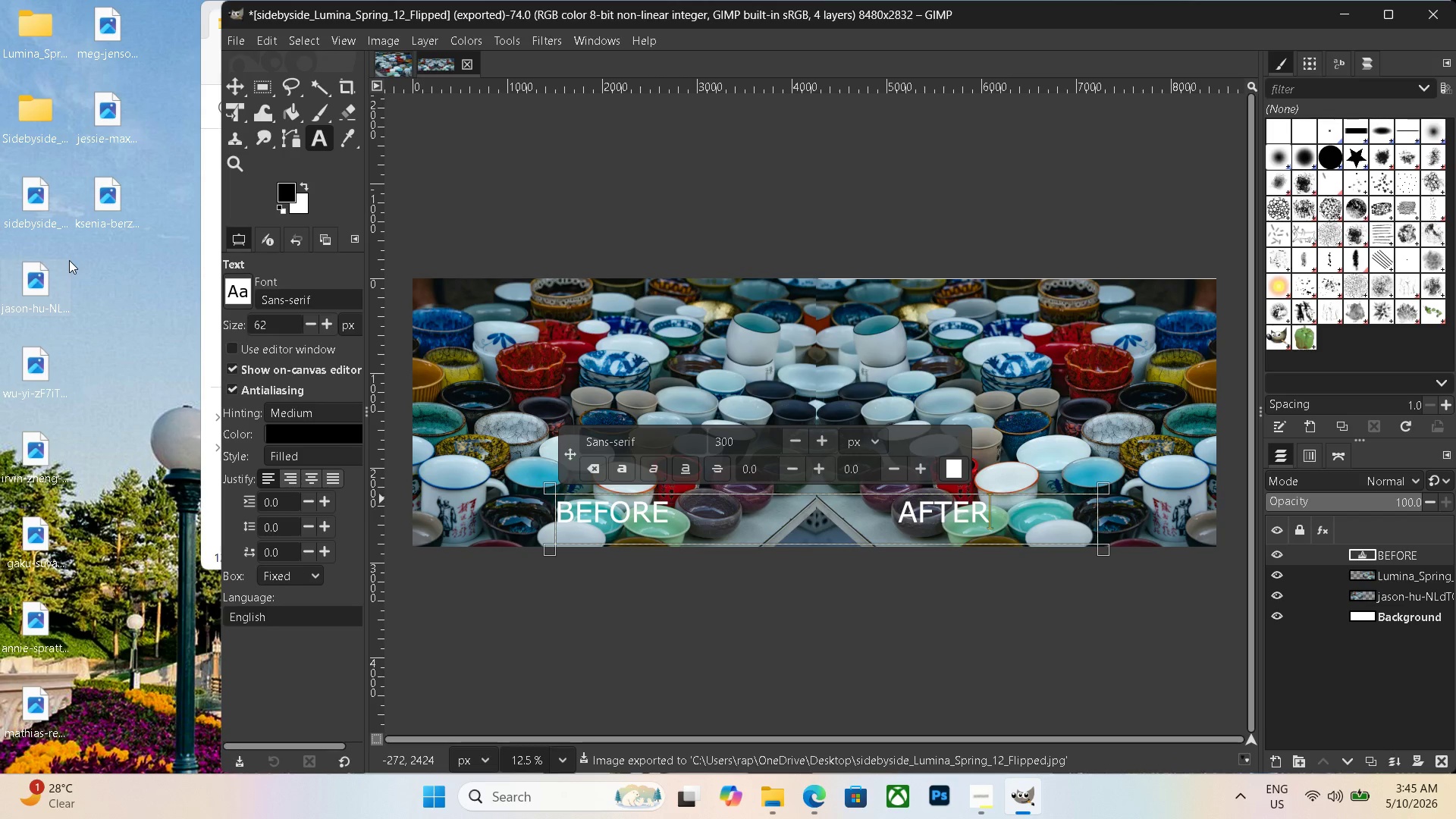 
wait(5.8)
 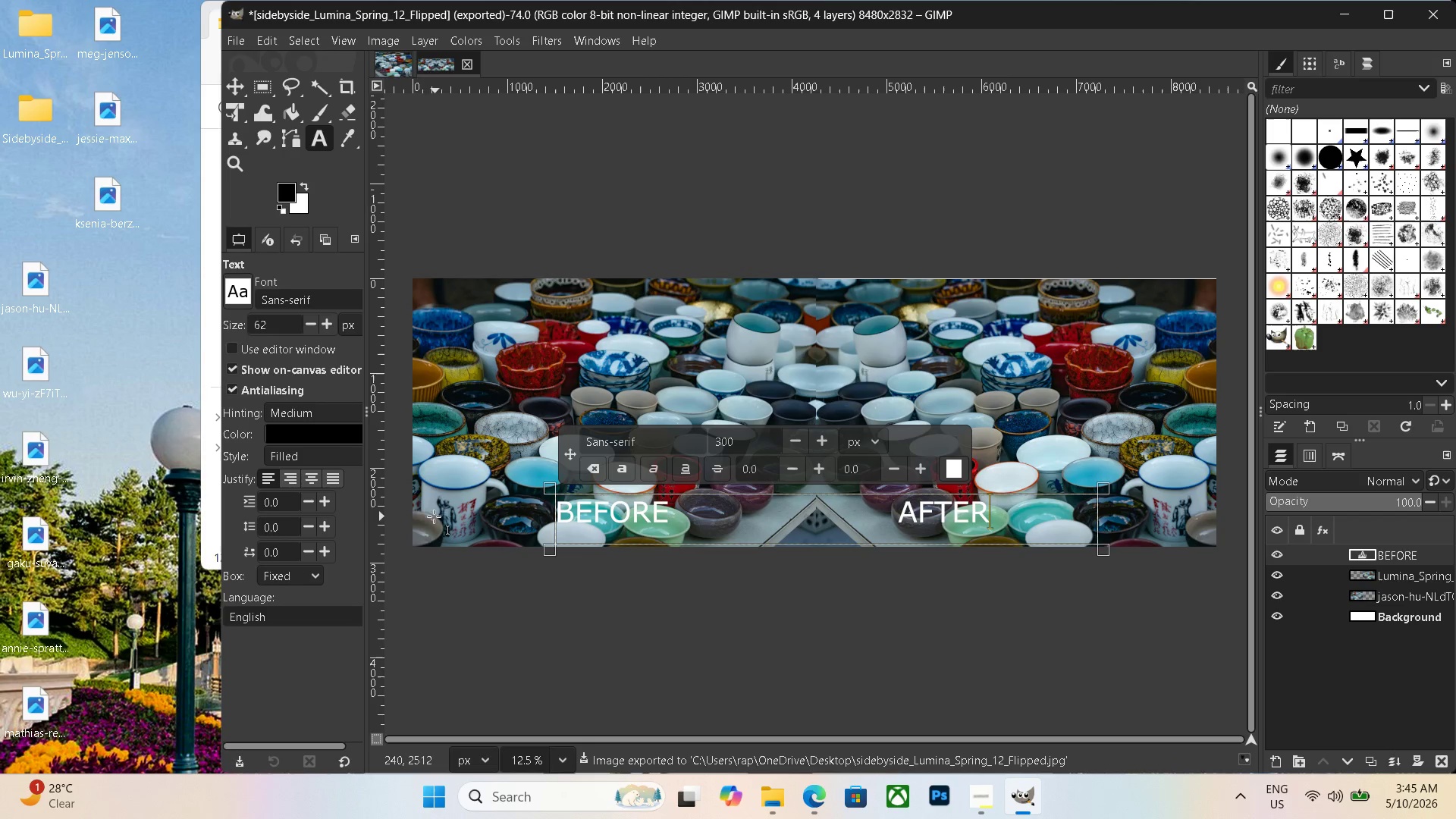 
left_click_drag(start_coordinate=[49, 203], to_coordinate=[44, 120])
 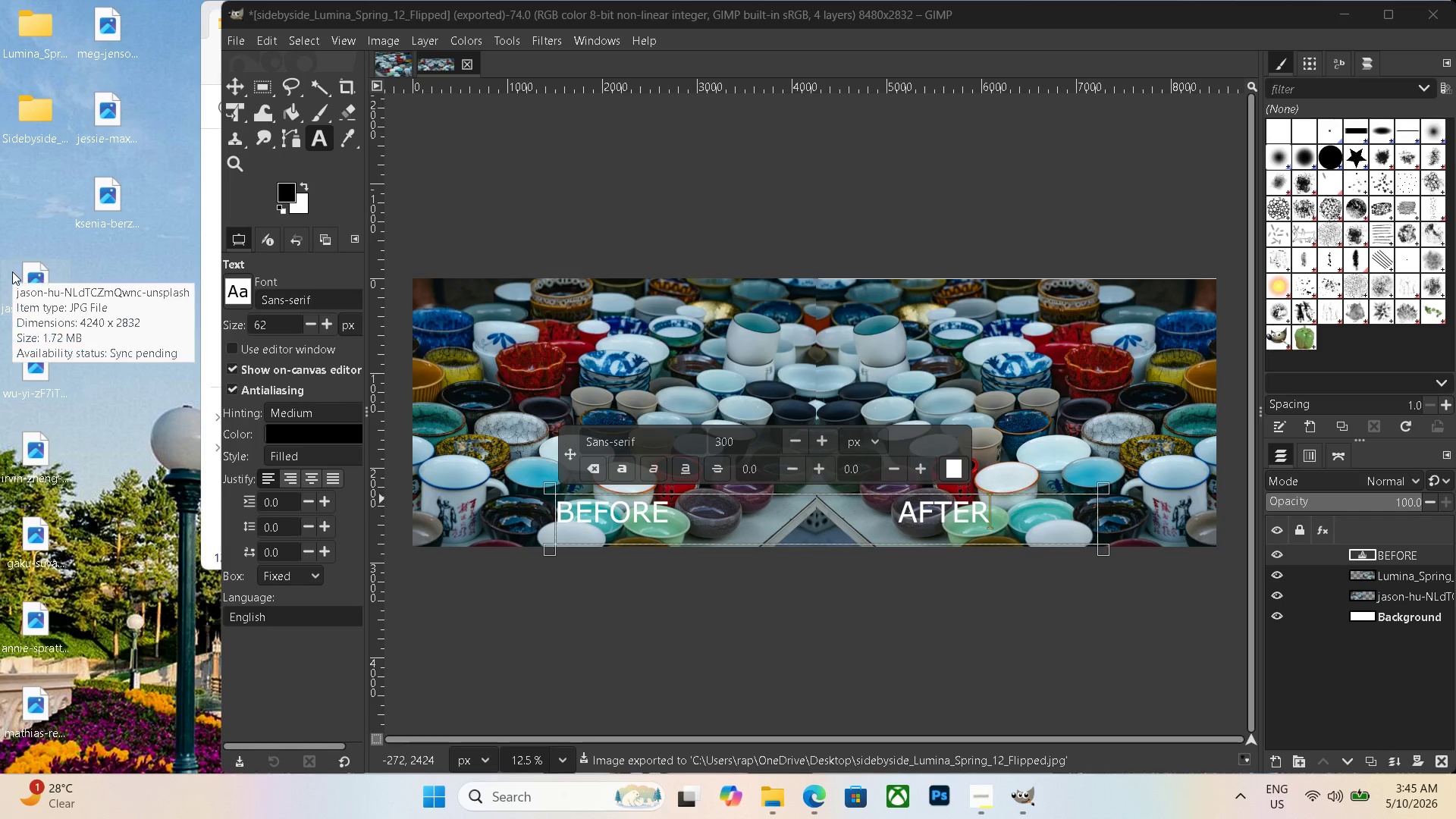 
double_click([28, 293])
 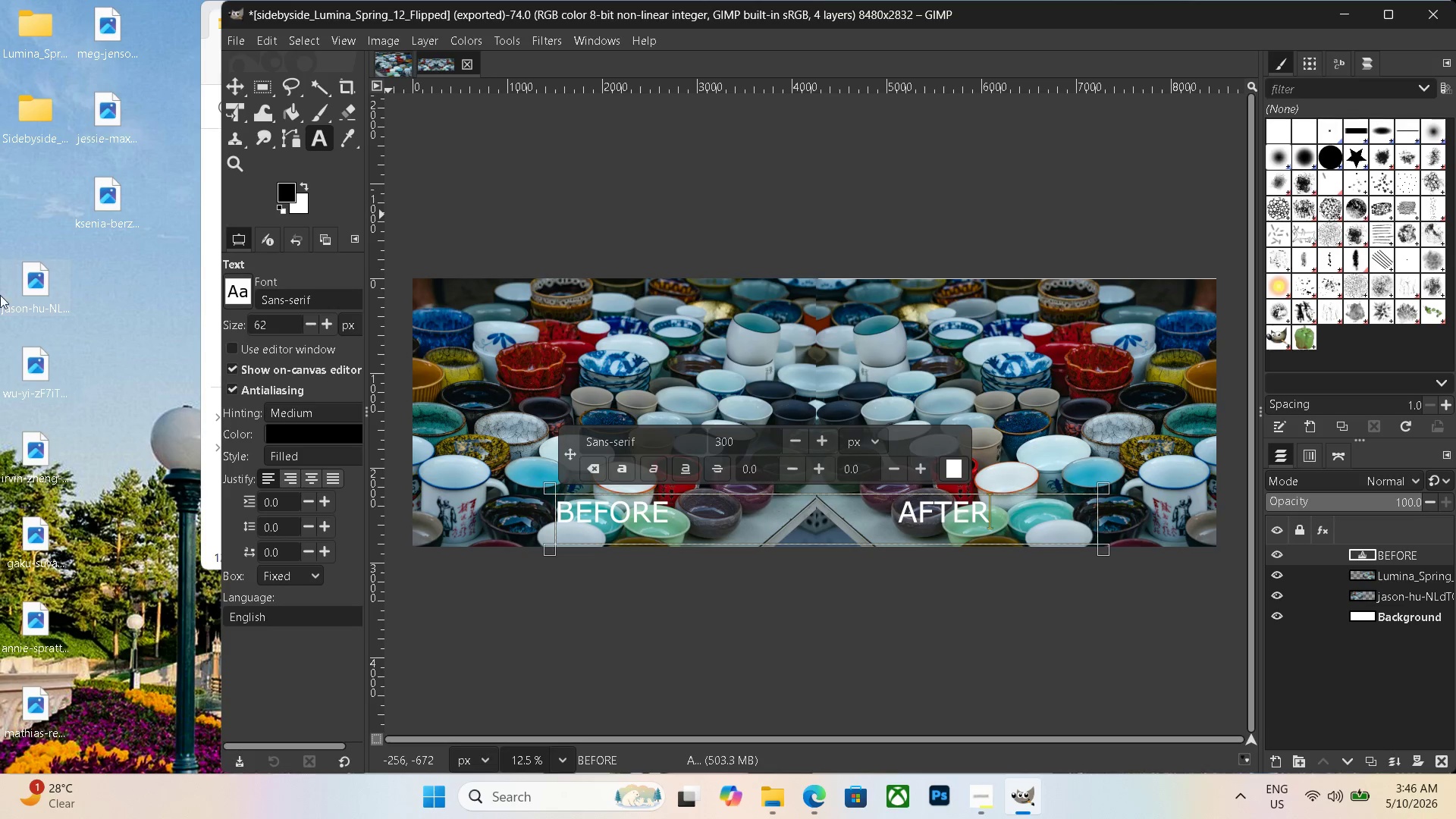 
key(Delete)
 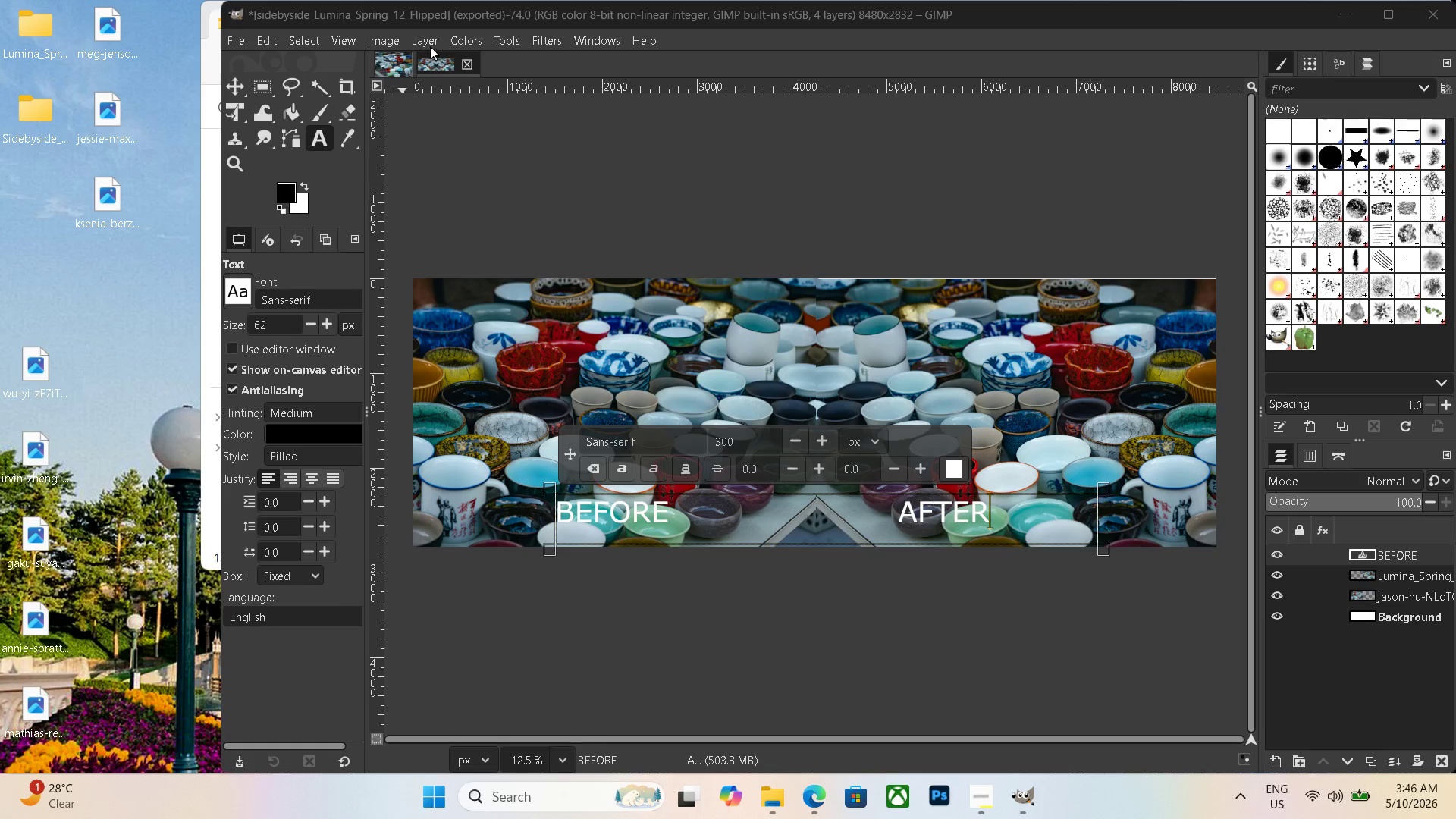 
left_click([461, 58])
 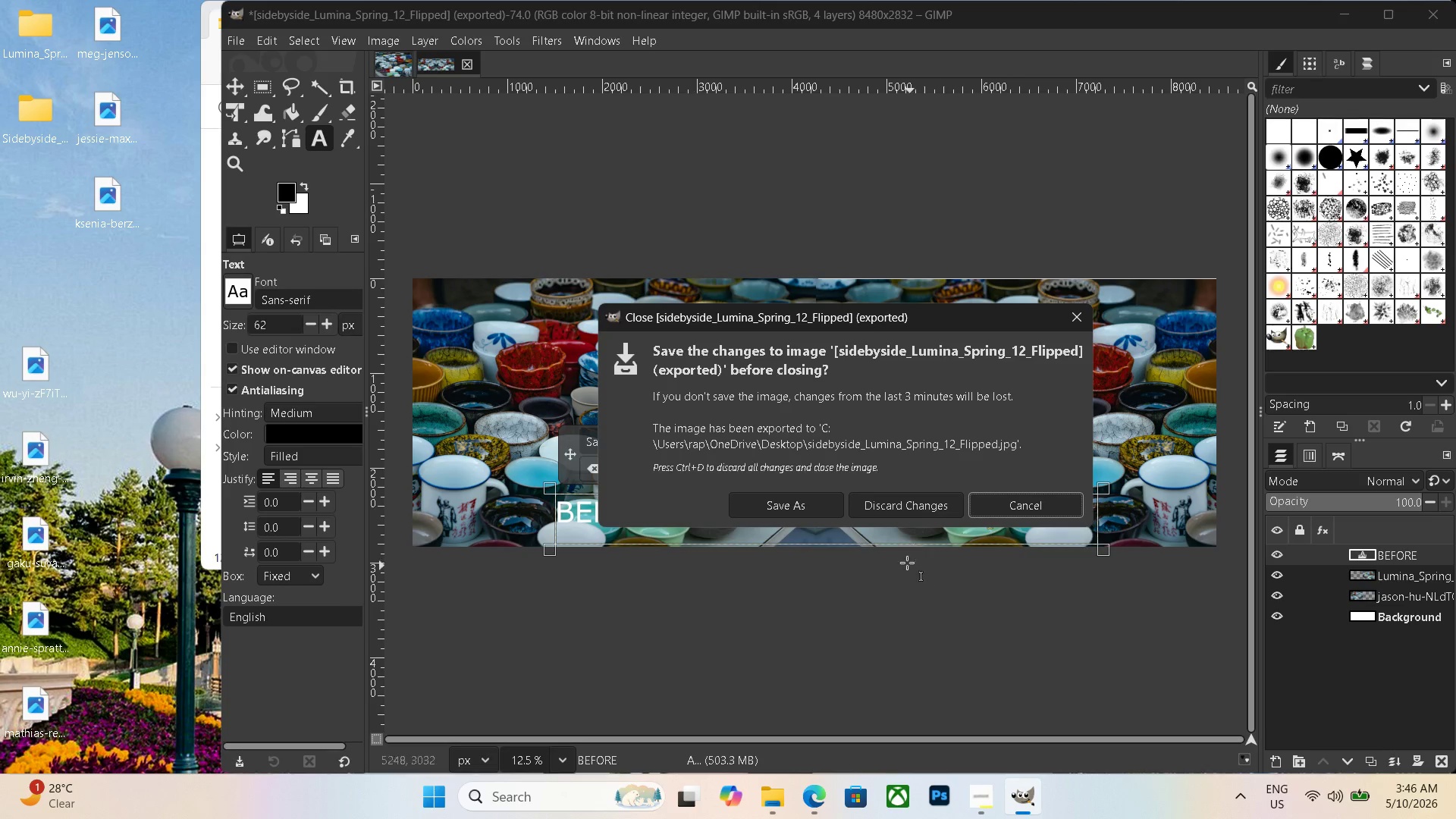 
left_click([896, 512])
 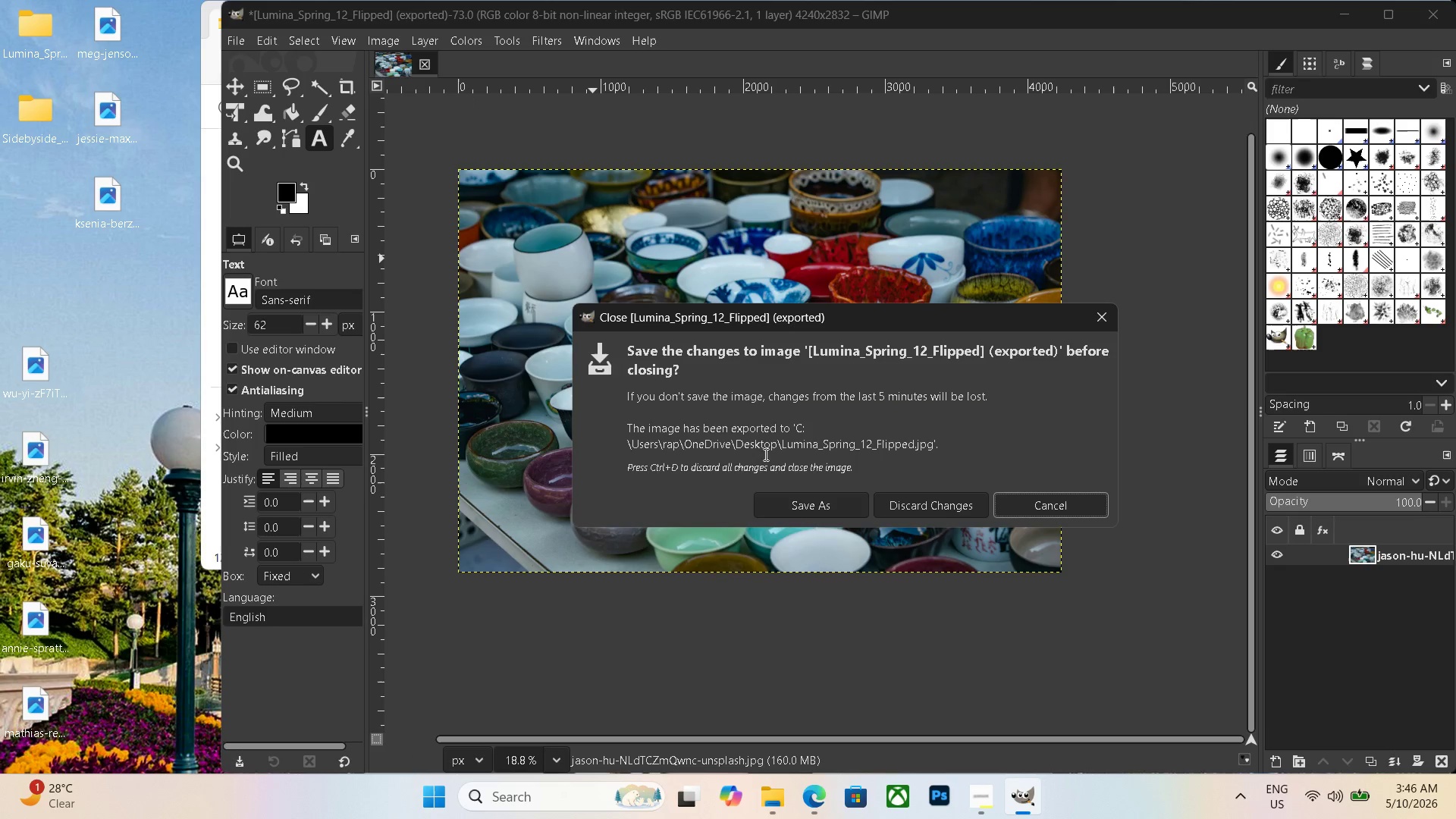 
left_click([915, 507])
 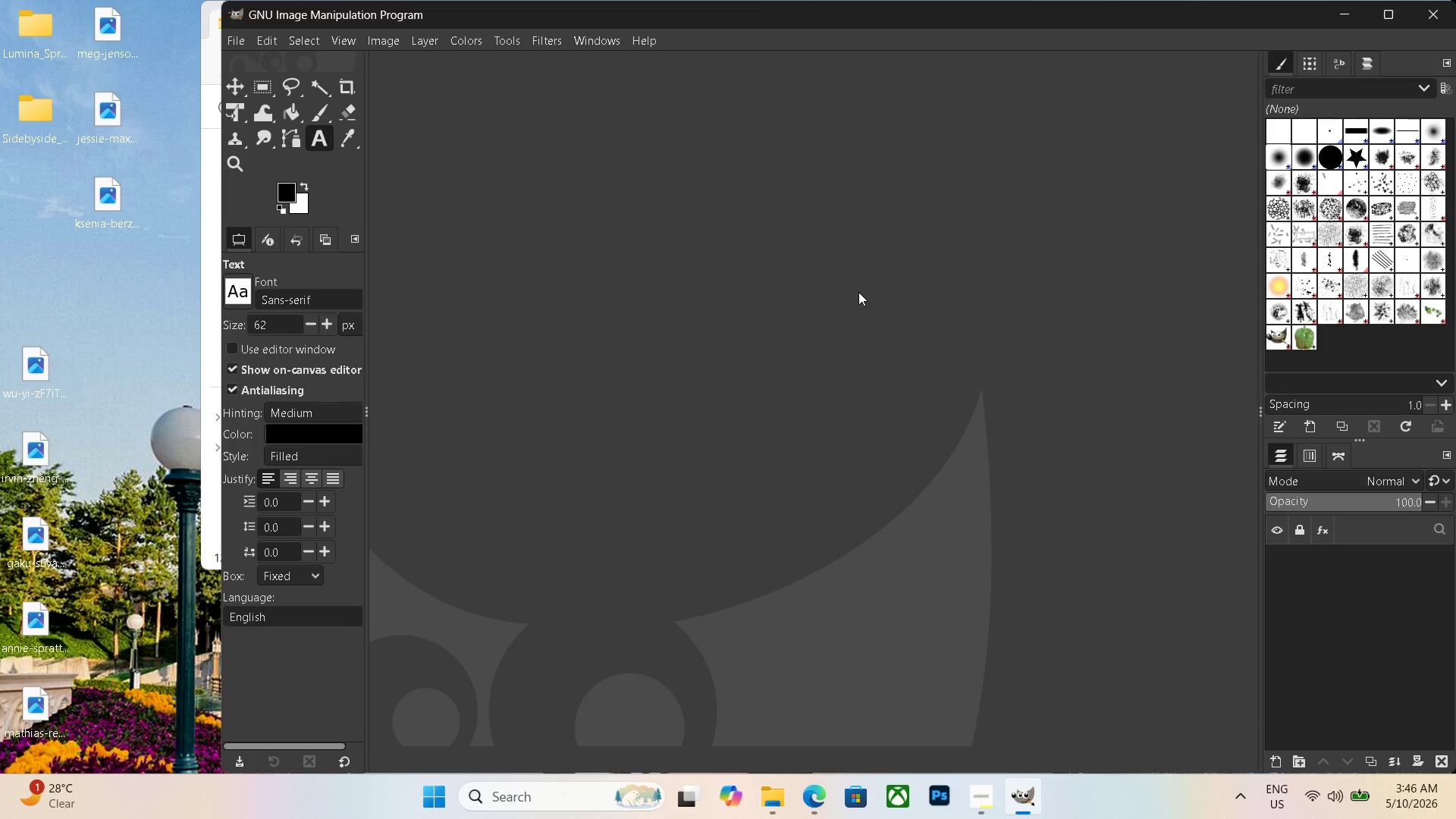 
key(Control+Shift+ShiftLeft)
 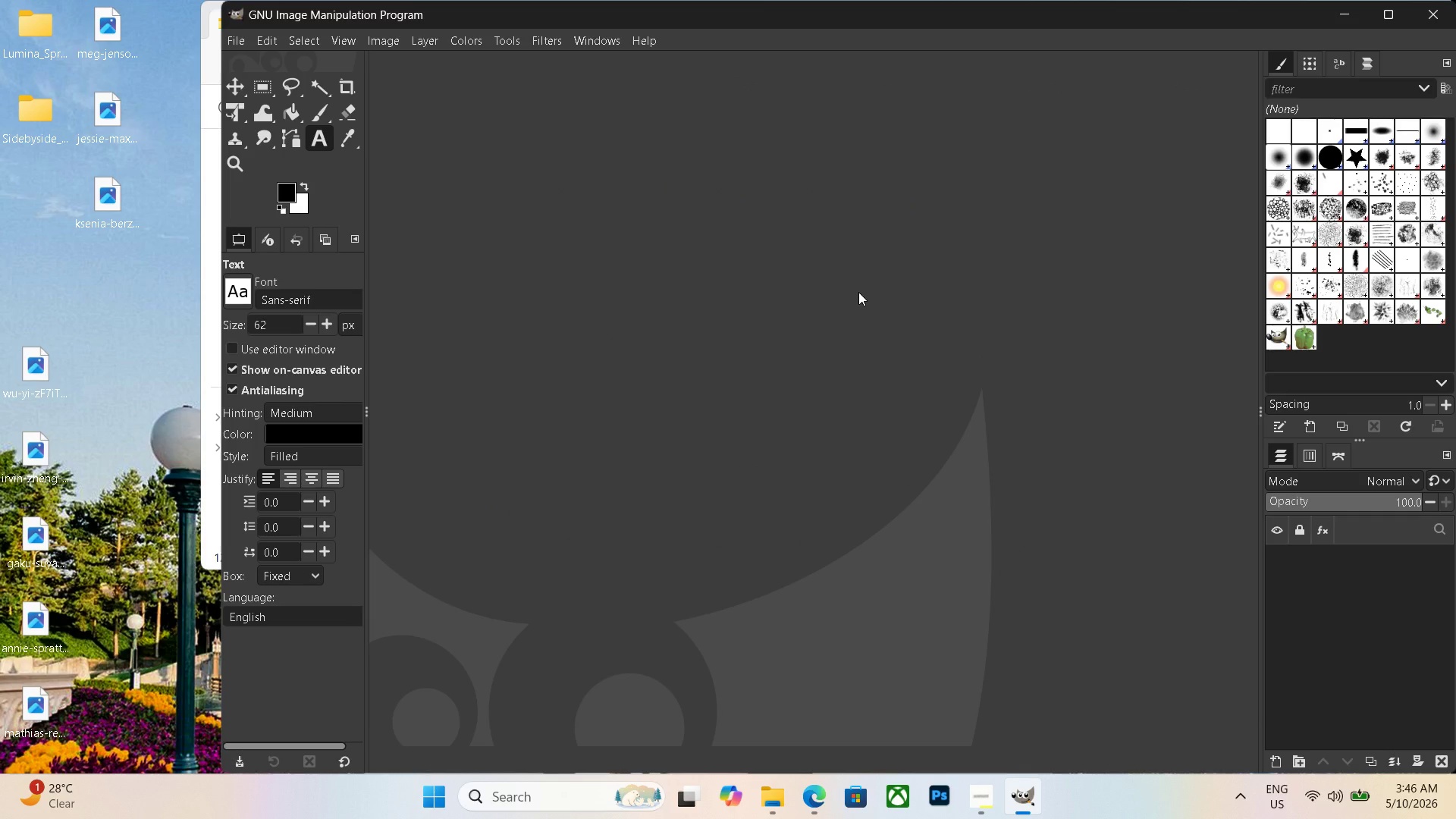 
key(Control+Shift+N)
 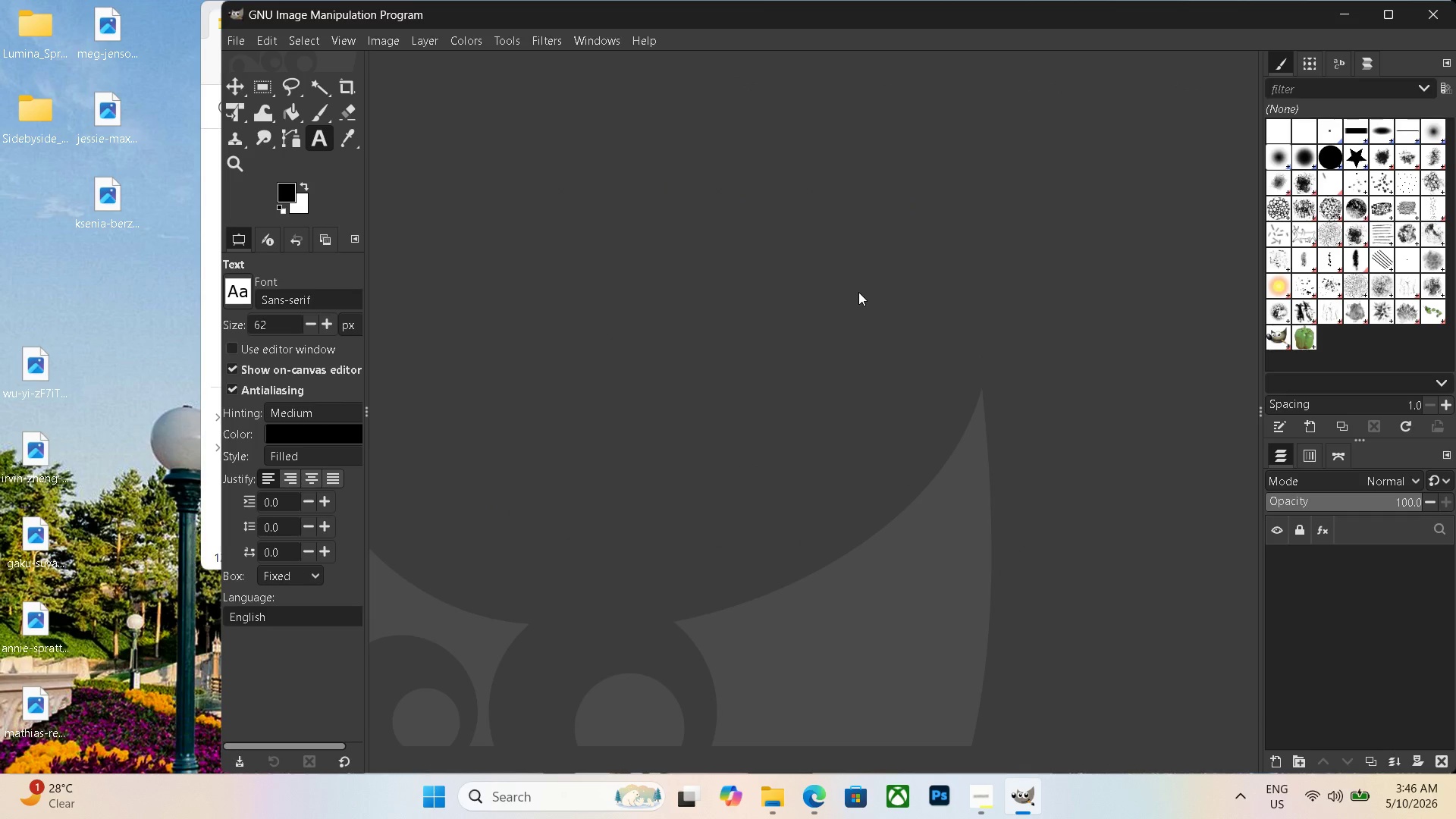 
left_click([858, 291])
 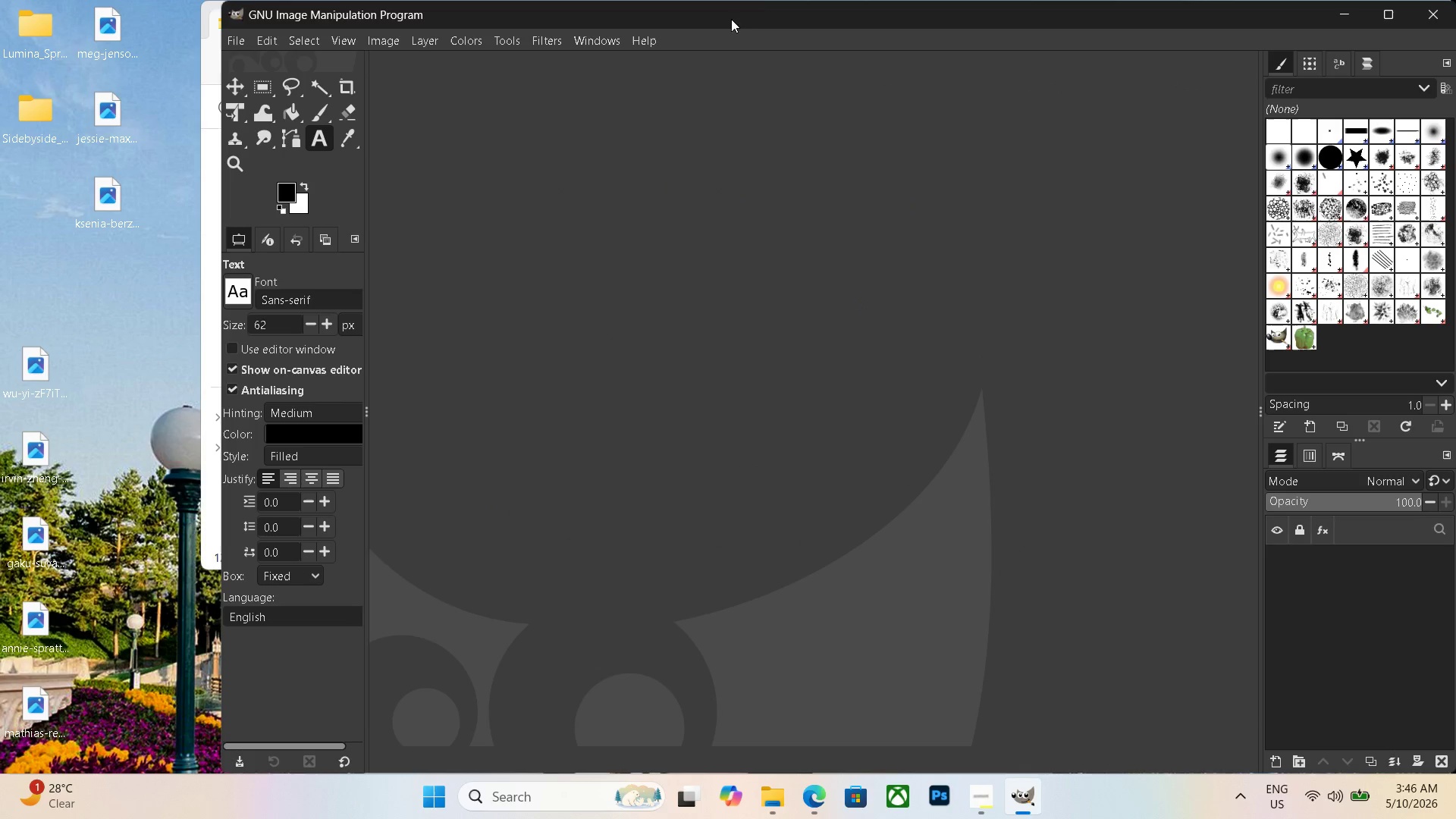 
left_click([735, 327])
 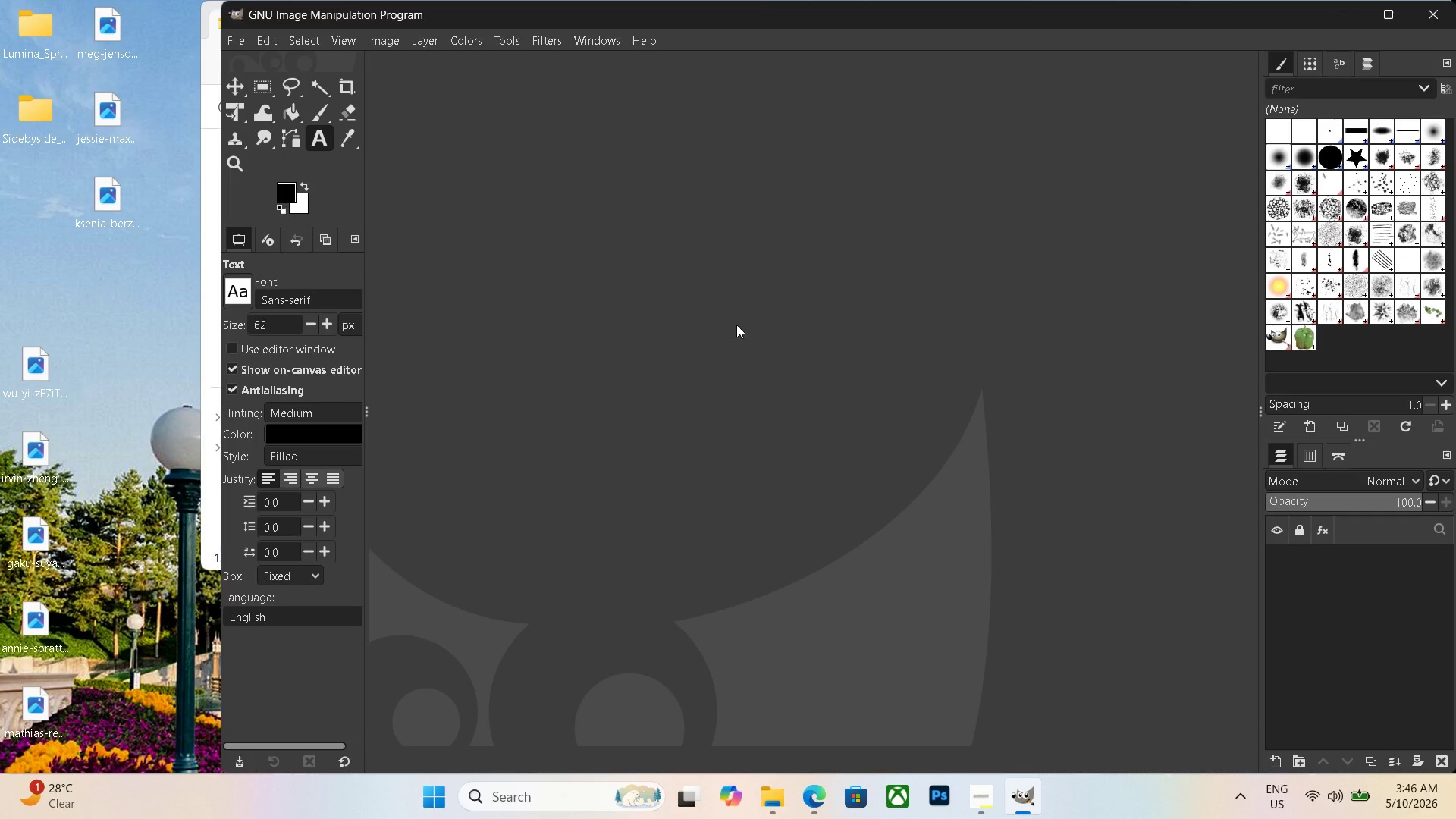 
key(Control+Shift+ShiftLeft)
 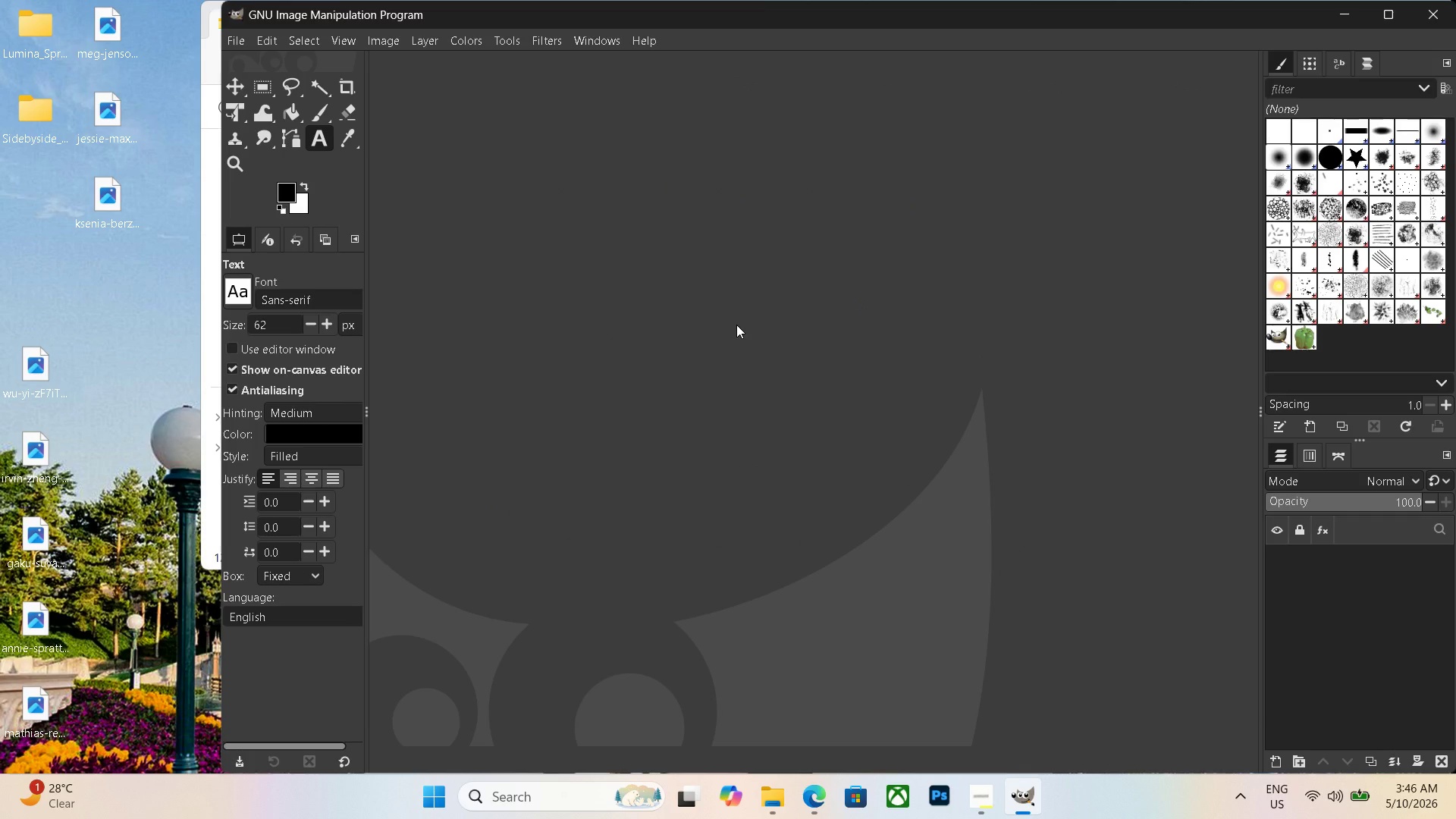 
key(Control+Shift+N)
 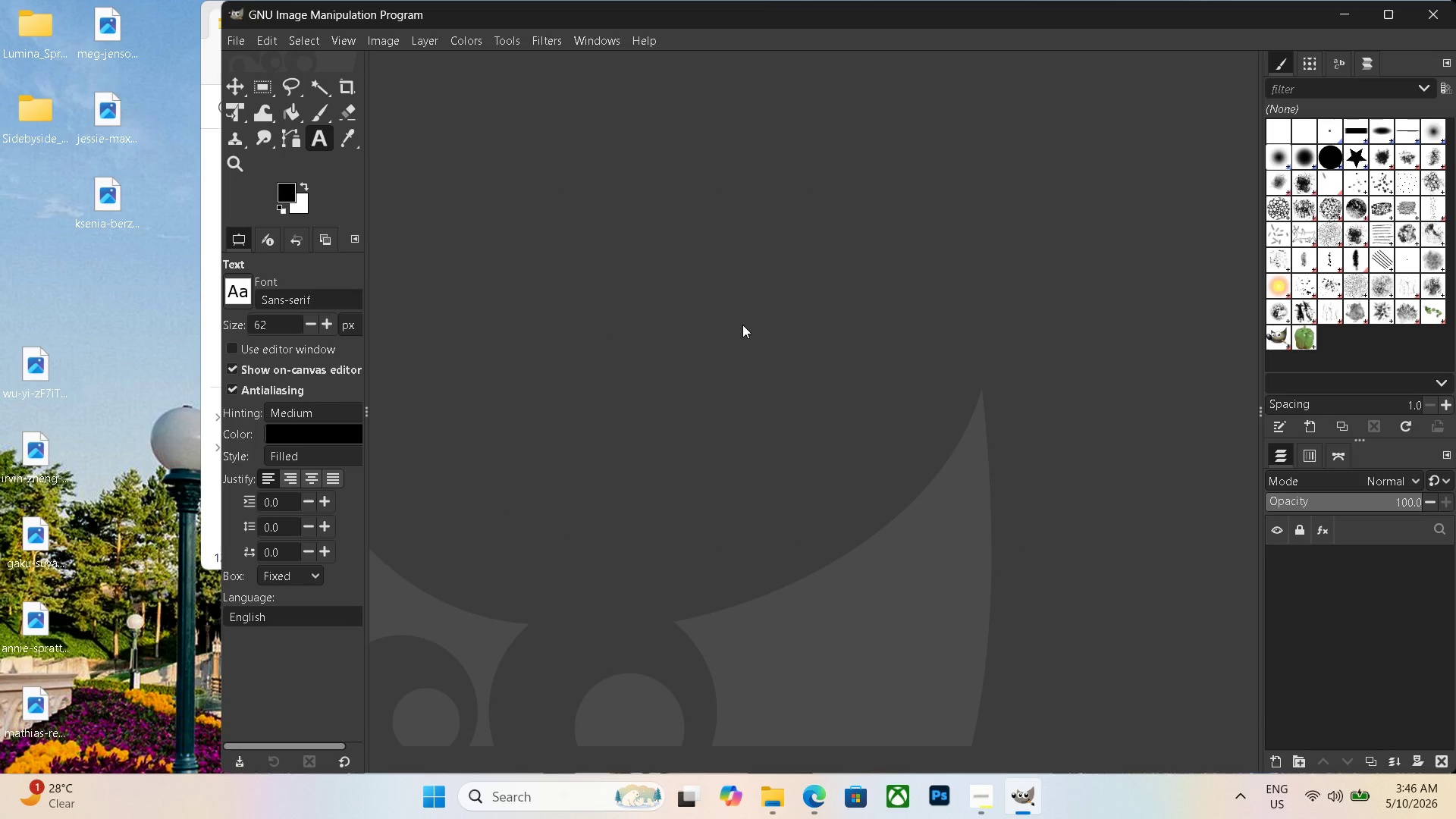 
left_click([744, 325])
 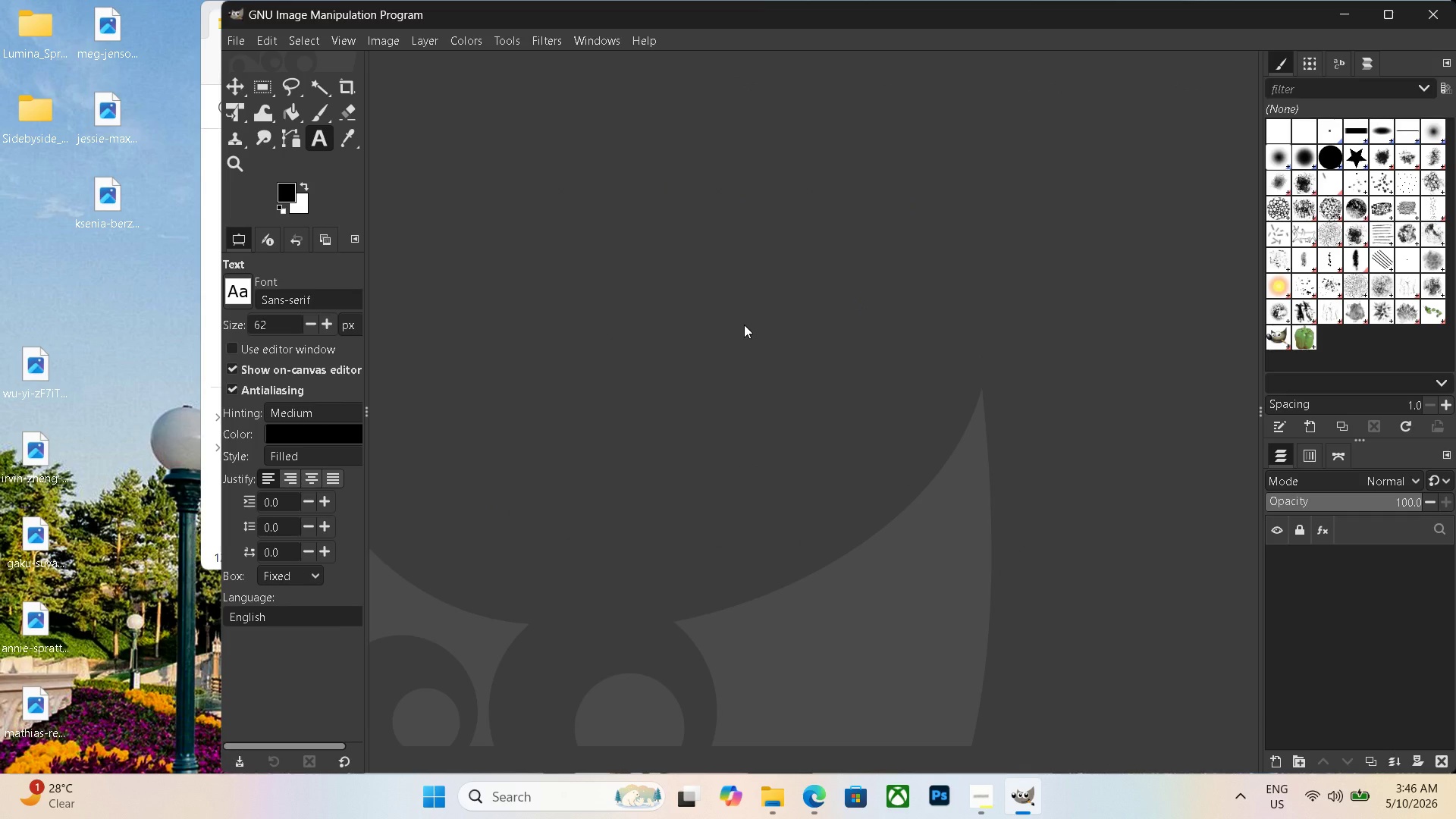 
hold_key(key=ControlLeft, duration=0.45)
 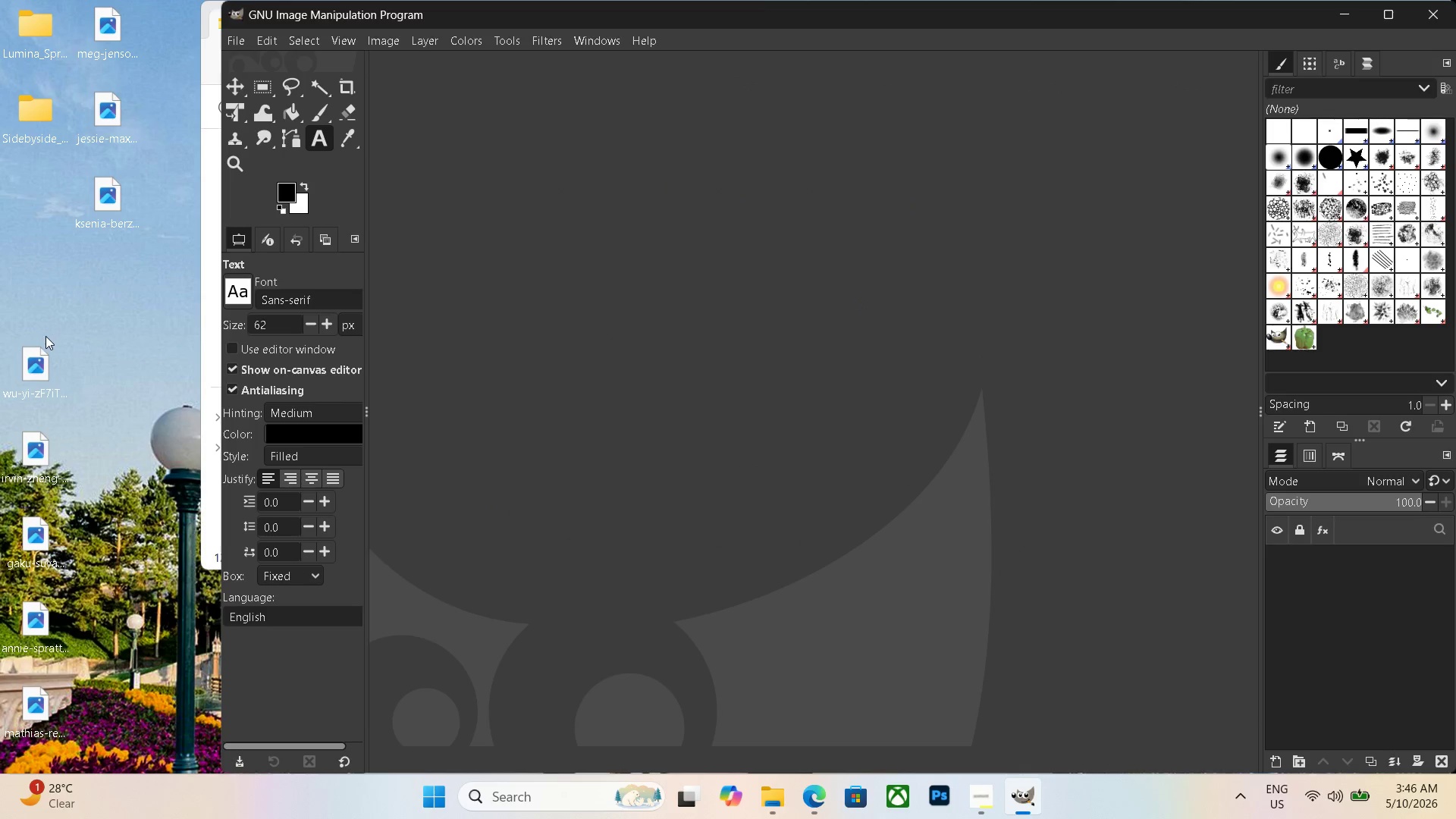 
left_click_drag(start_coordinate=[27, 354], to_coordinate=[642, 349])
 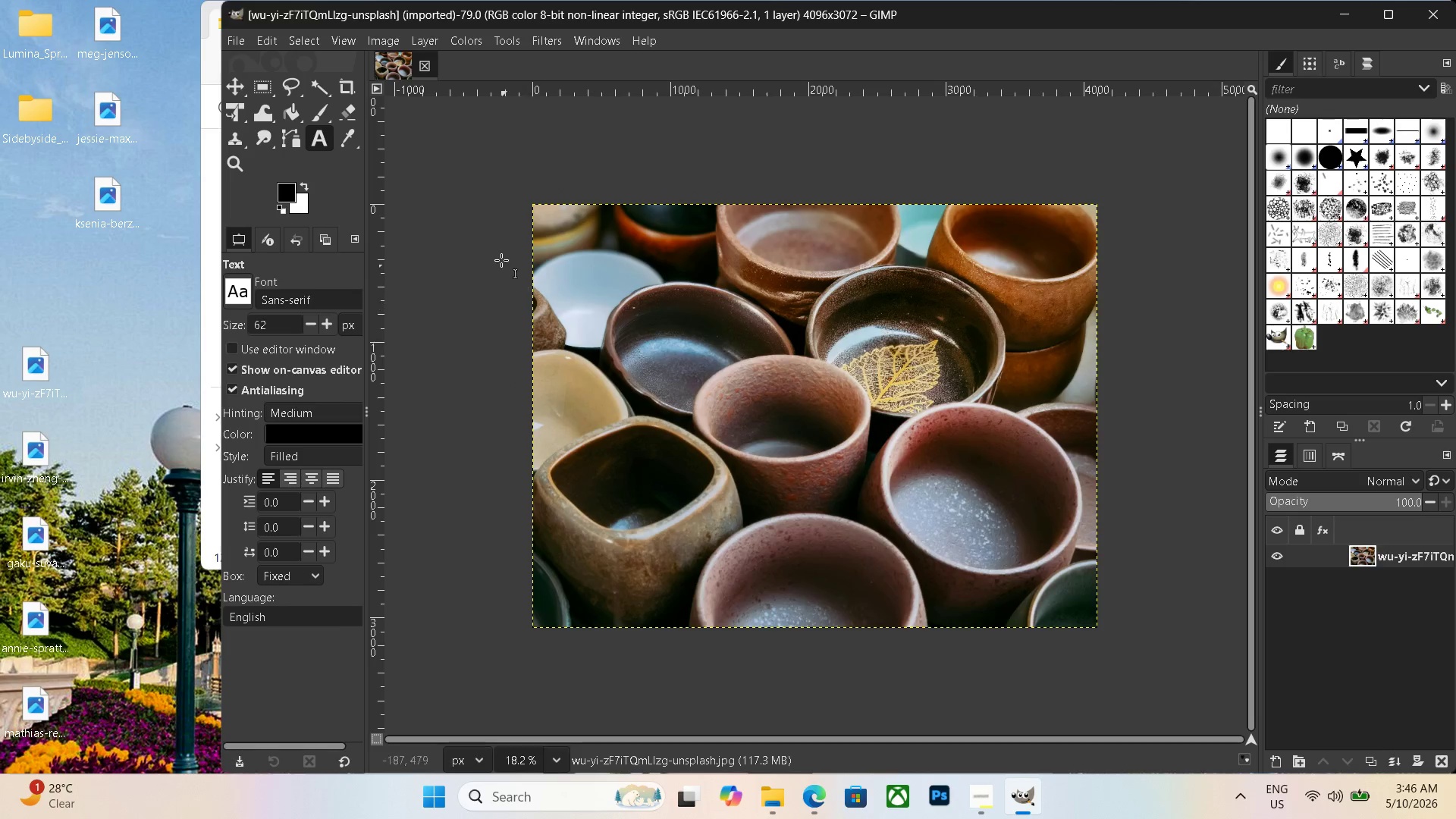 
hold_key(key=ControlLeft, duration=0.31)
scroll: coordinate [679, 275], scroll_direction: down, amount: 2.0
 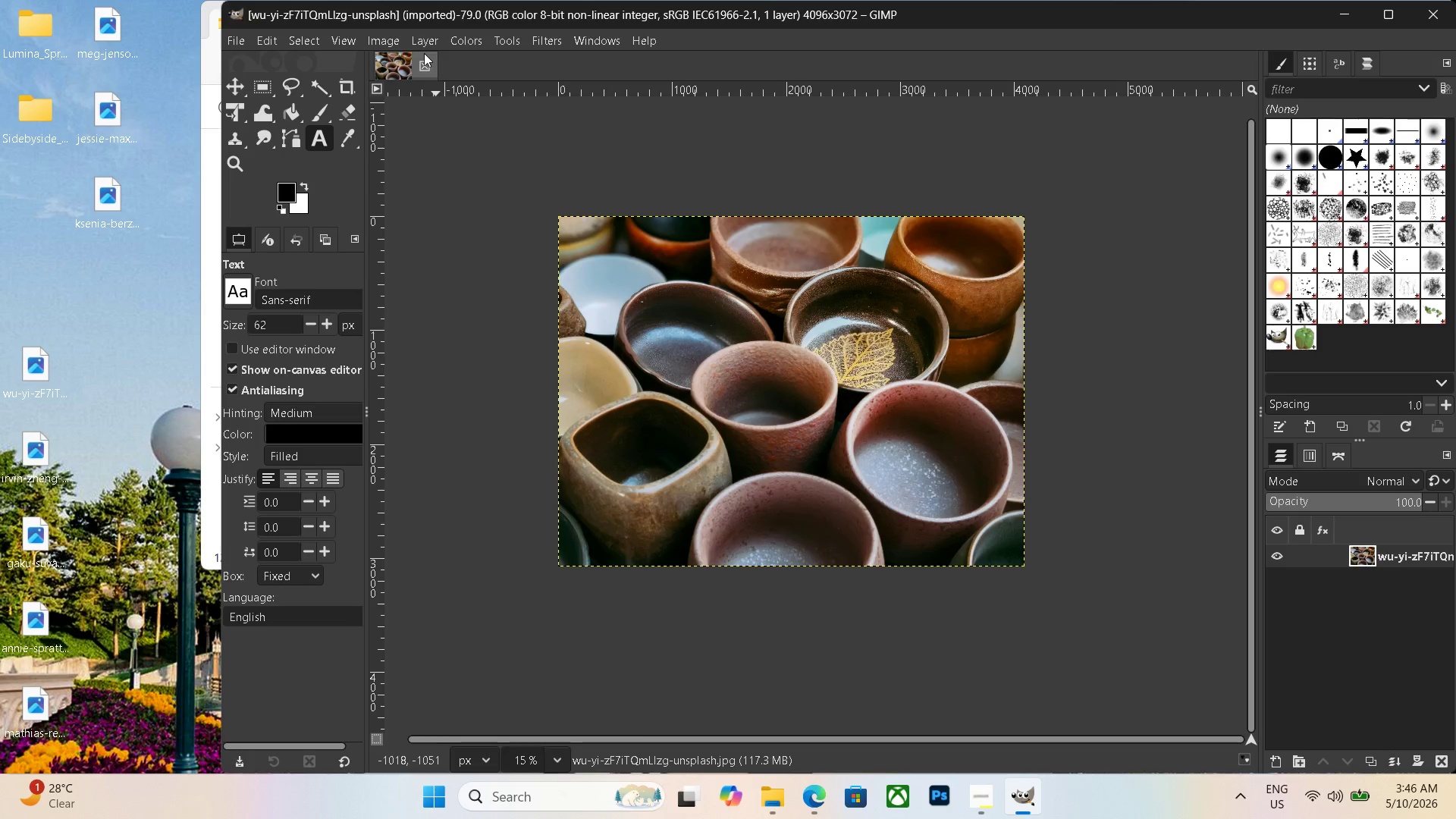 
left_click([425, 33])
 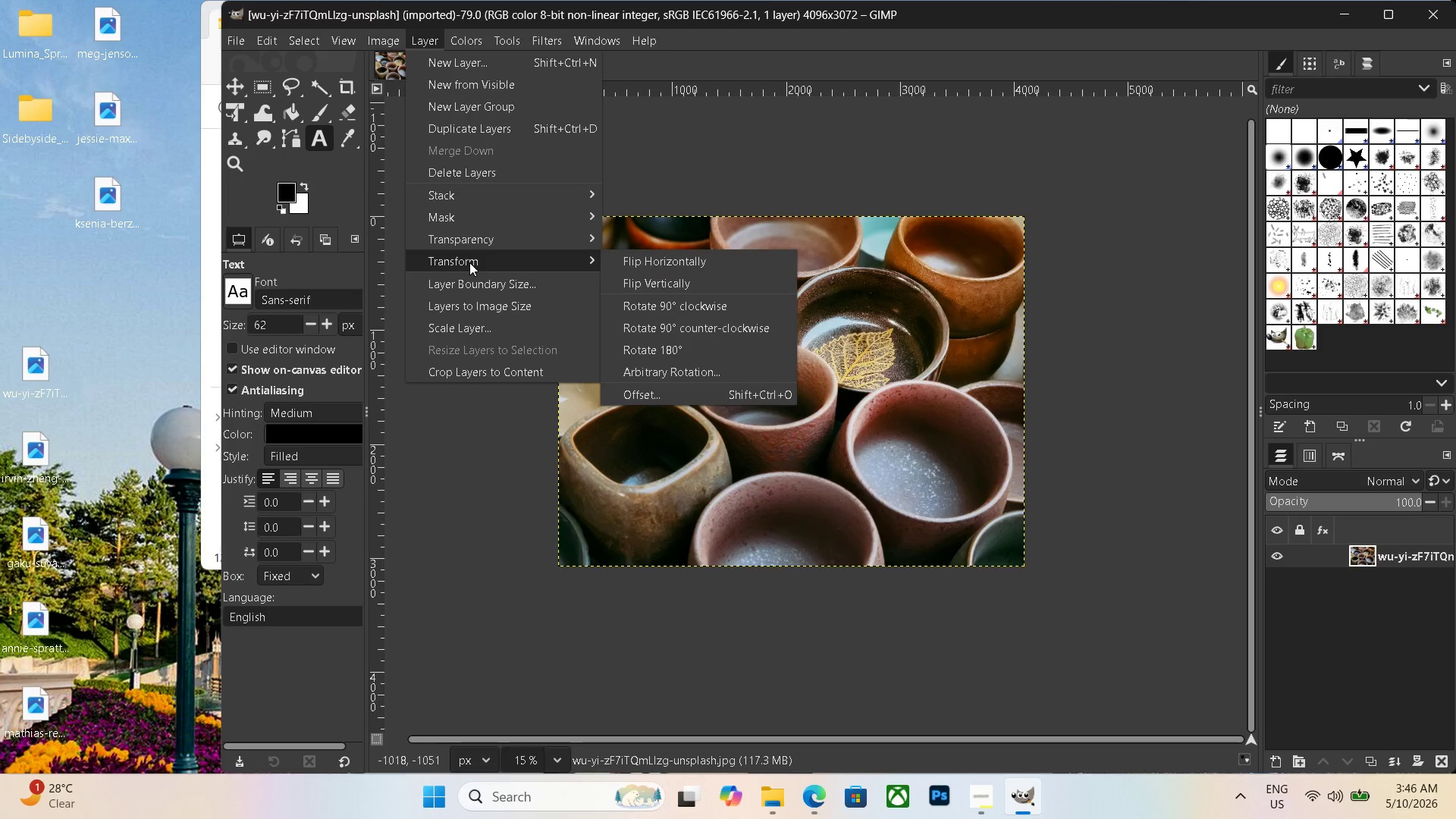 
left_click([684, 261])
 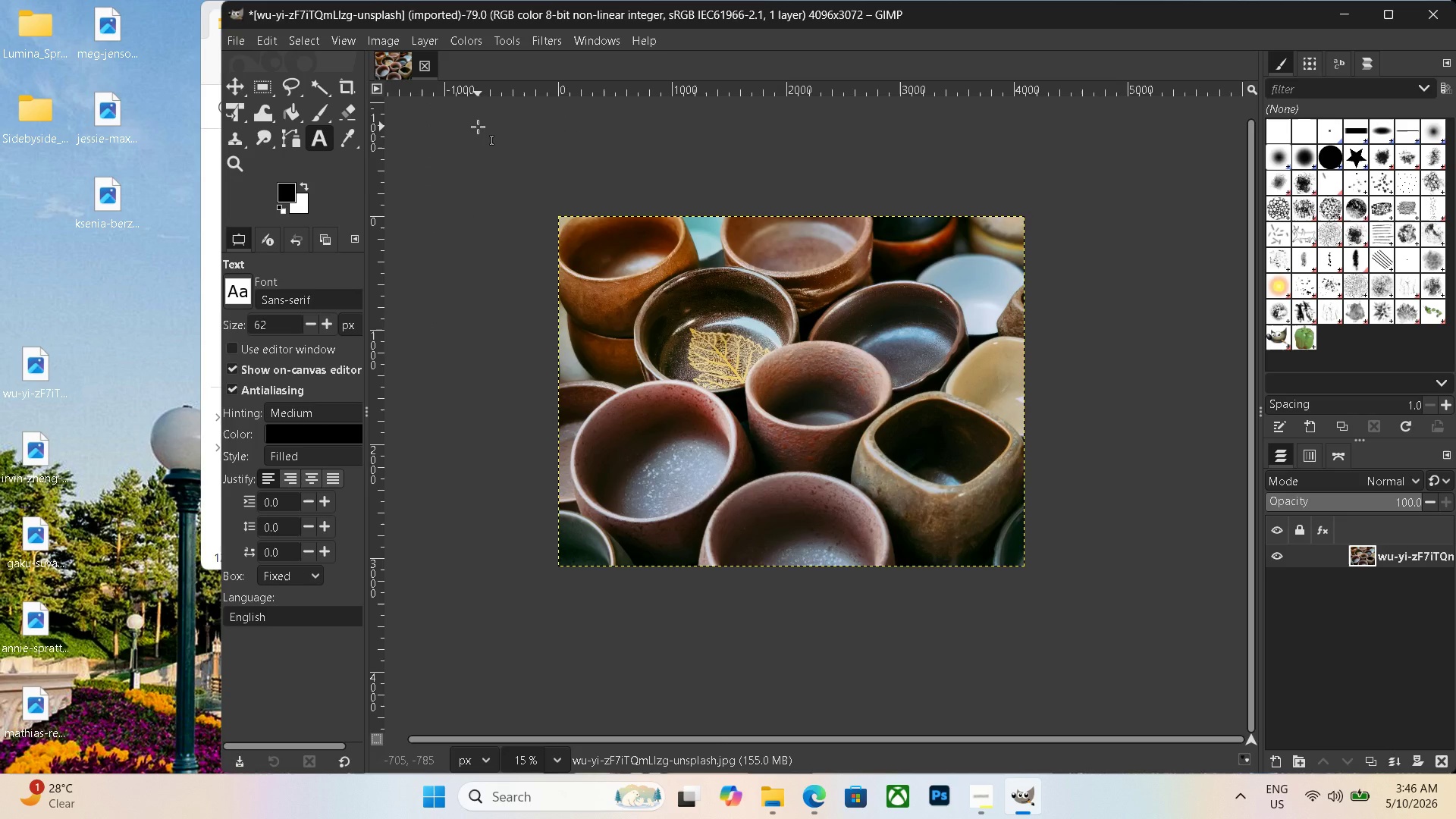 
wait(27.08)
 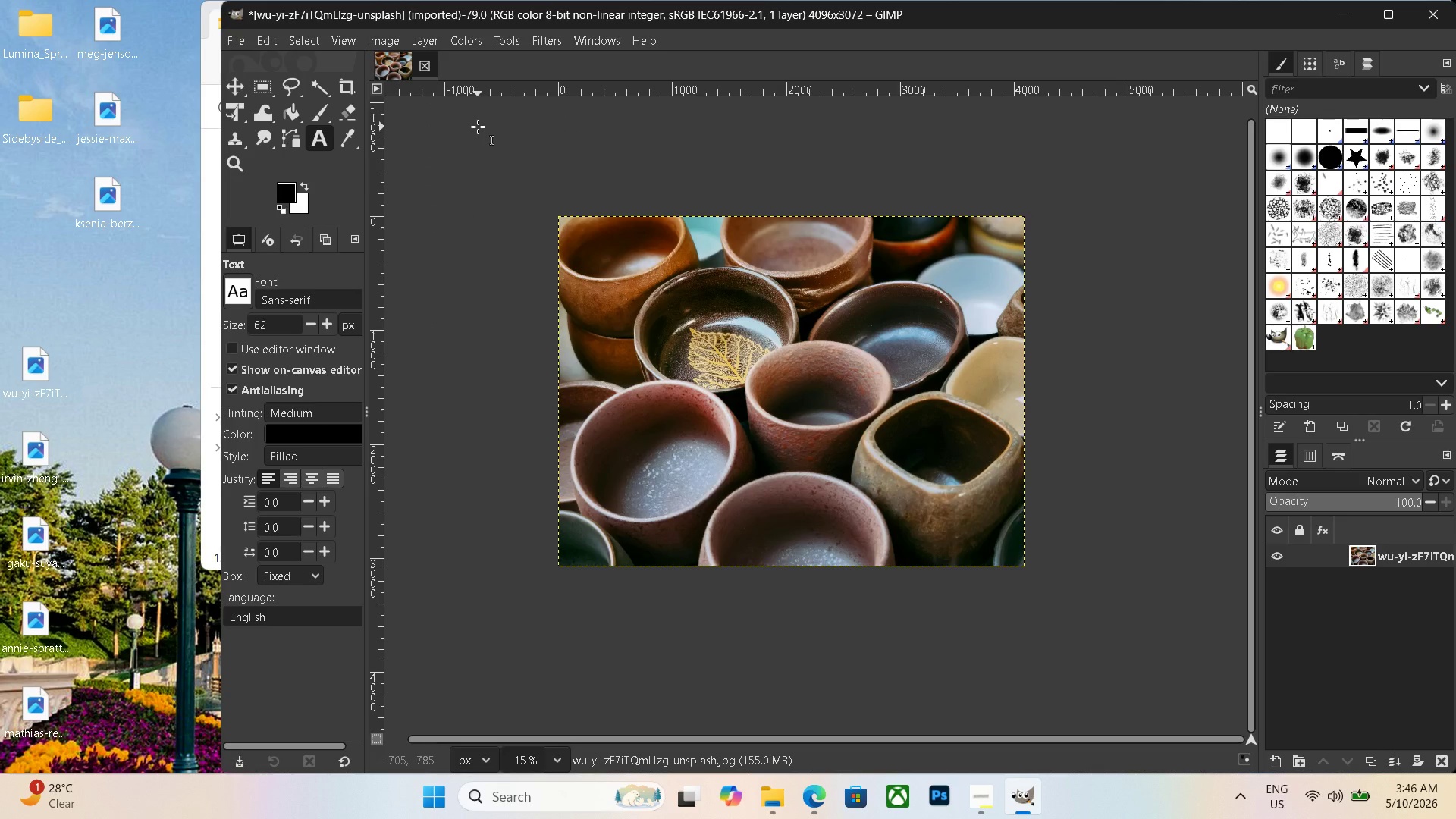 
key(Control+N)
 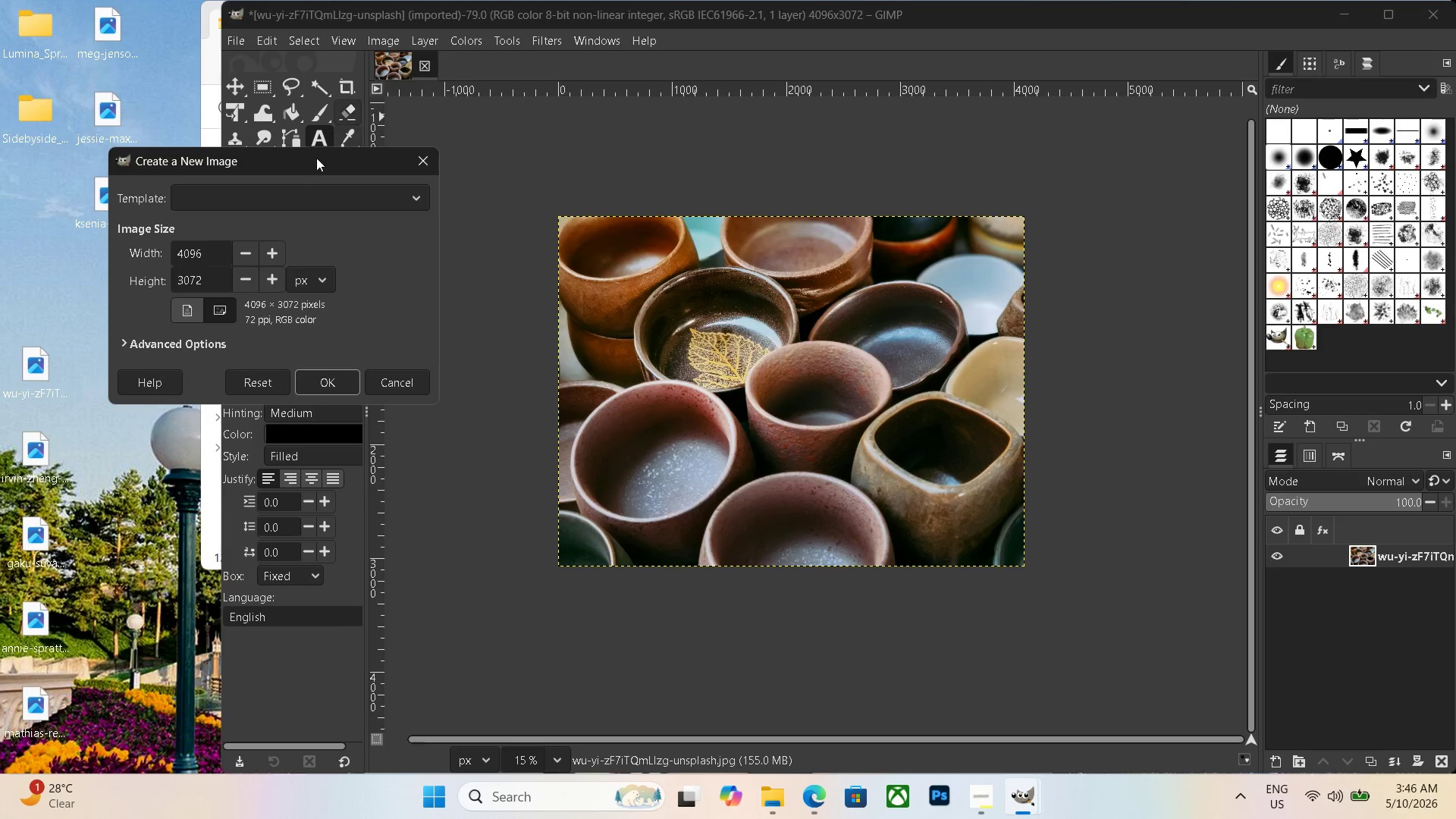 
wait(7.89)
 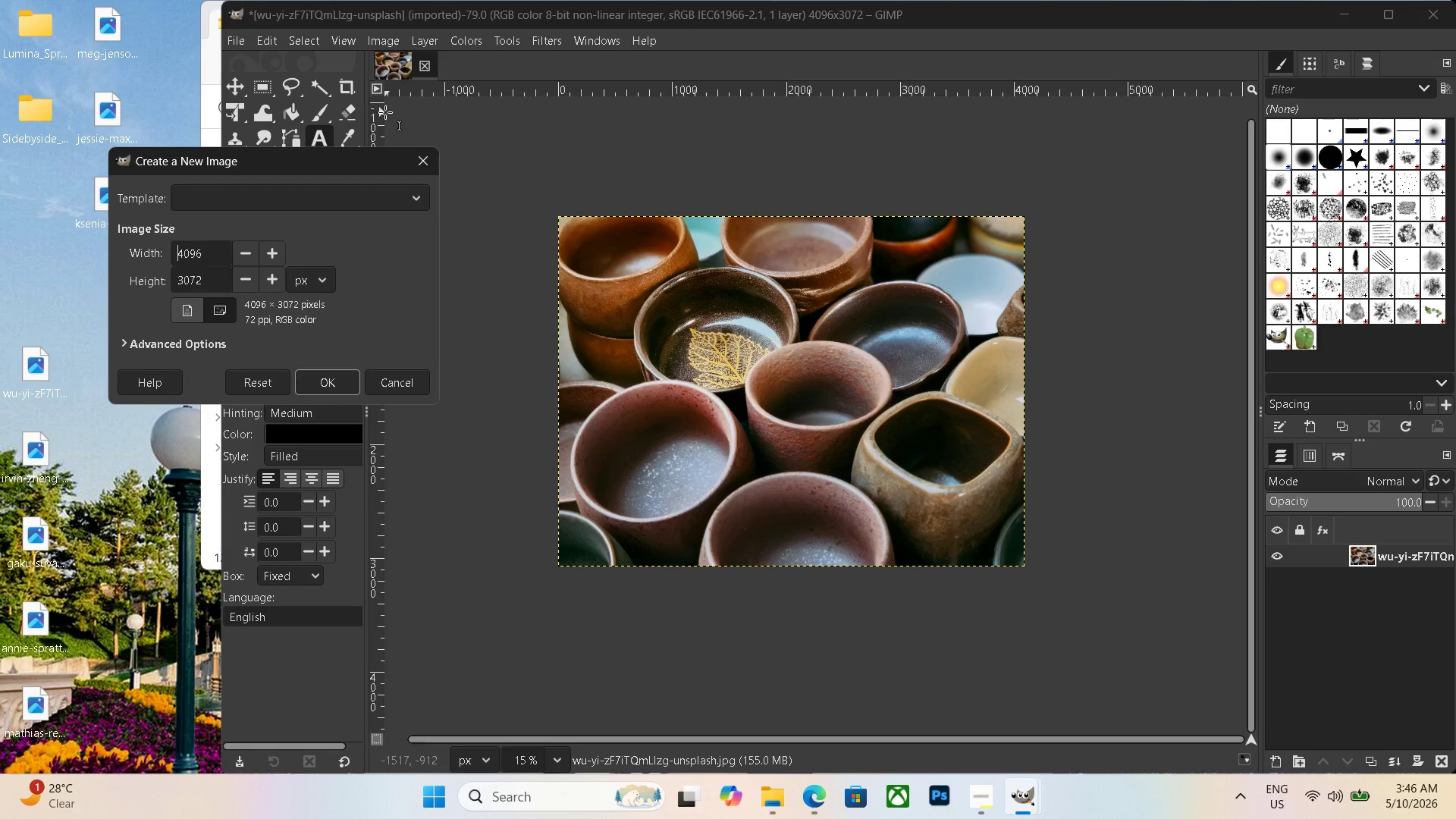 
left_click_drag(start_coordinate=[220, 257], to_coordinate=[69, 234])
 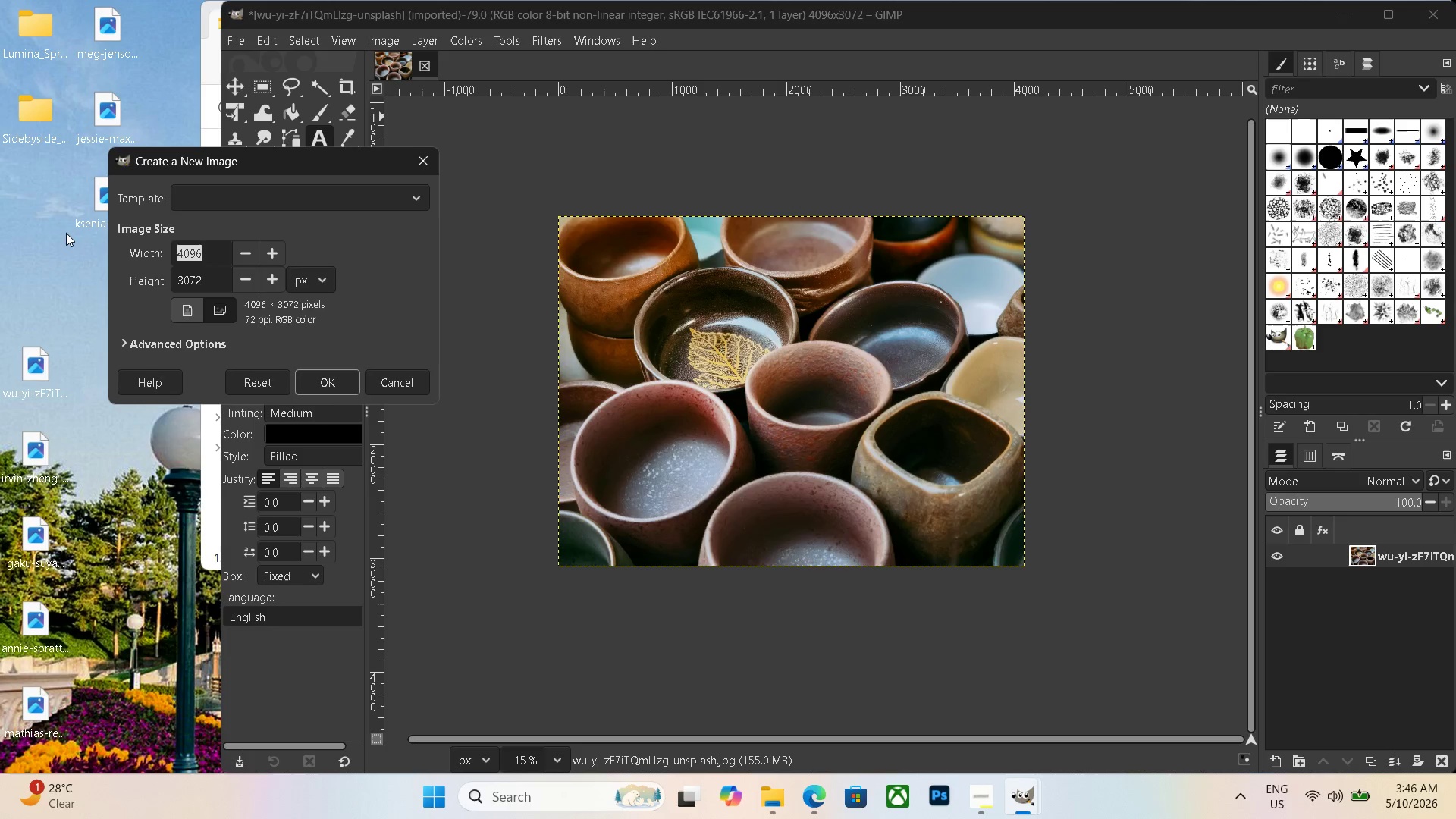 
key(Backspace)
 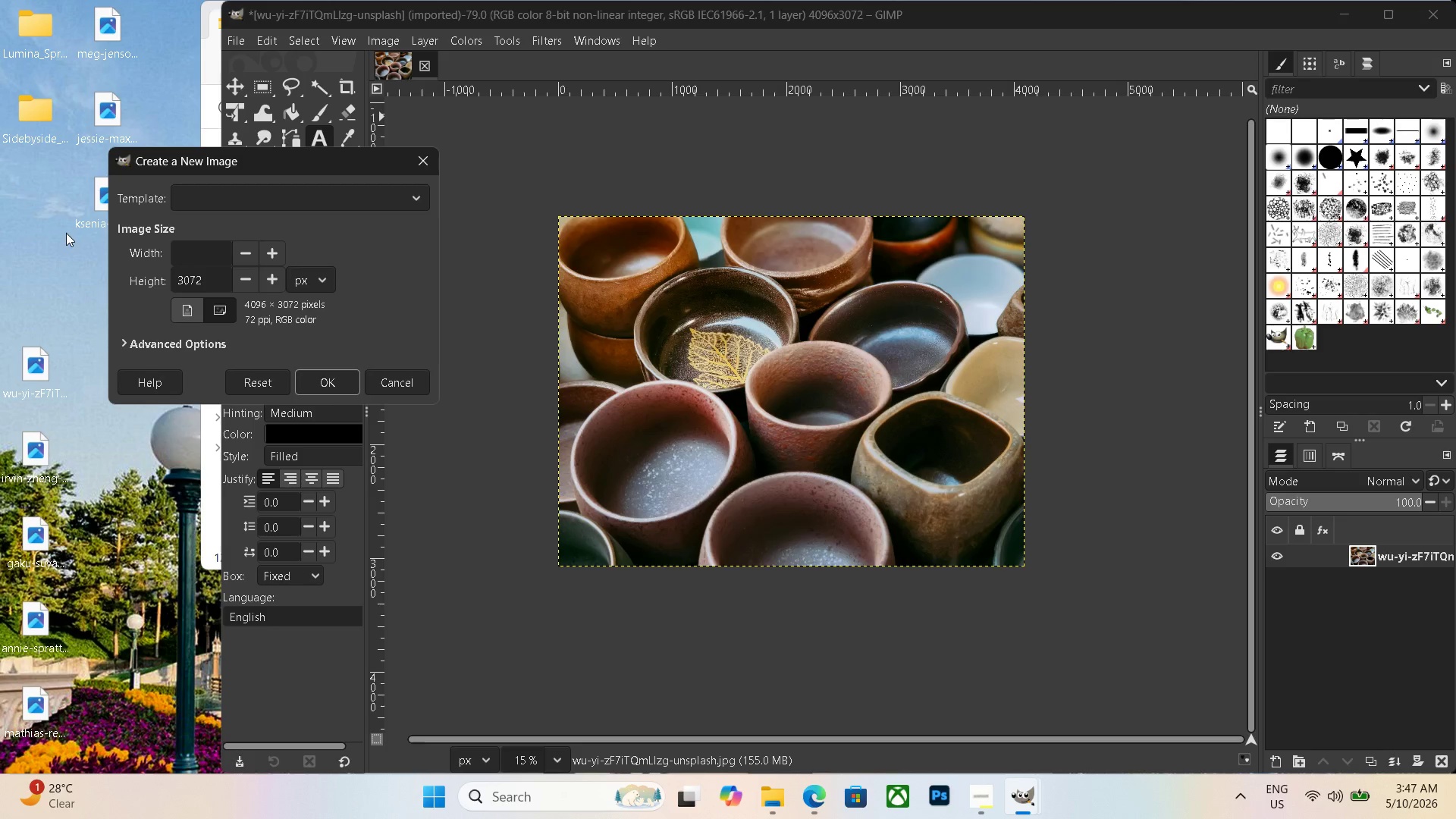 
wait(7.94)
 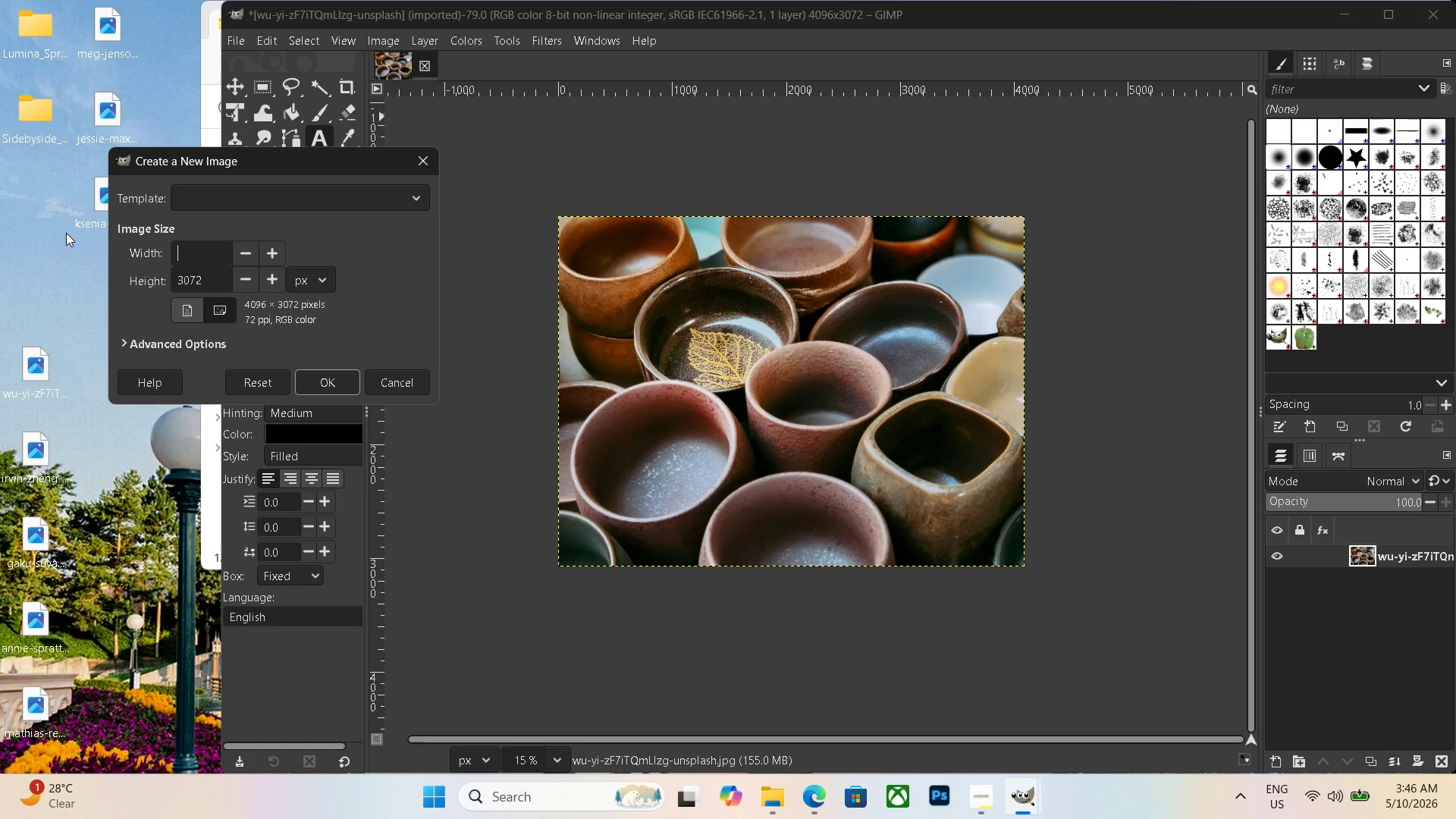 
key(Numpad8)
 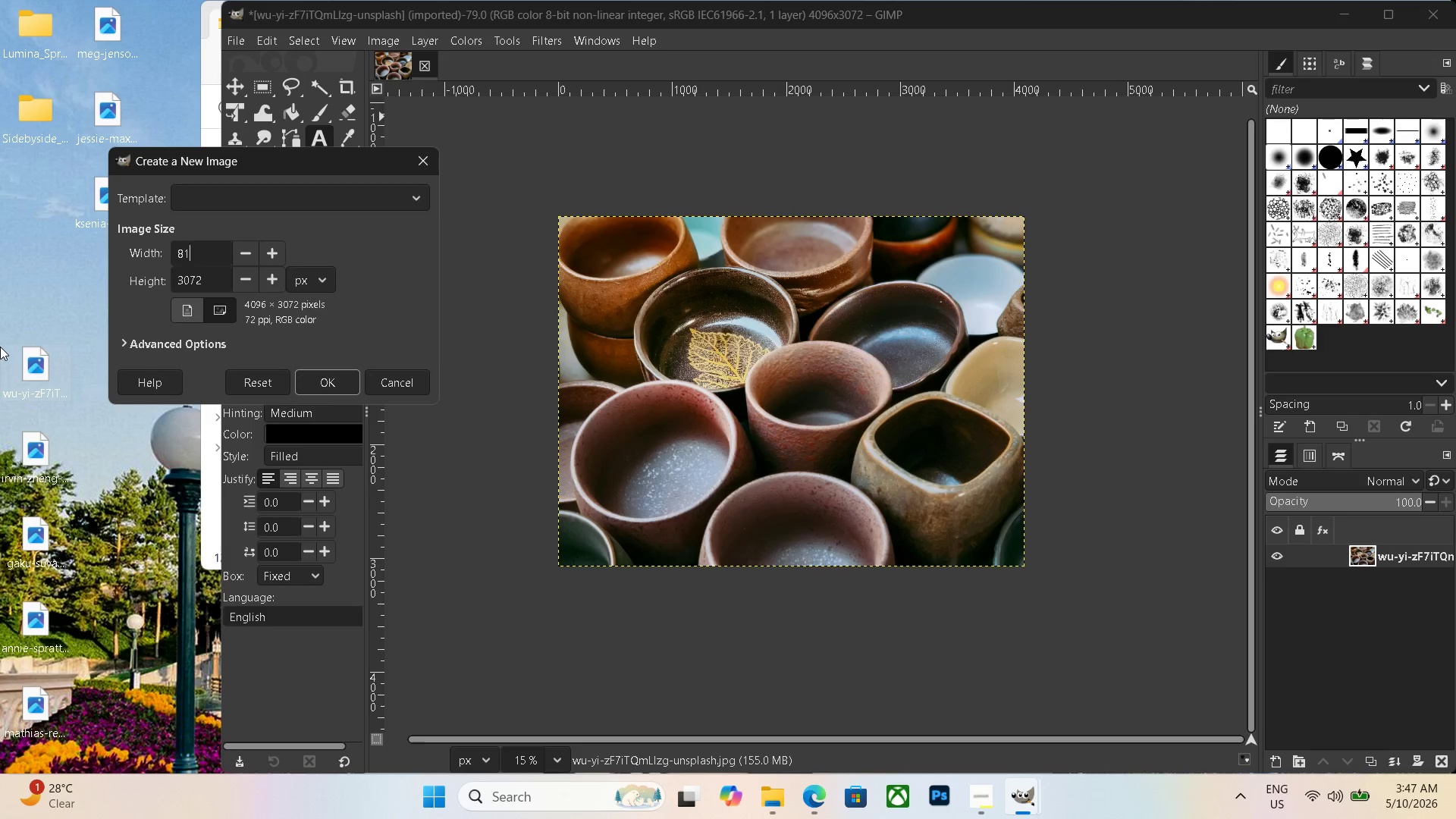 
key(Numpad1)
 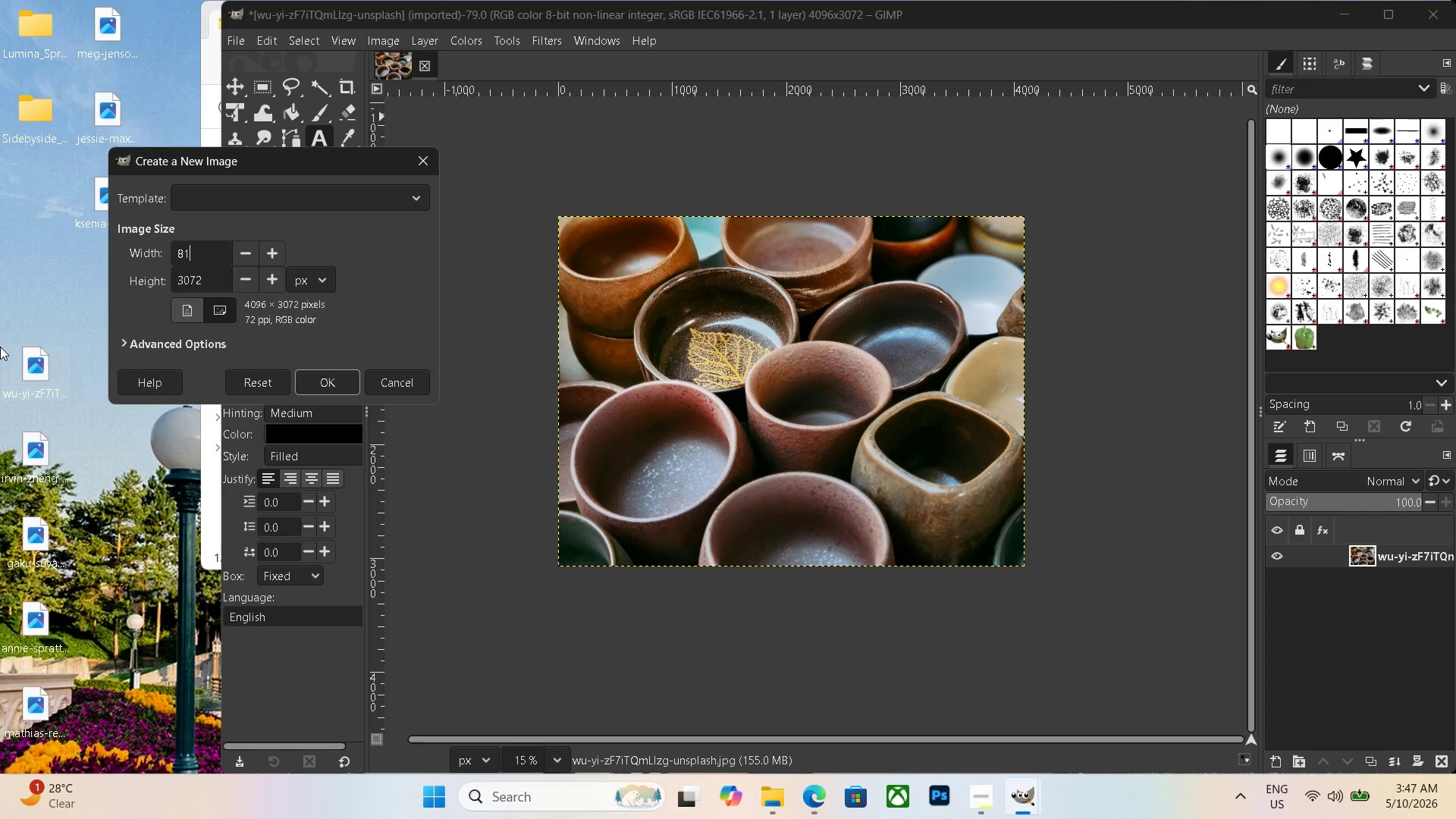 
key(Numpad9)
 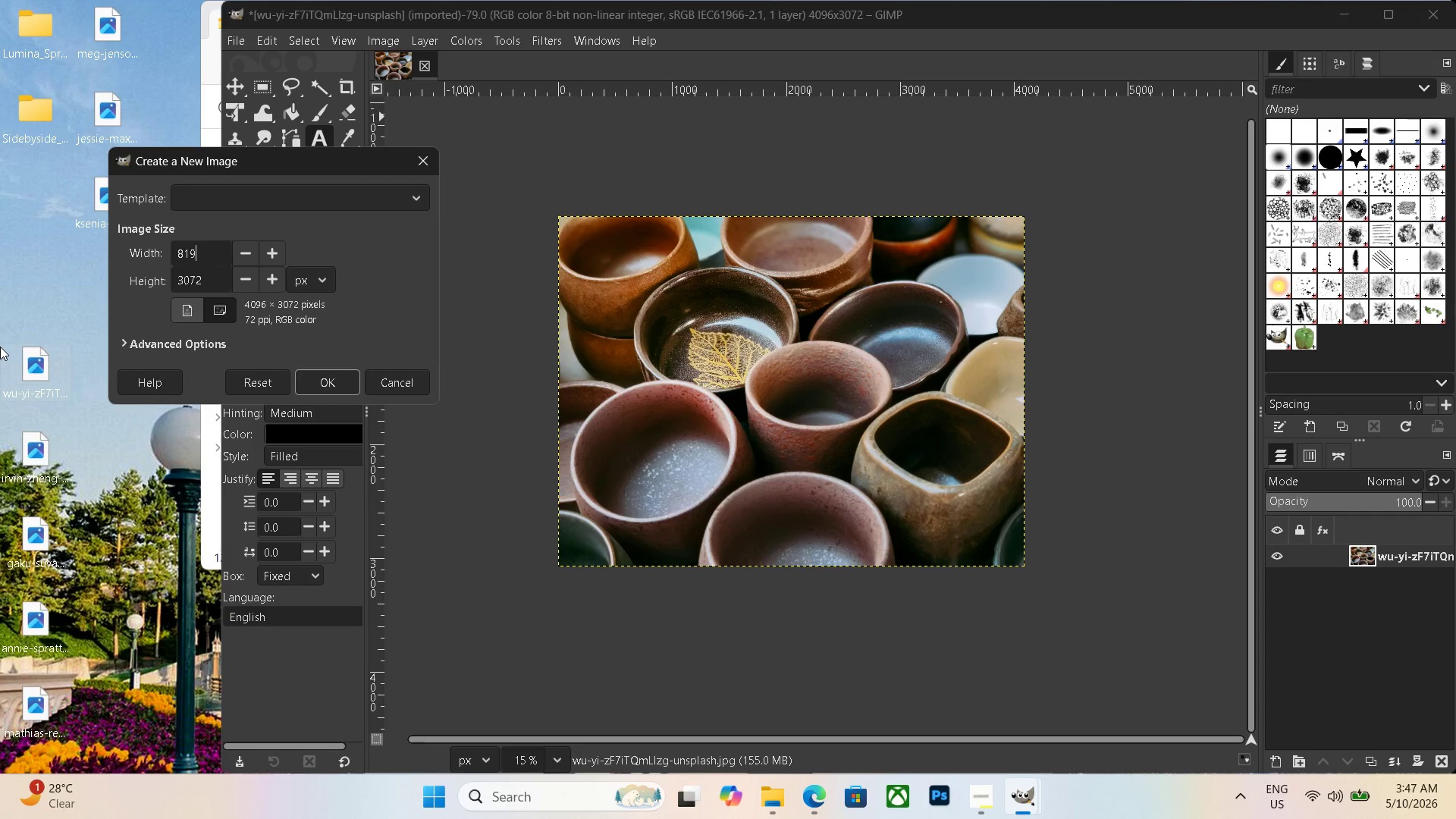 
key(Numpad2)
 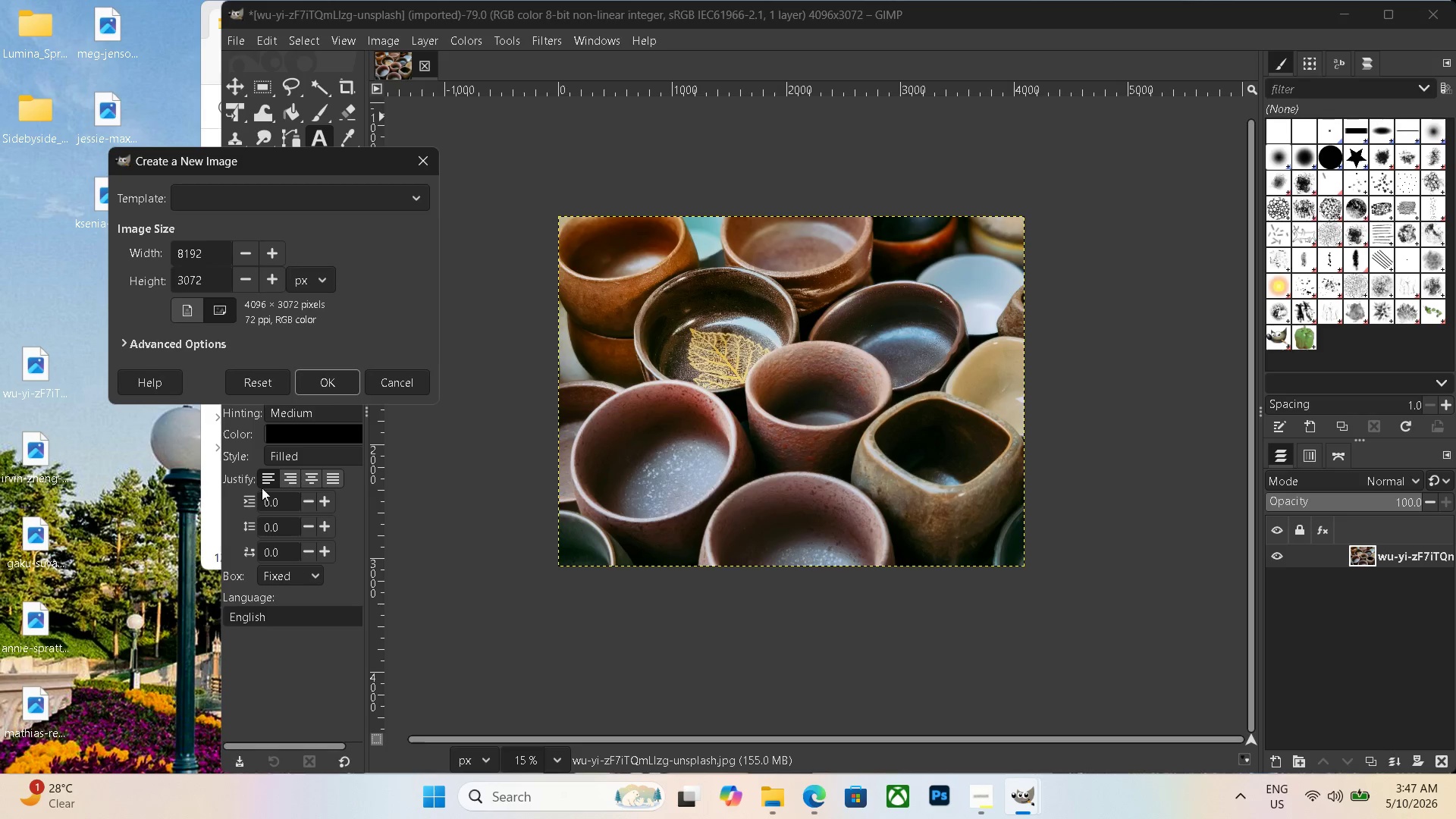 
left_click([340, 393])
 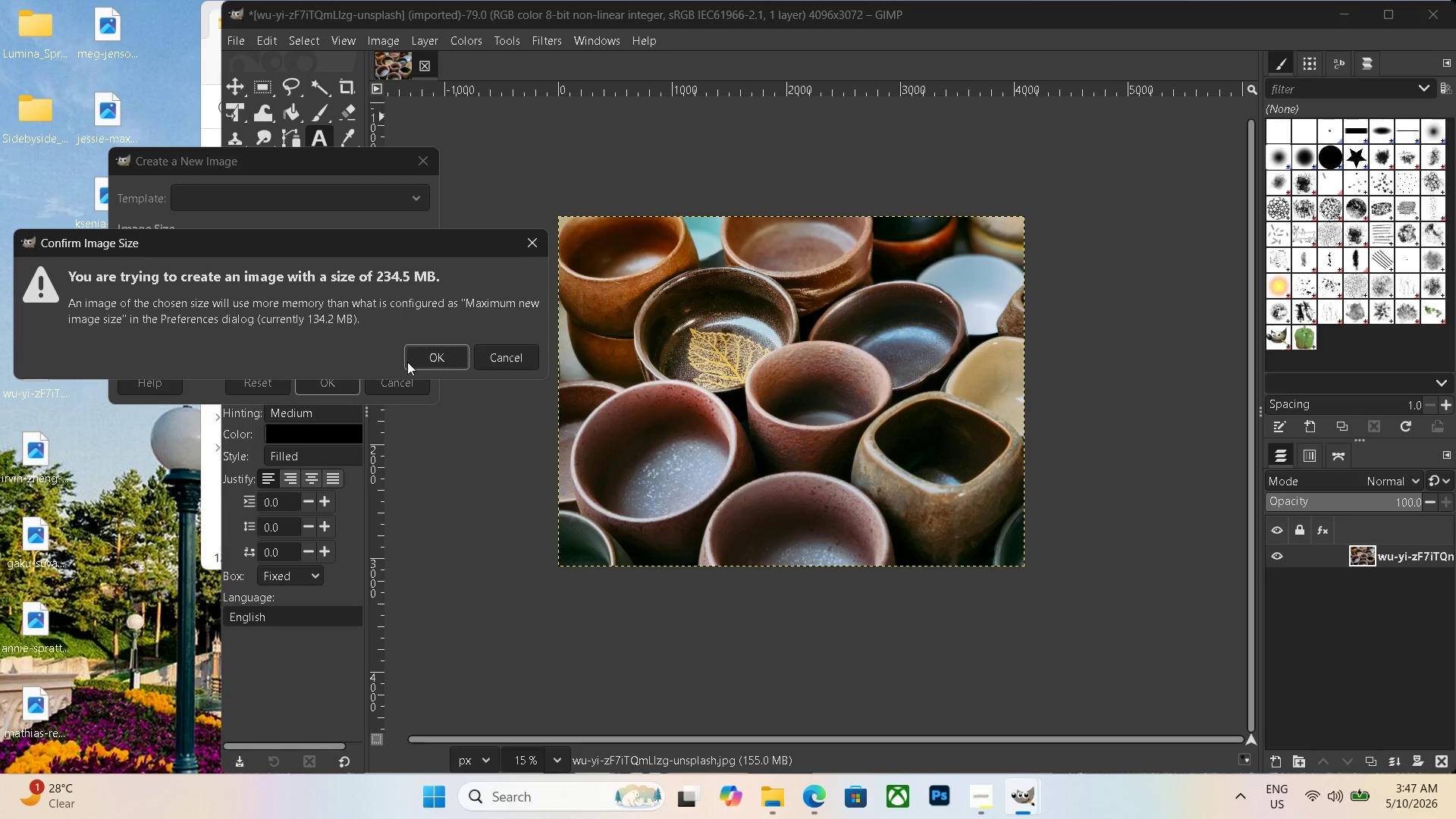 
left_click([422, 354])
 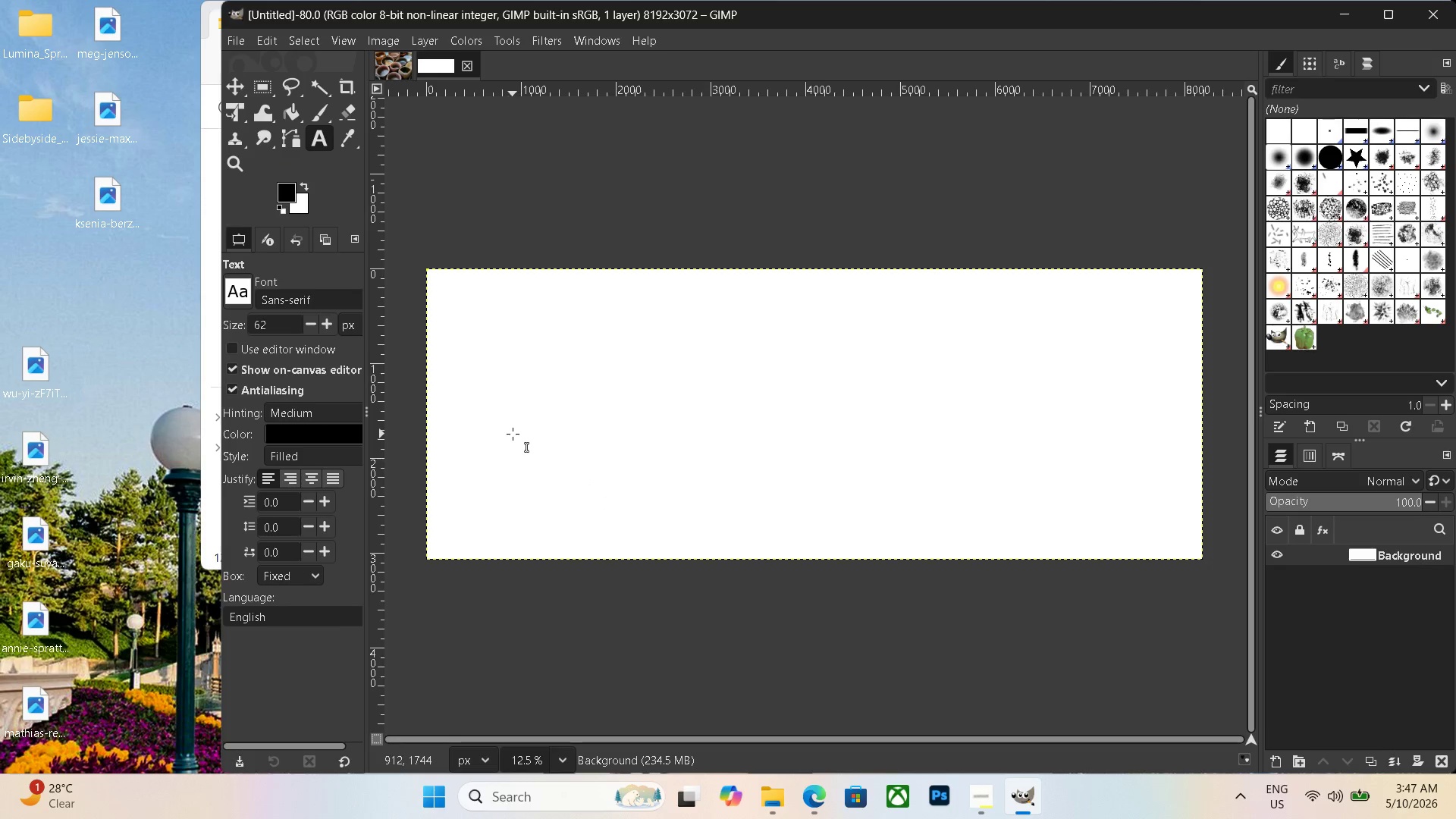 
wait(15.41)
 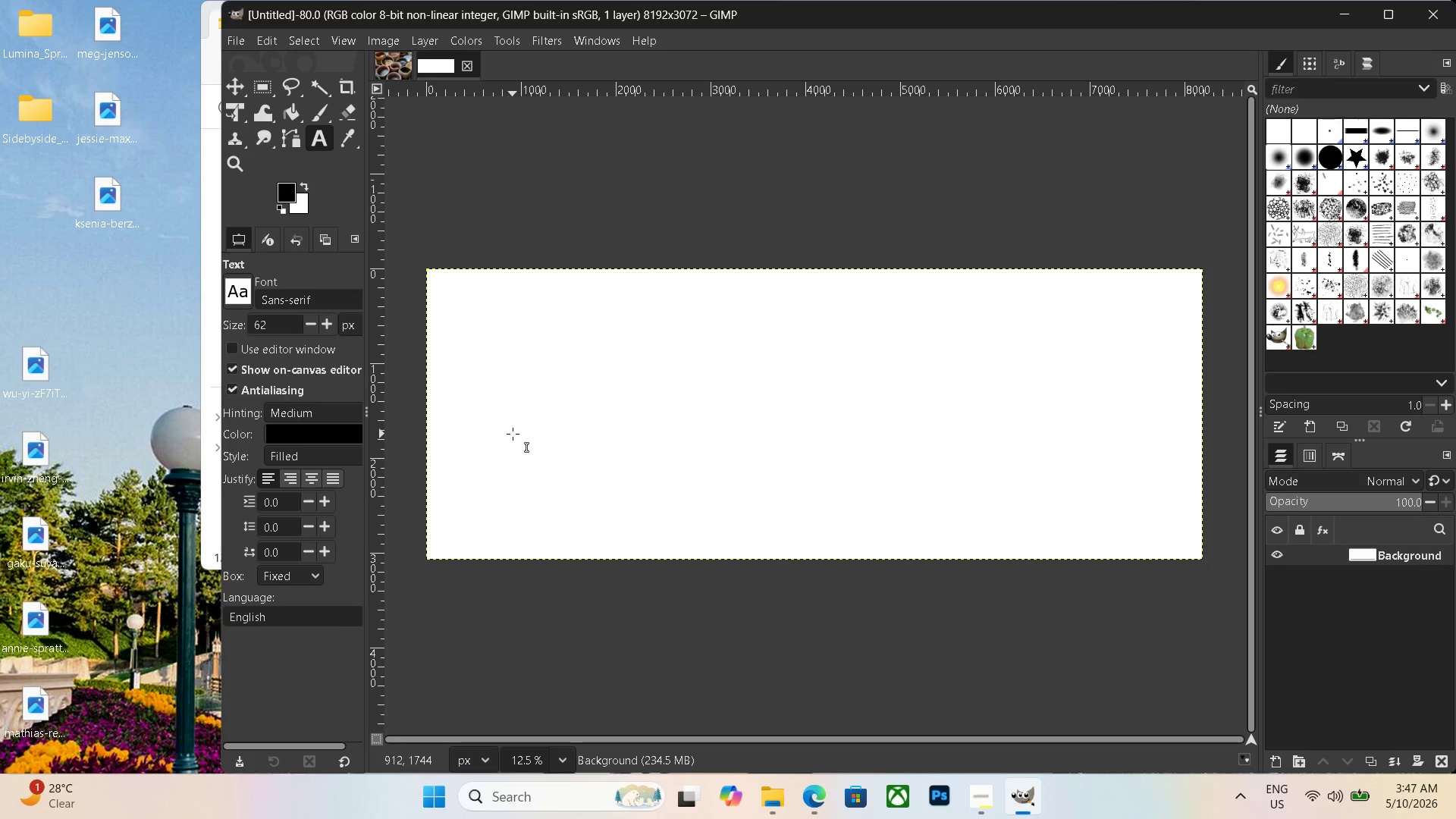 
left_click_drag(start_coordinate=[46, 359], to_coordinate=[592, 359])
 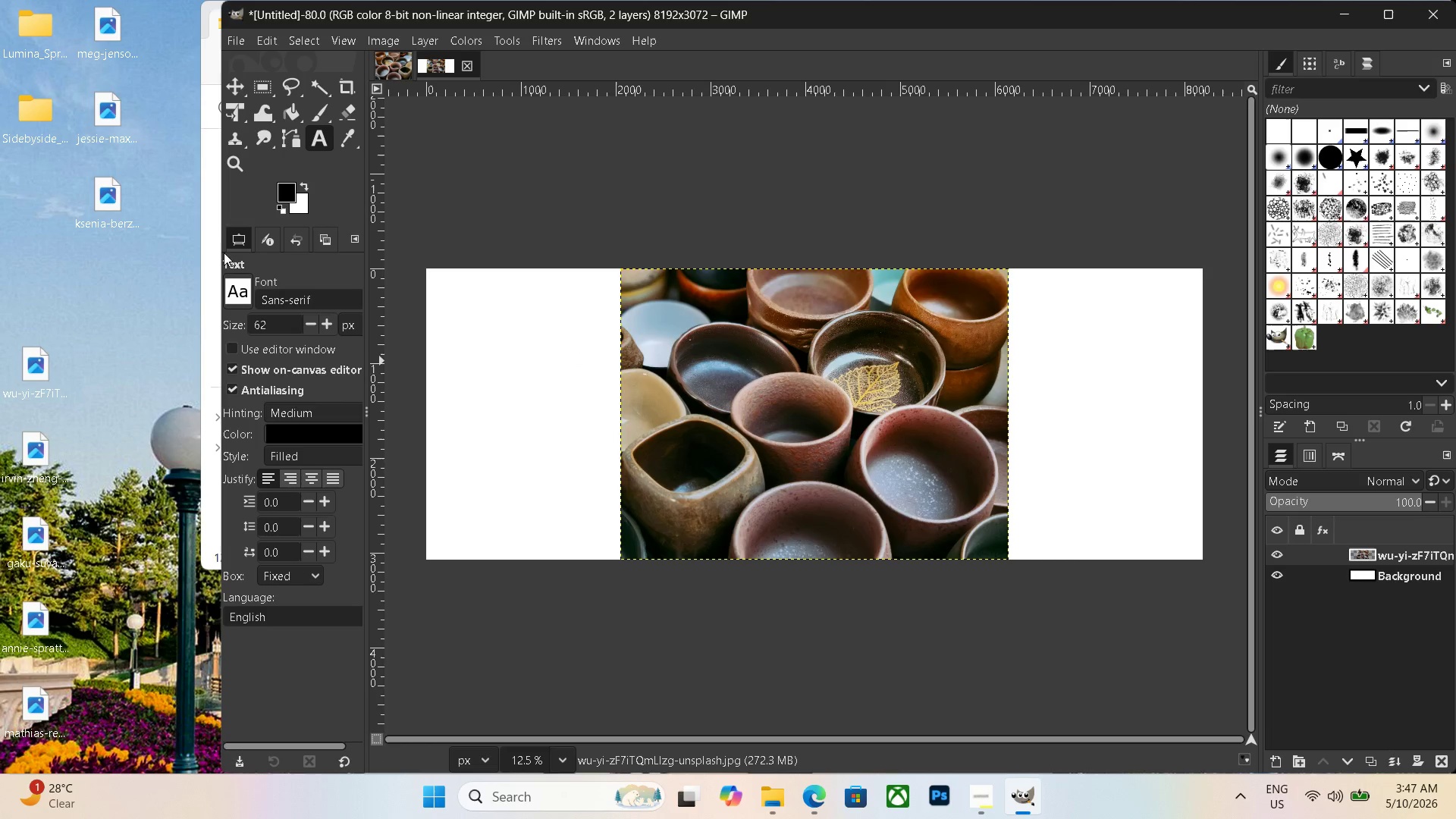 
left_click([224, 121])
 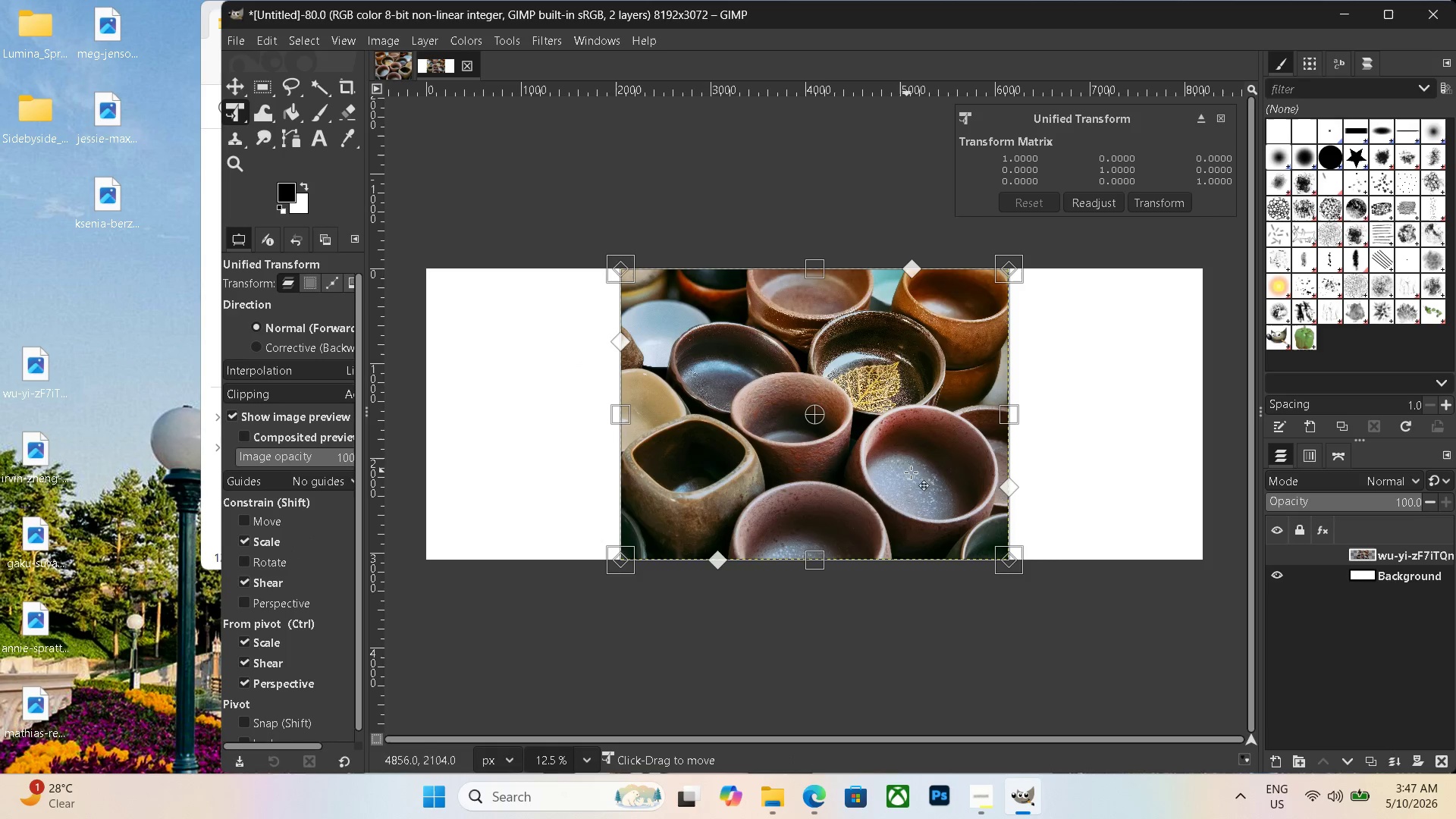 
left_click_drag(start_coordinate=[887, 455], to_coordinate=[692, 456])
 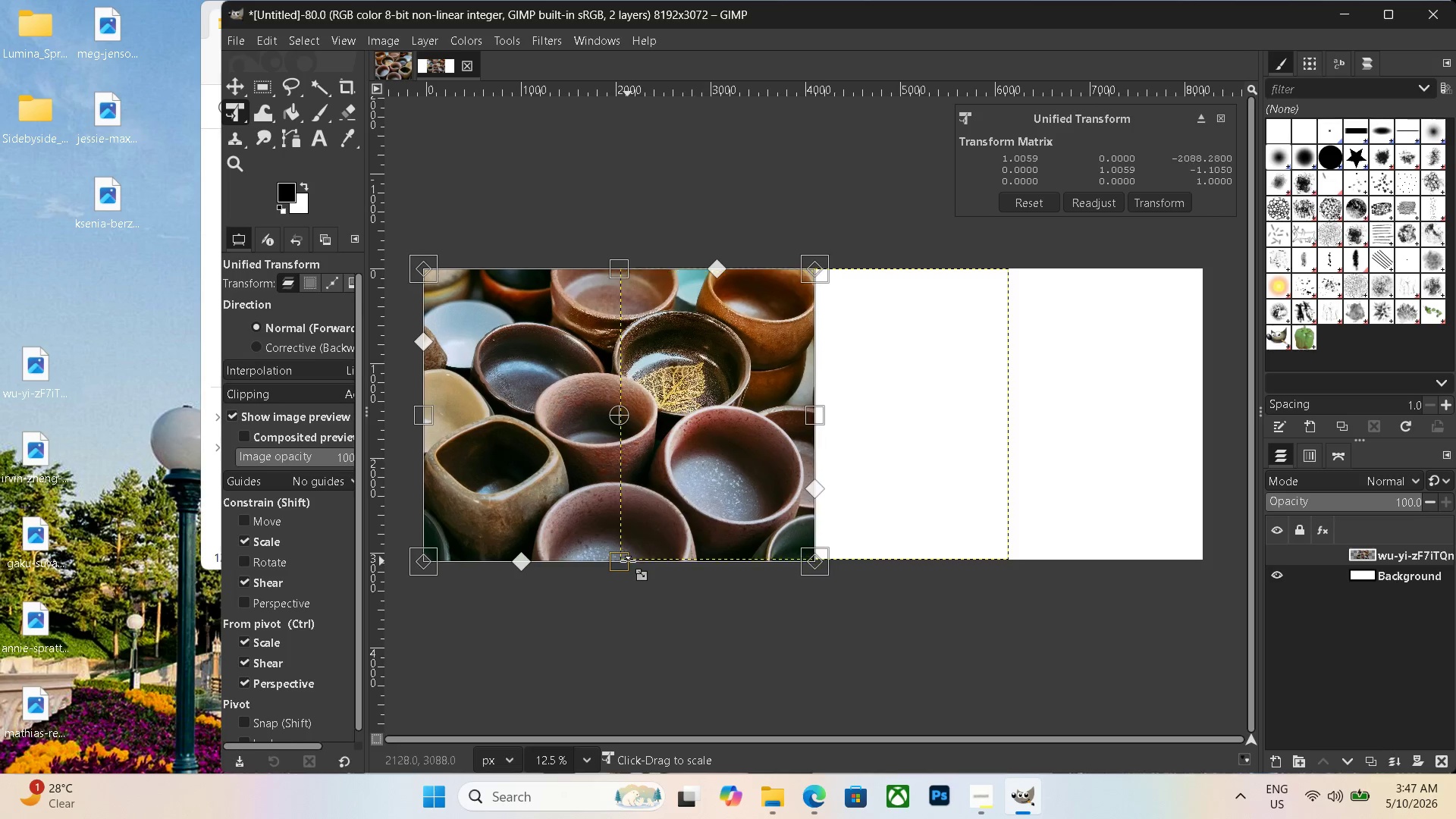 
key(Enter)
 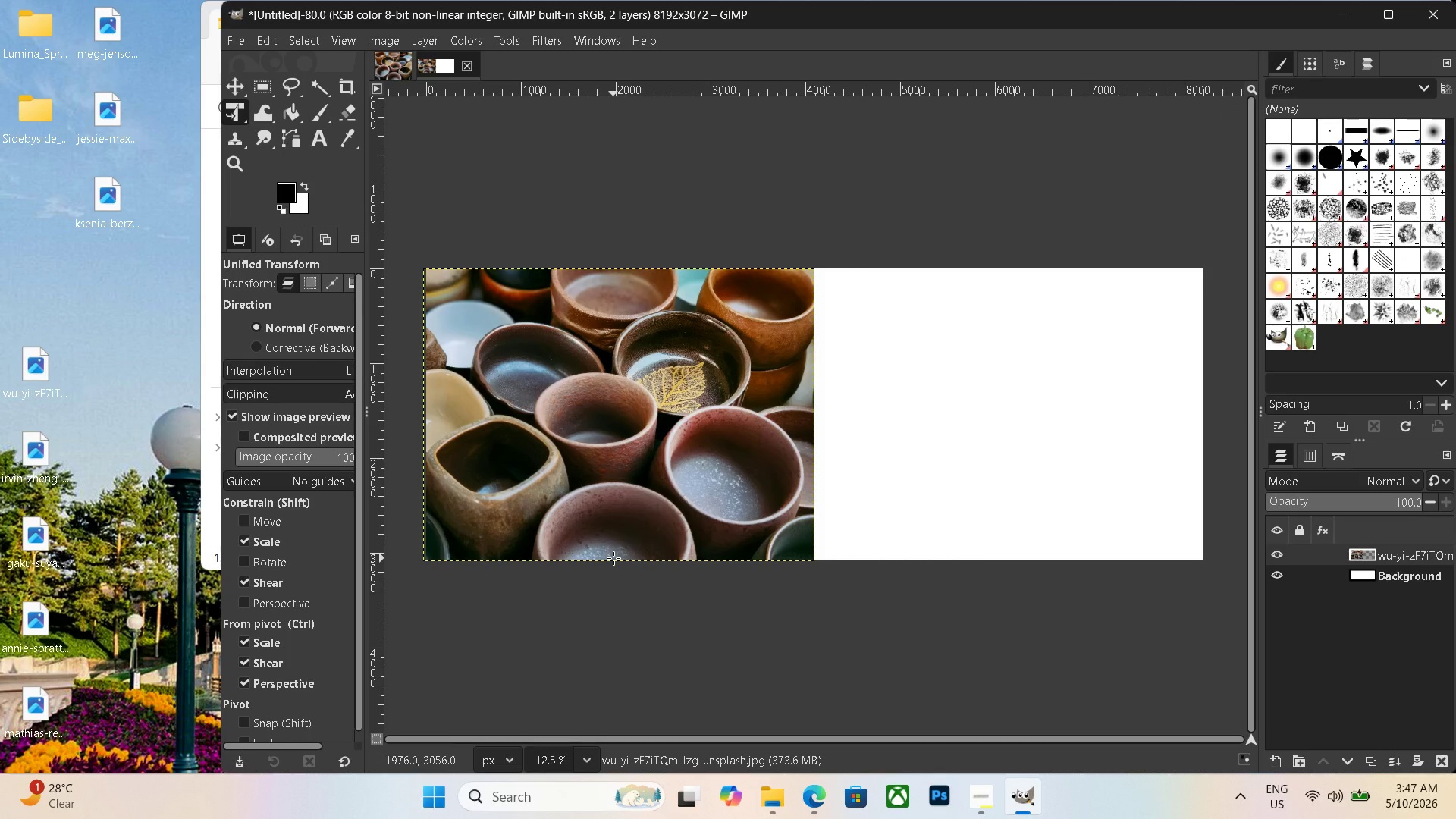 
wait(27.94)
 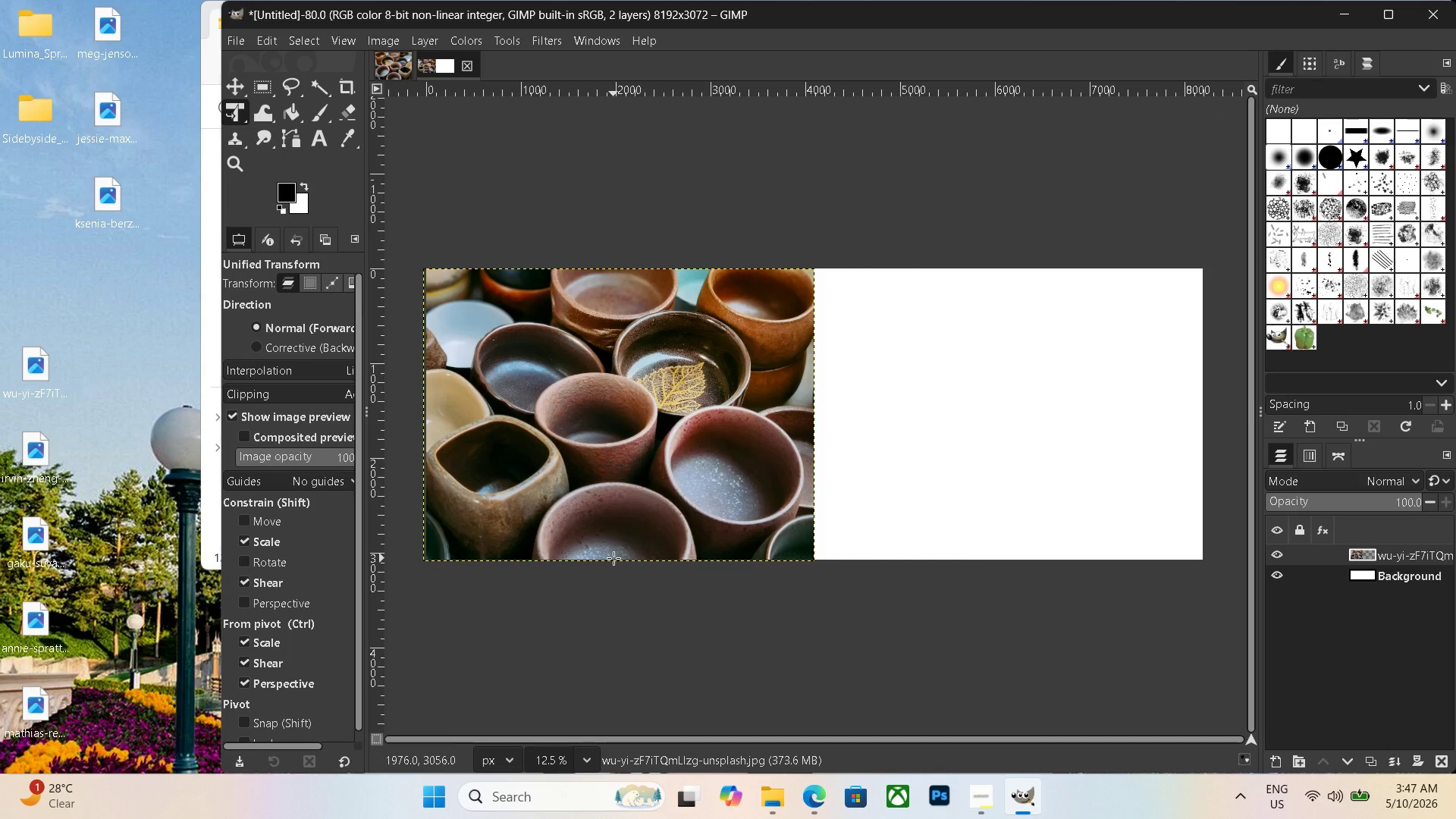 
left_click([398, 58])
 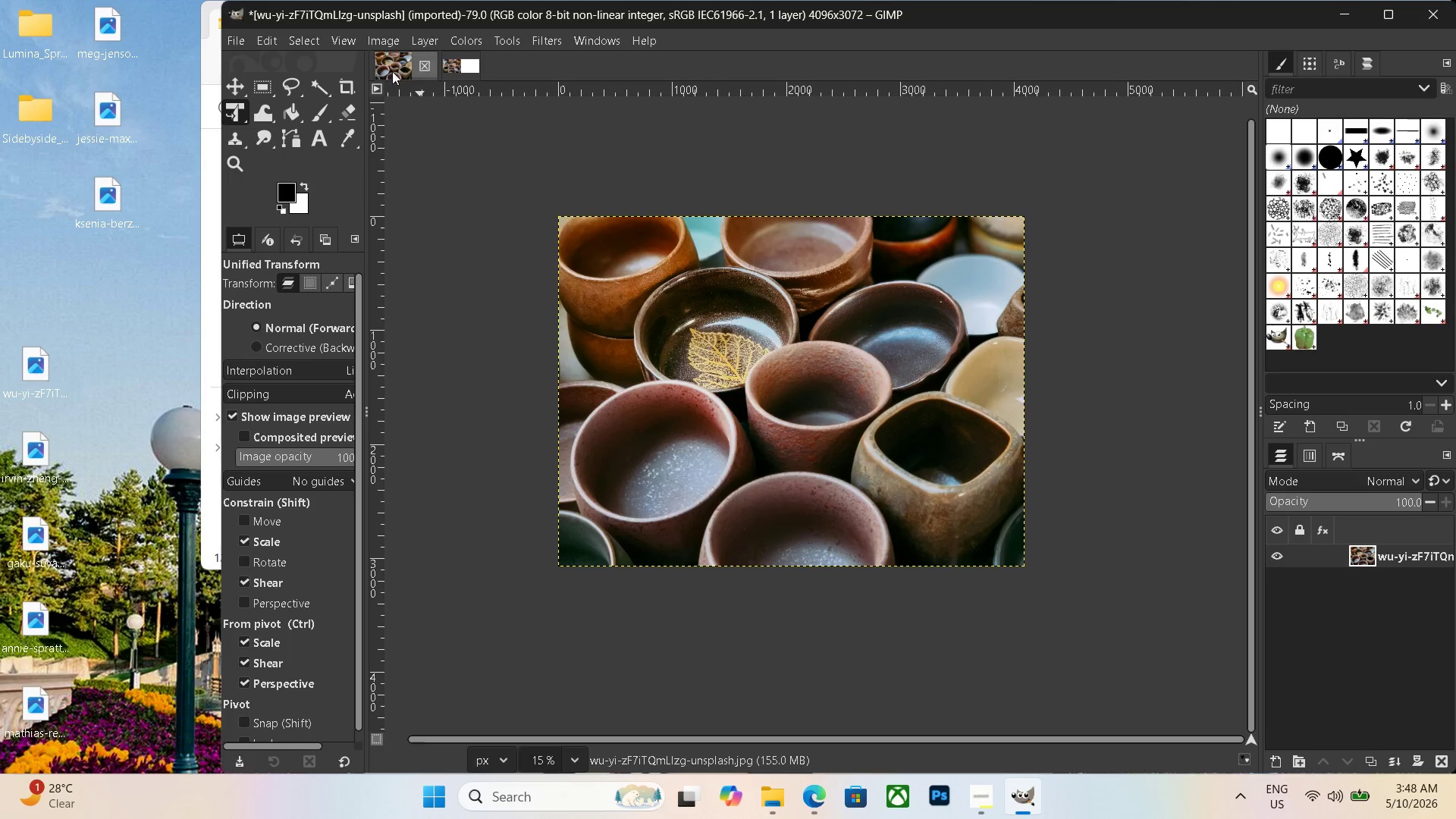 
double_click([8, 40])
 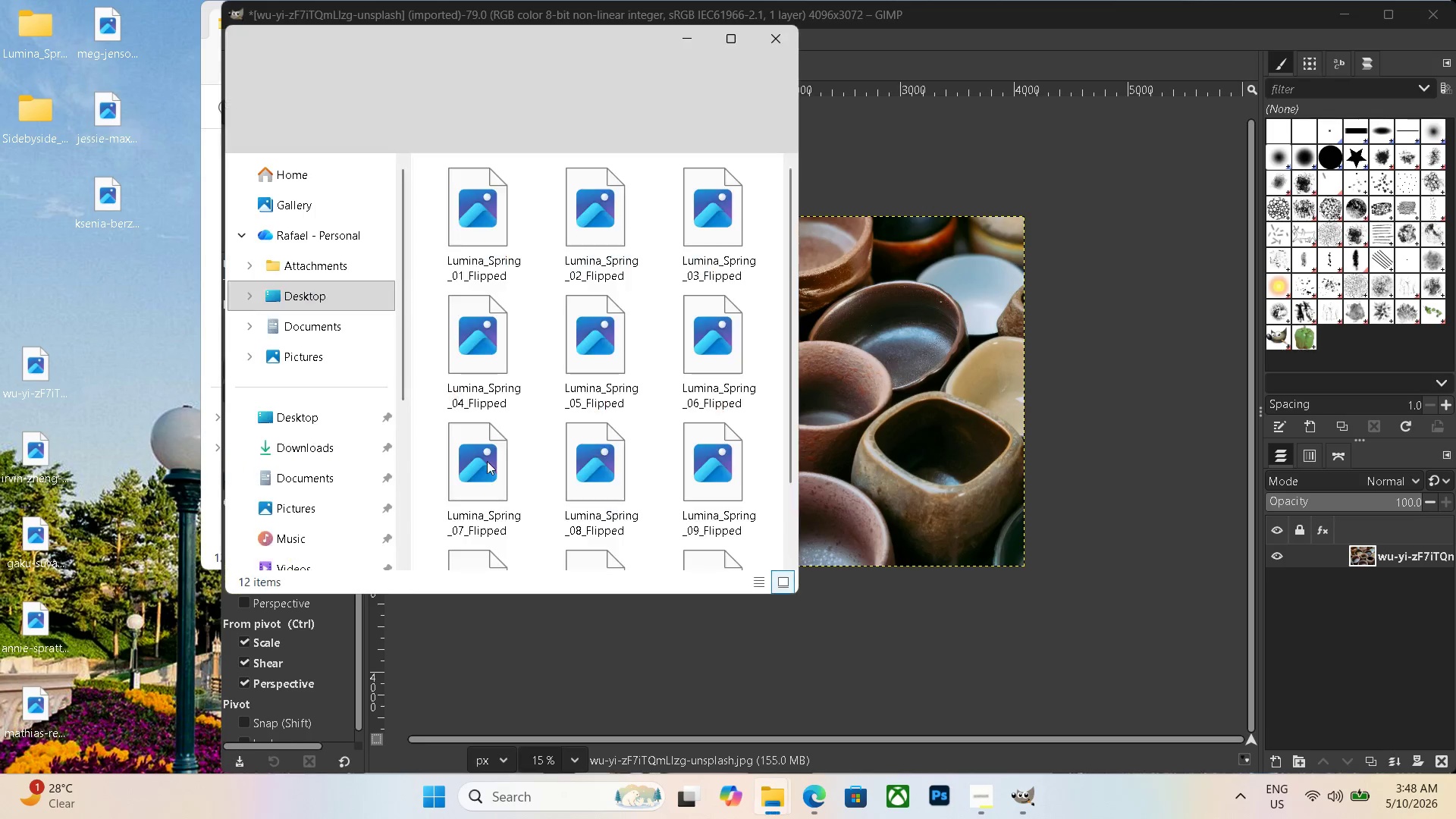 
scroll: coordinate [517, 457], scroll_direction: down, amount: 25.0
 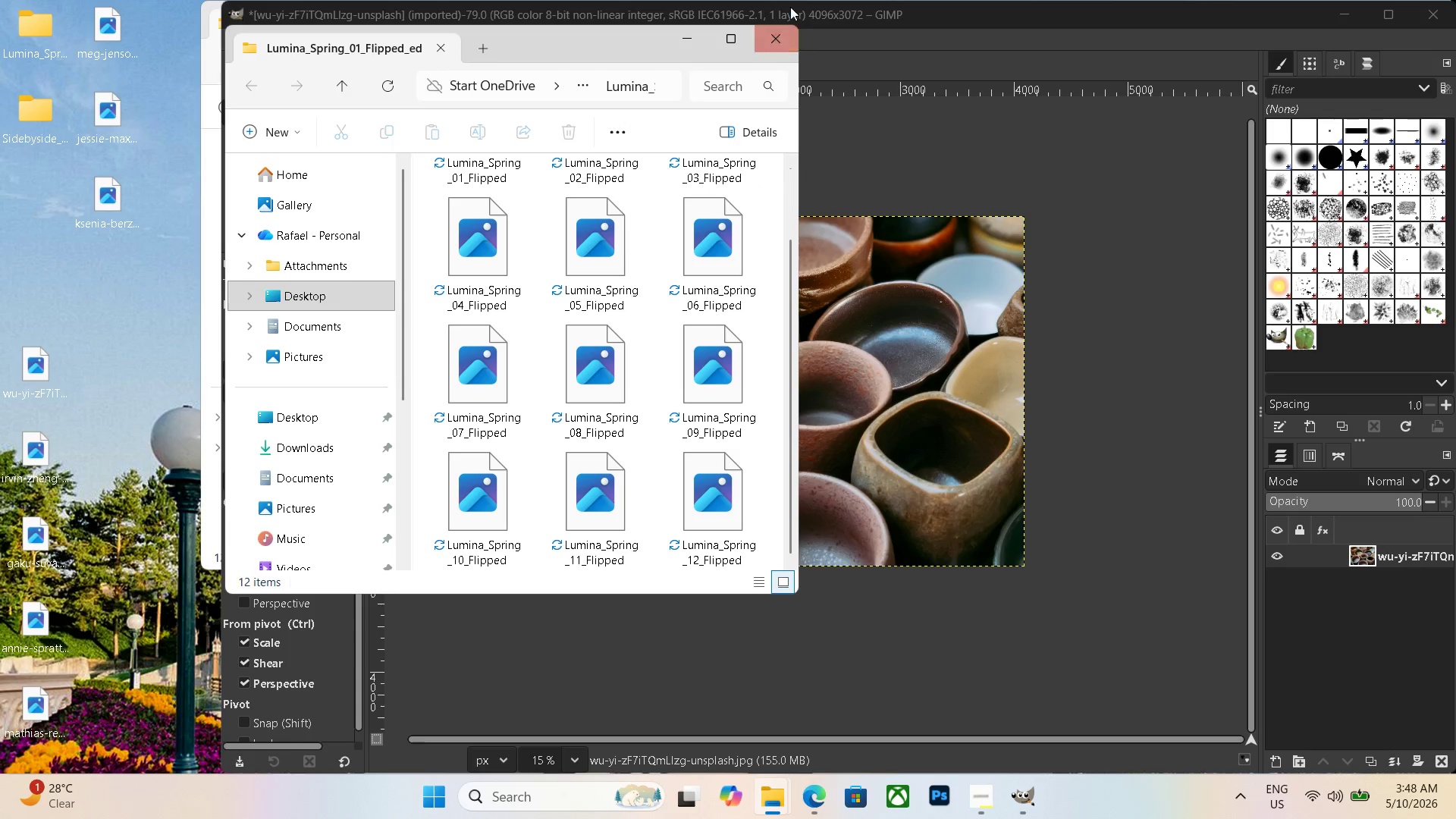 
left_click([777, 37])
 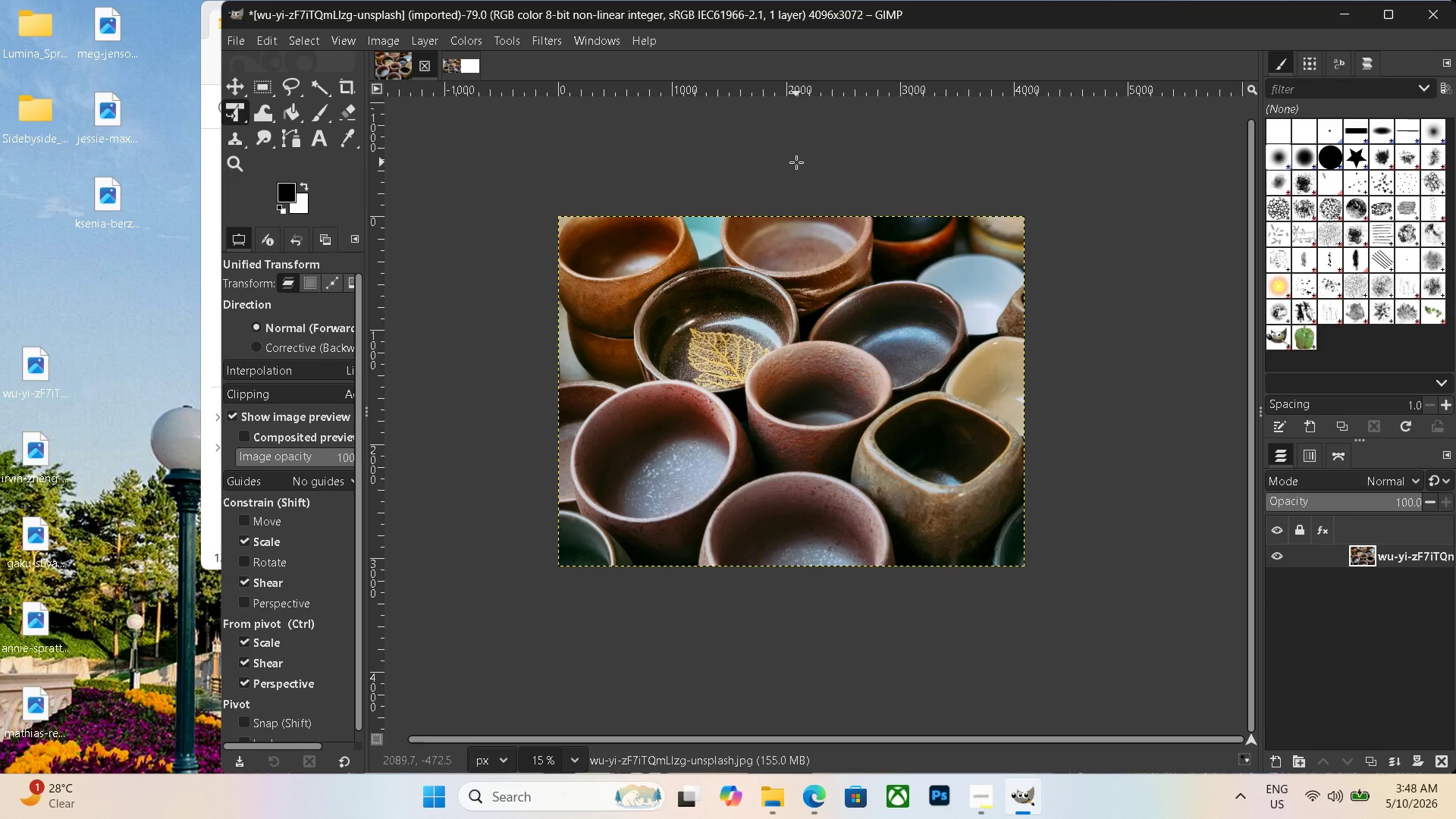 
key(Control+Shift+E)
 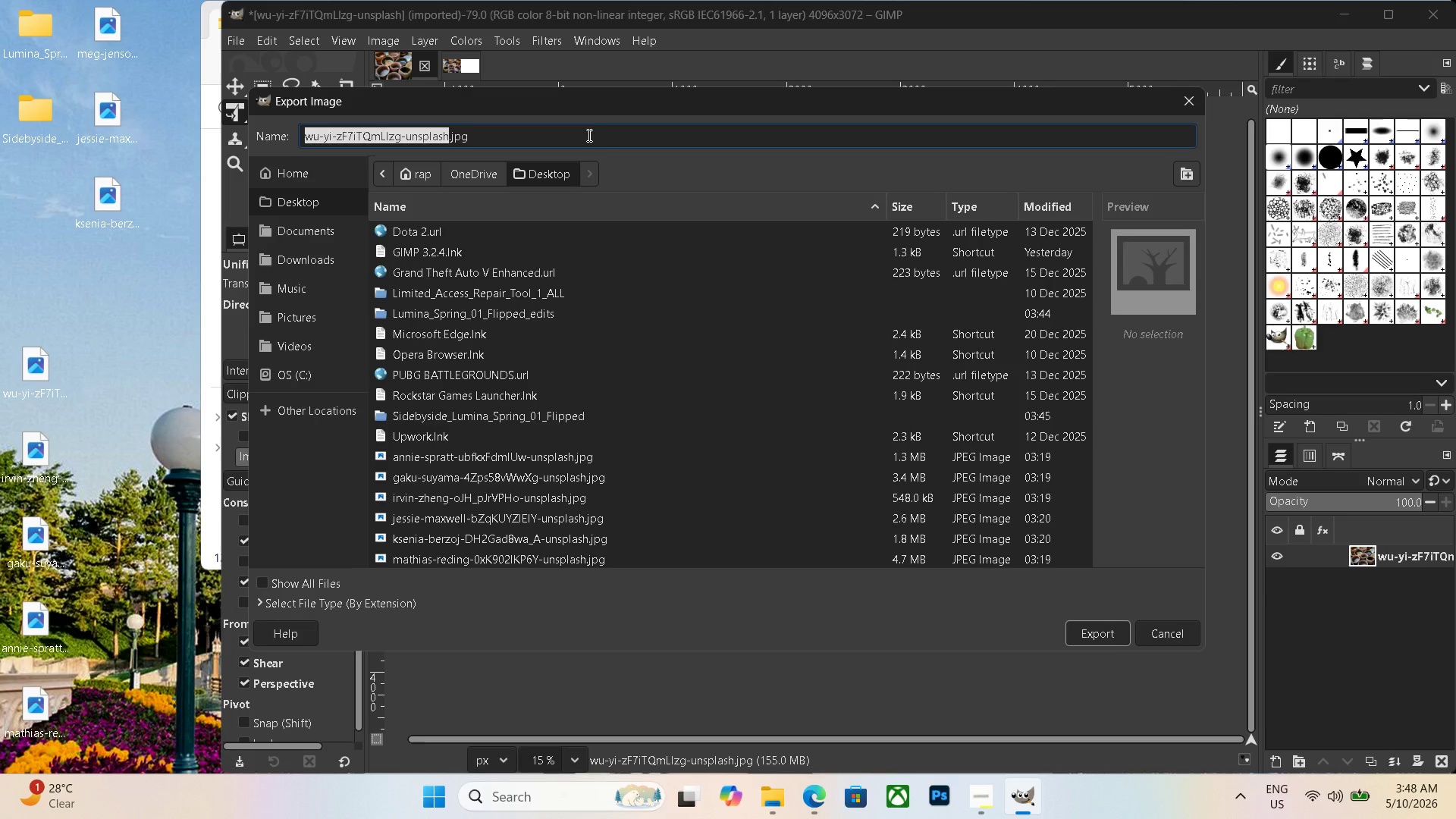 
left_click_drag(start_coordinate=[567, 133], to_coordinate=[54, 129])
 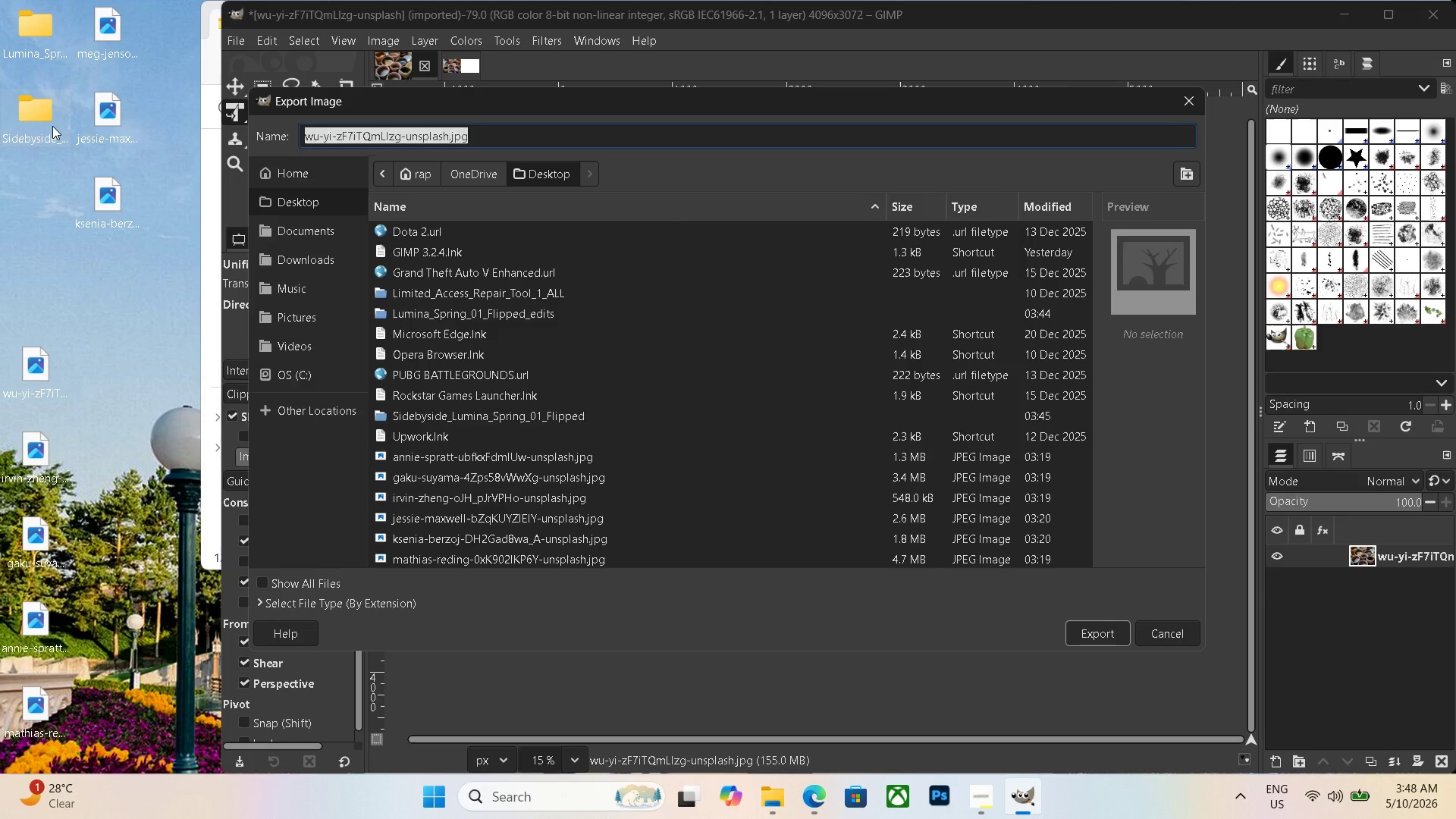 
key(Backspace)
 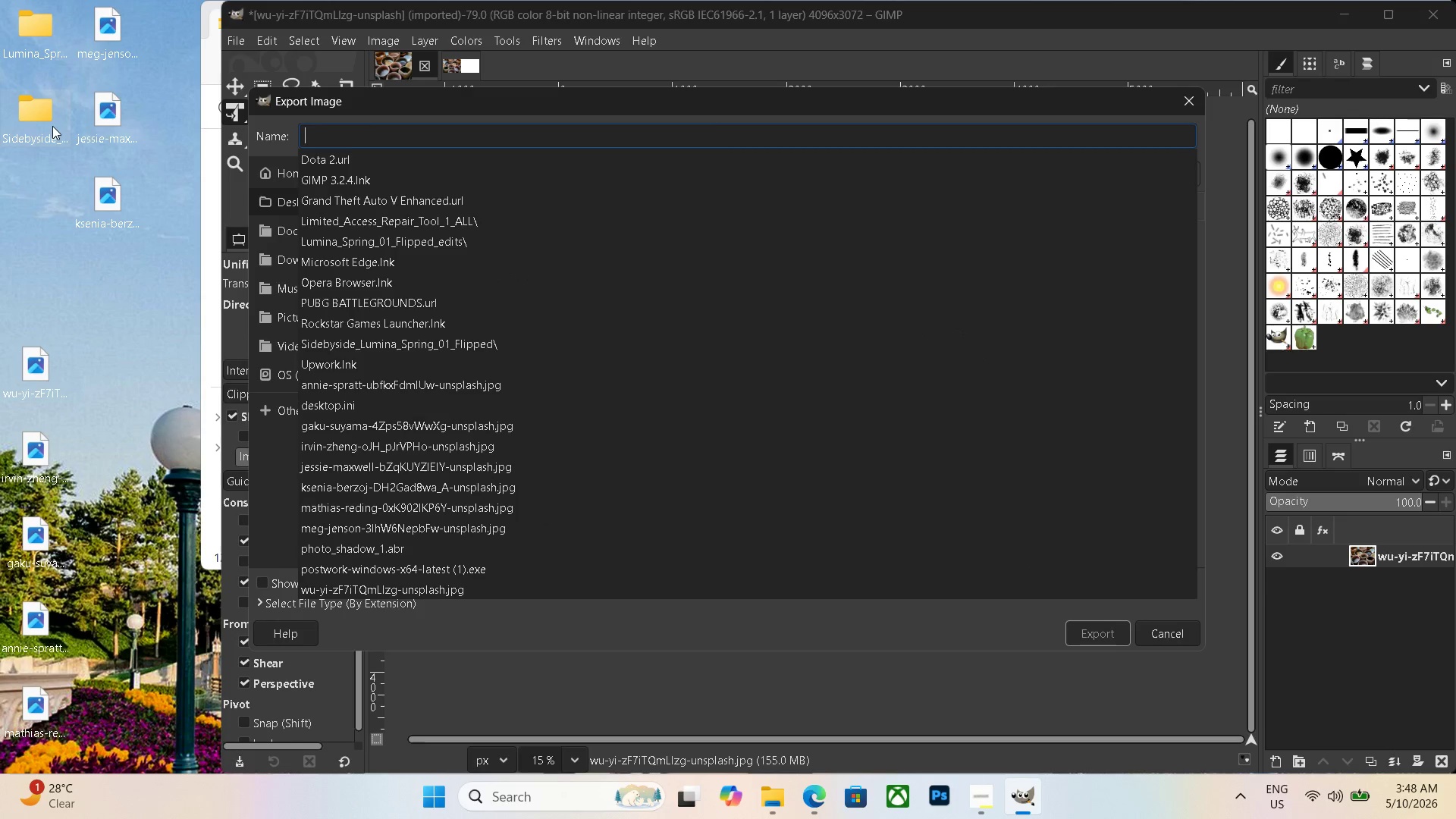 
key(Control+V)
 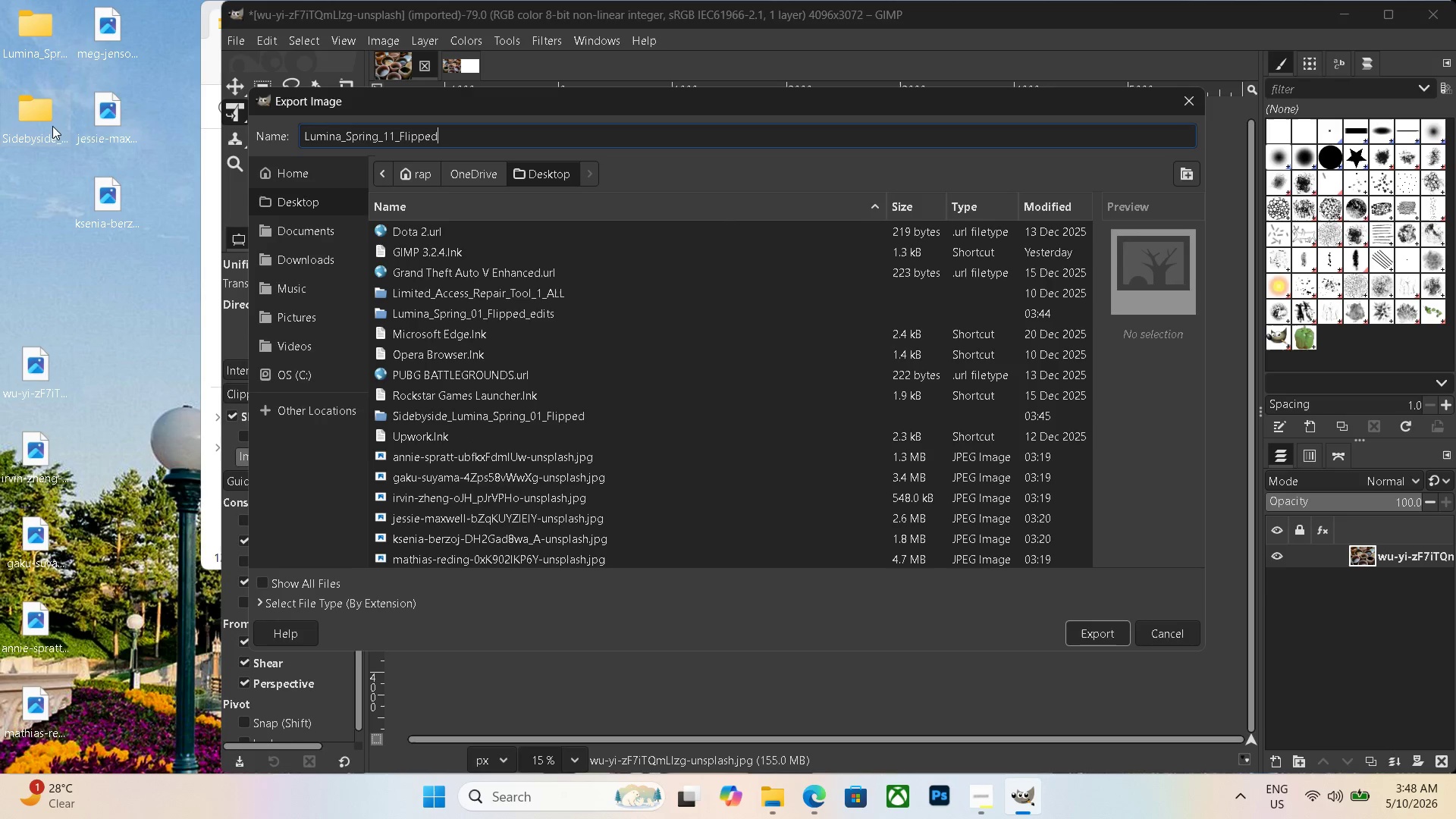 
scroll: coordinate [52, 125], scroll_direction: up, amount: 1.0
 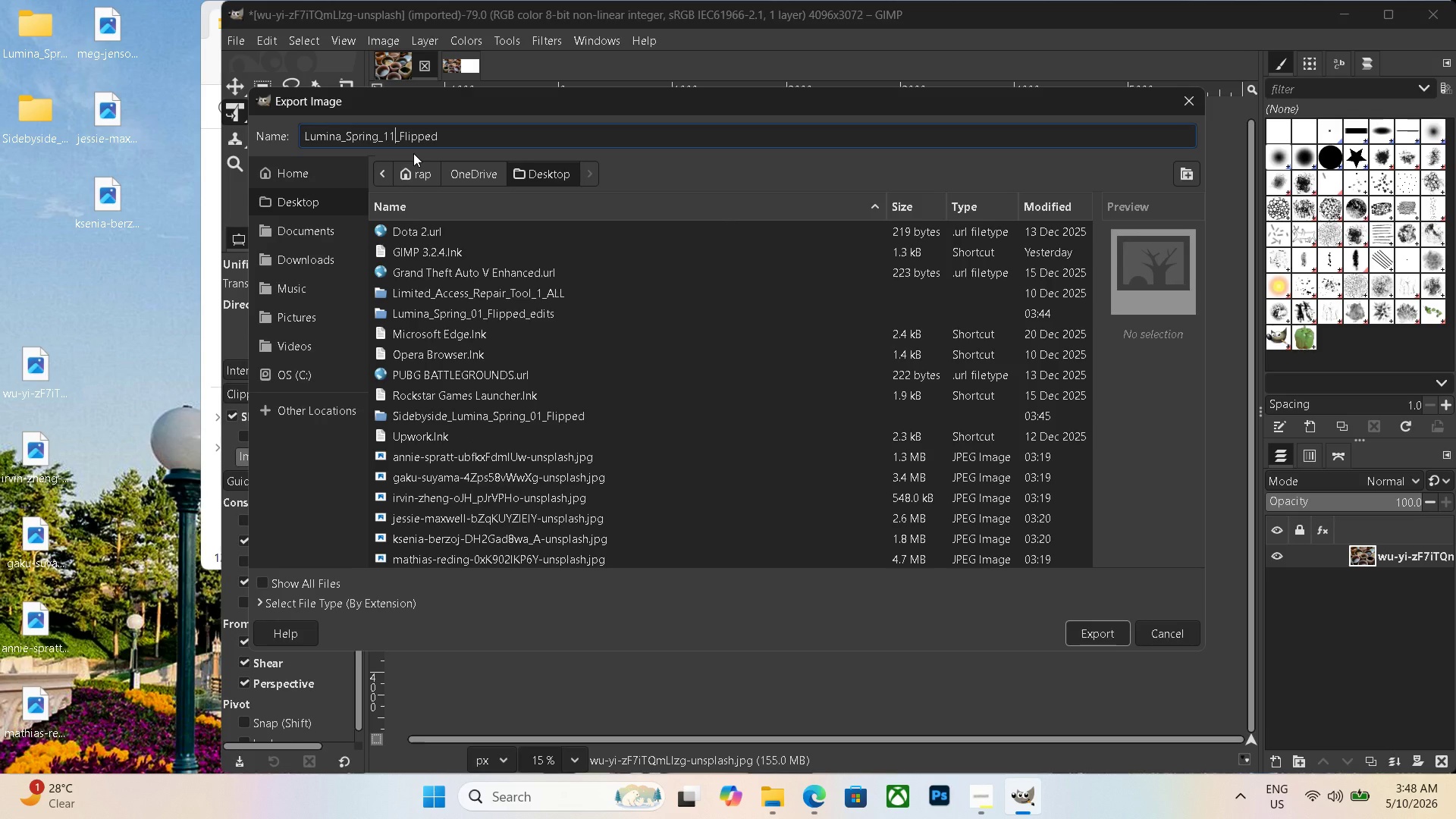 
key(Backspace)
 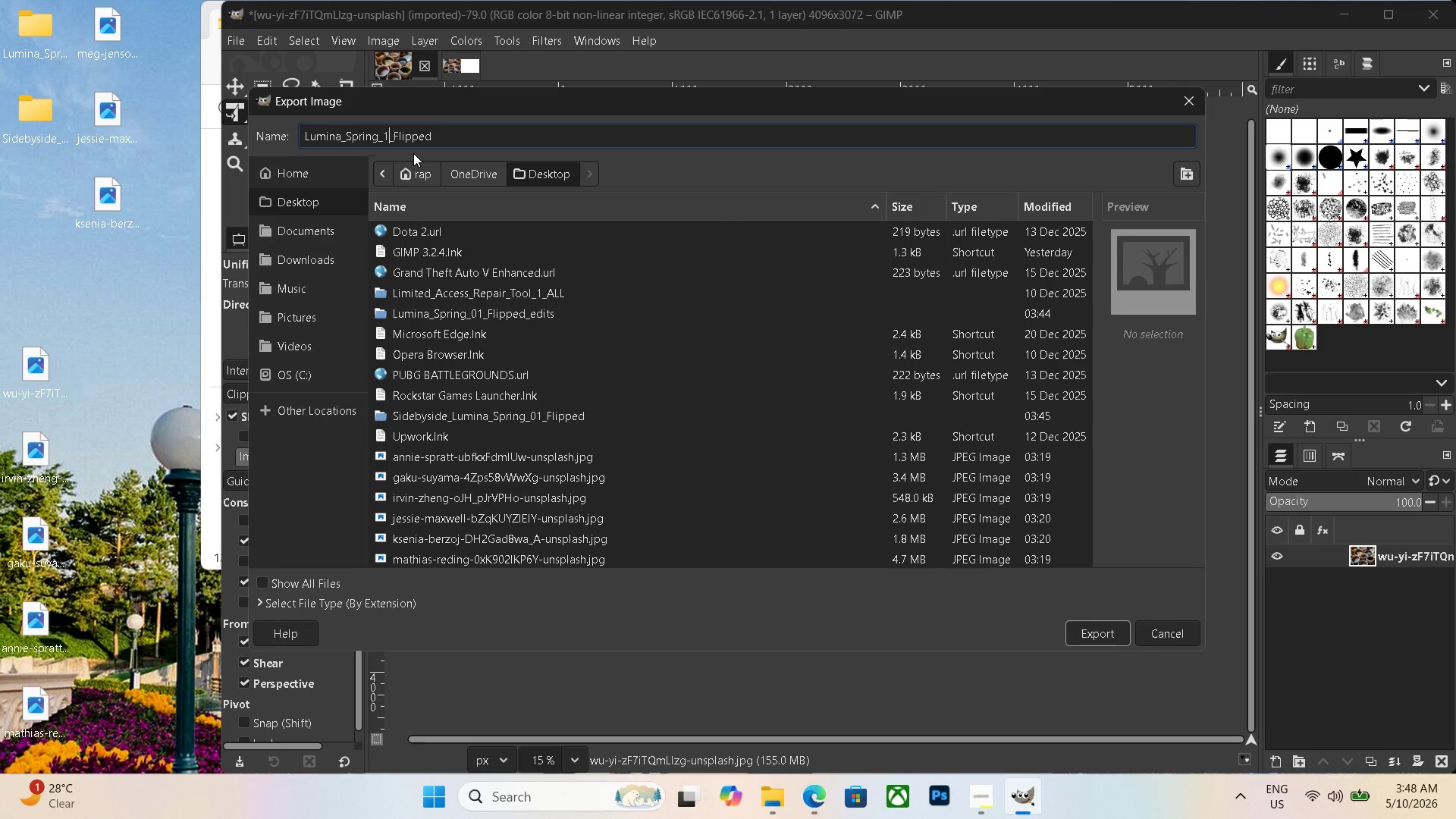 
key(Numpad3)
 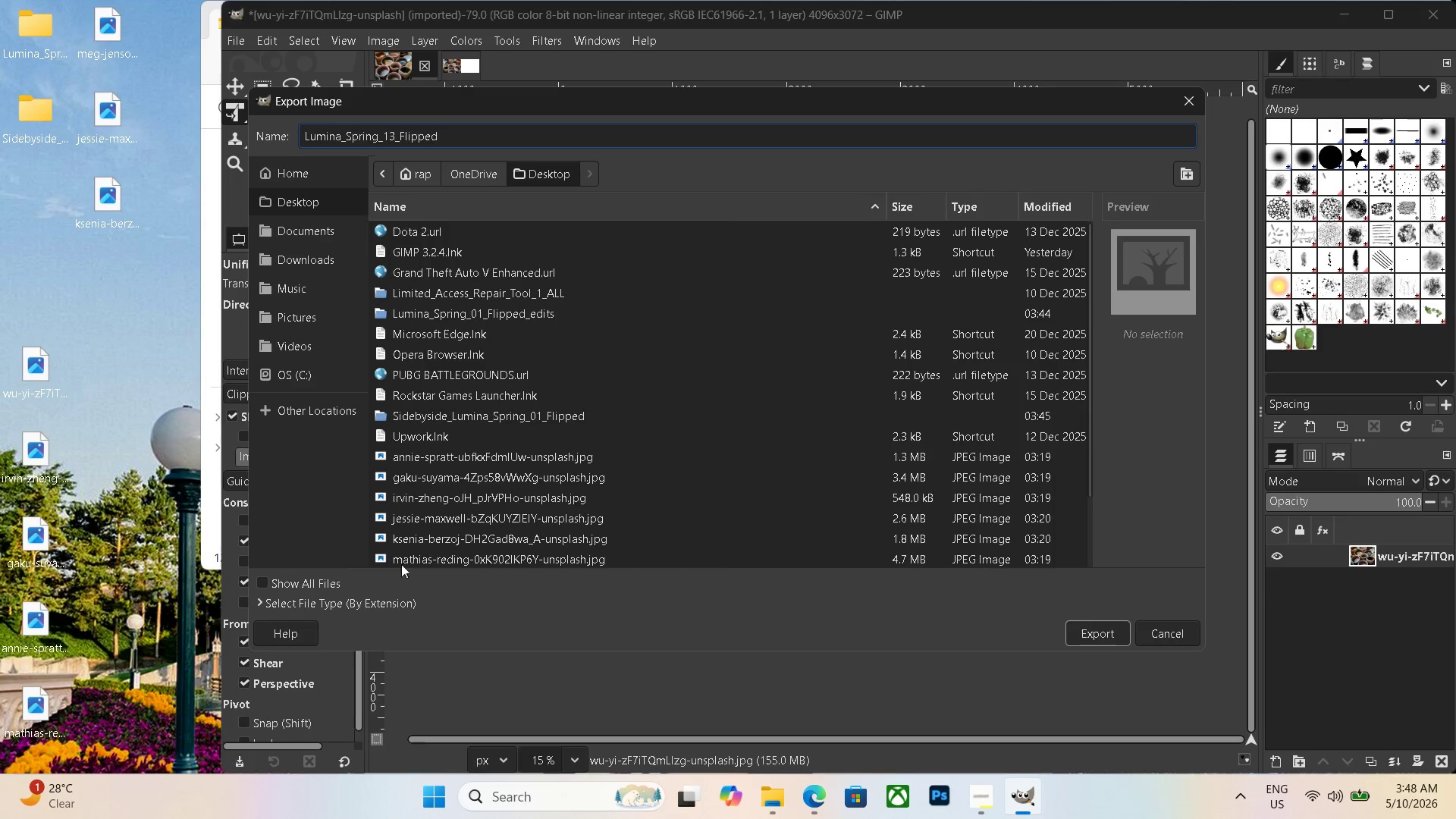 
left_click([338, 604])
 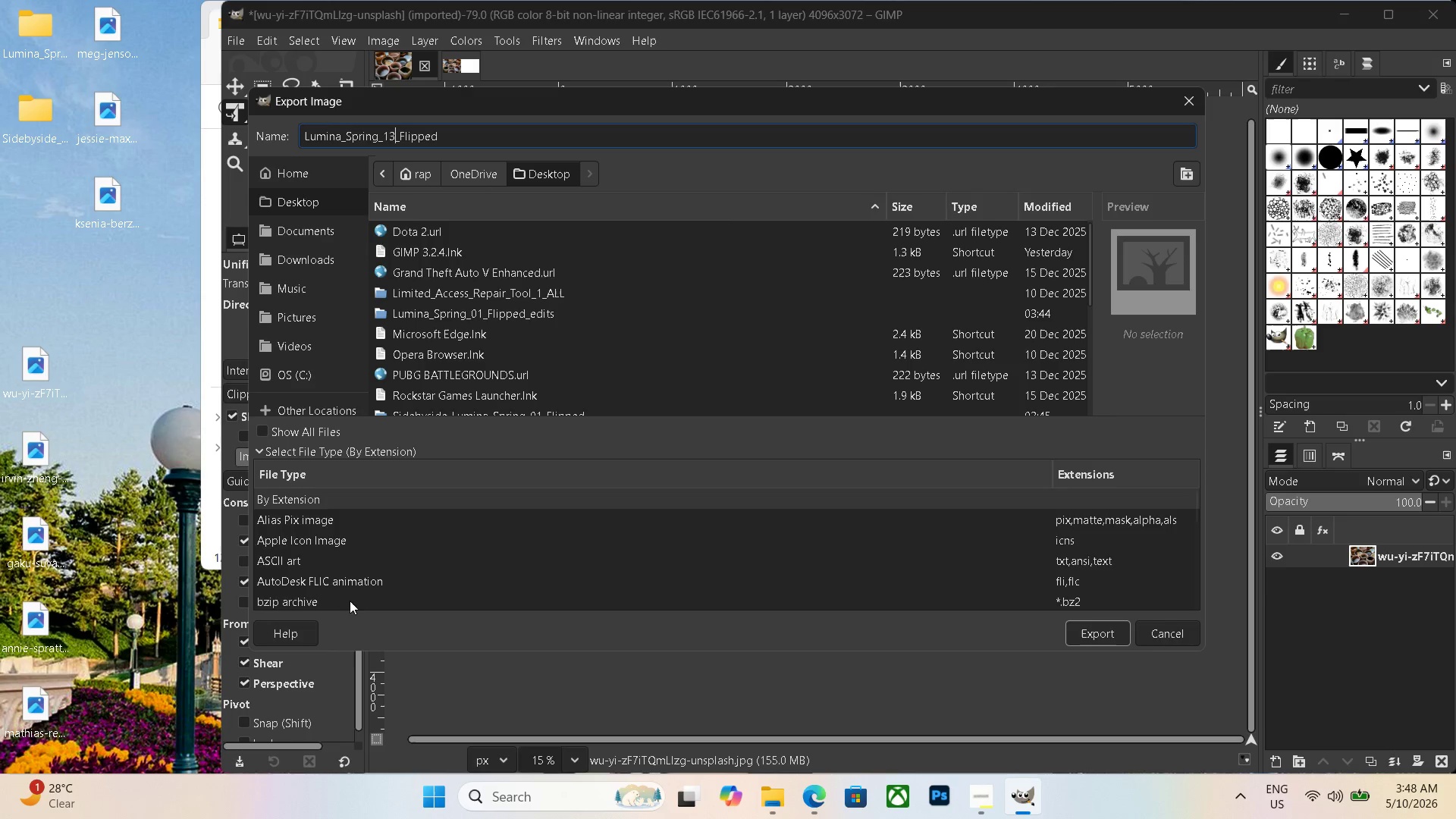 
scroll: coordinate [354, 577], scroll_direction: down, amount: 25.0
 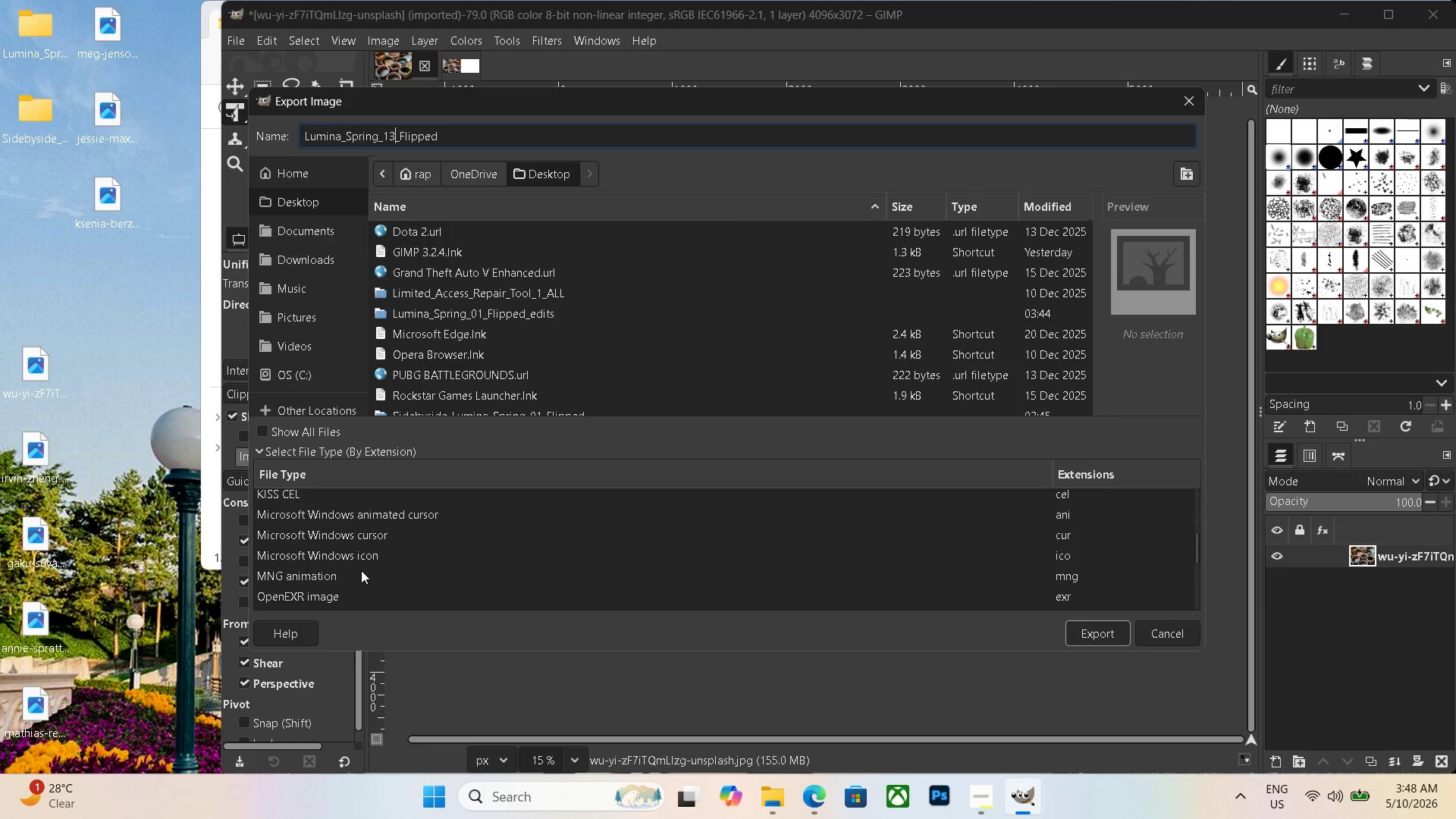 
scroll: coordinate [346, 569], scroll_direction: up, amount: 16.0
 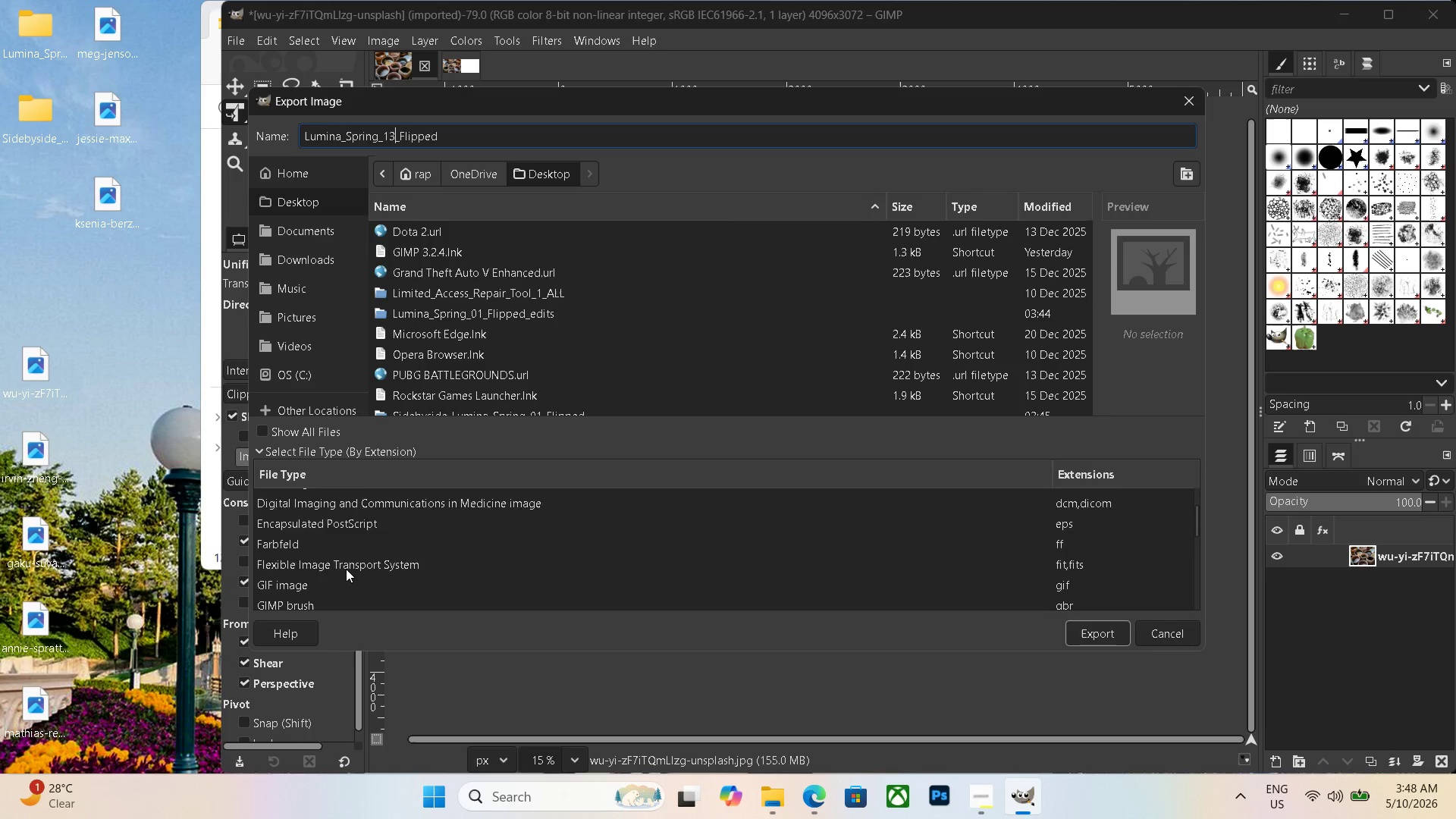 
scroll: coordinate [344, 566], scroll_direction: down, amount: 11.0
 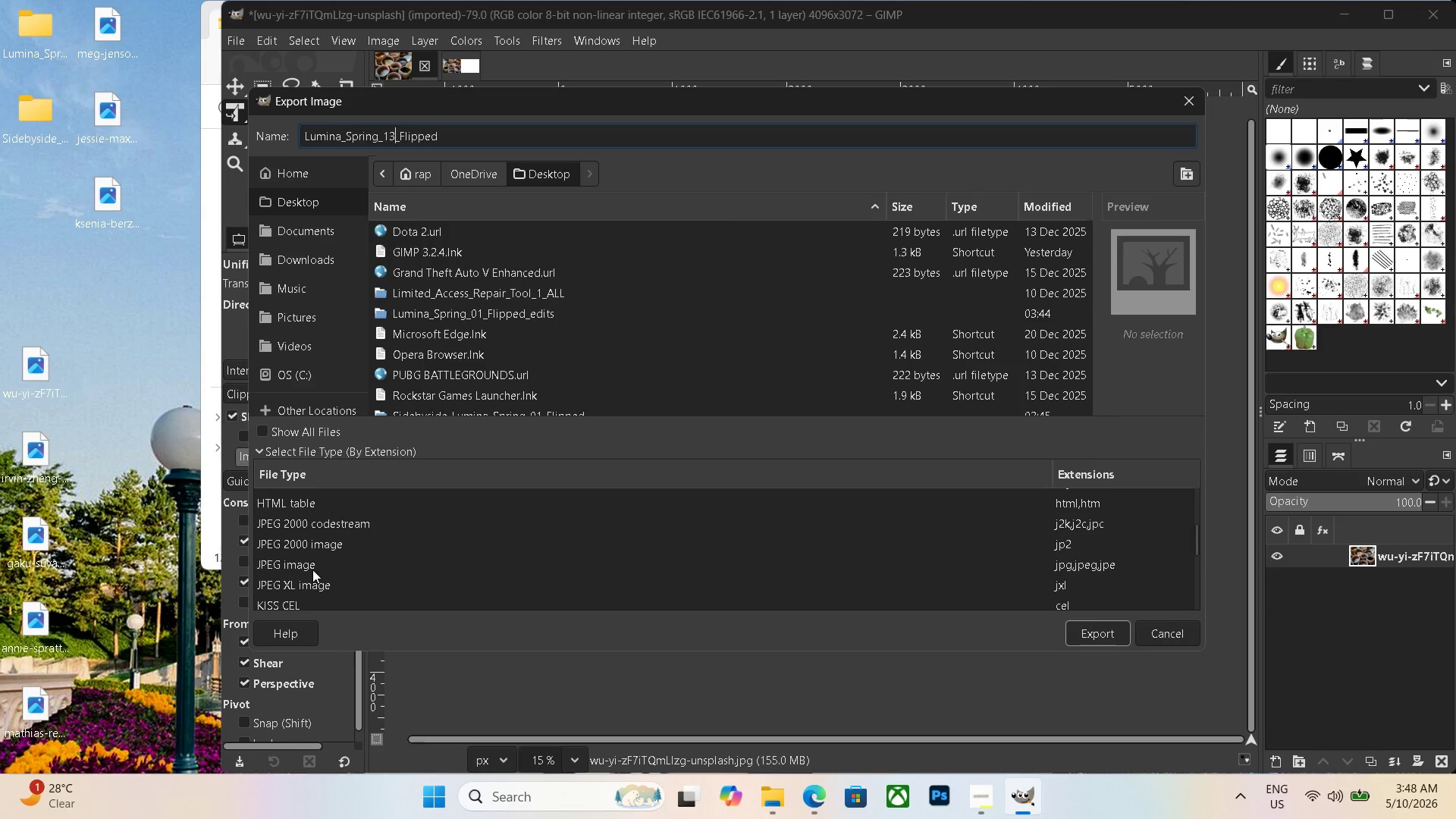 
left_click([309, 563])
 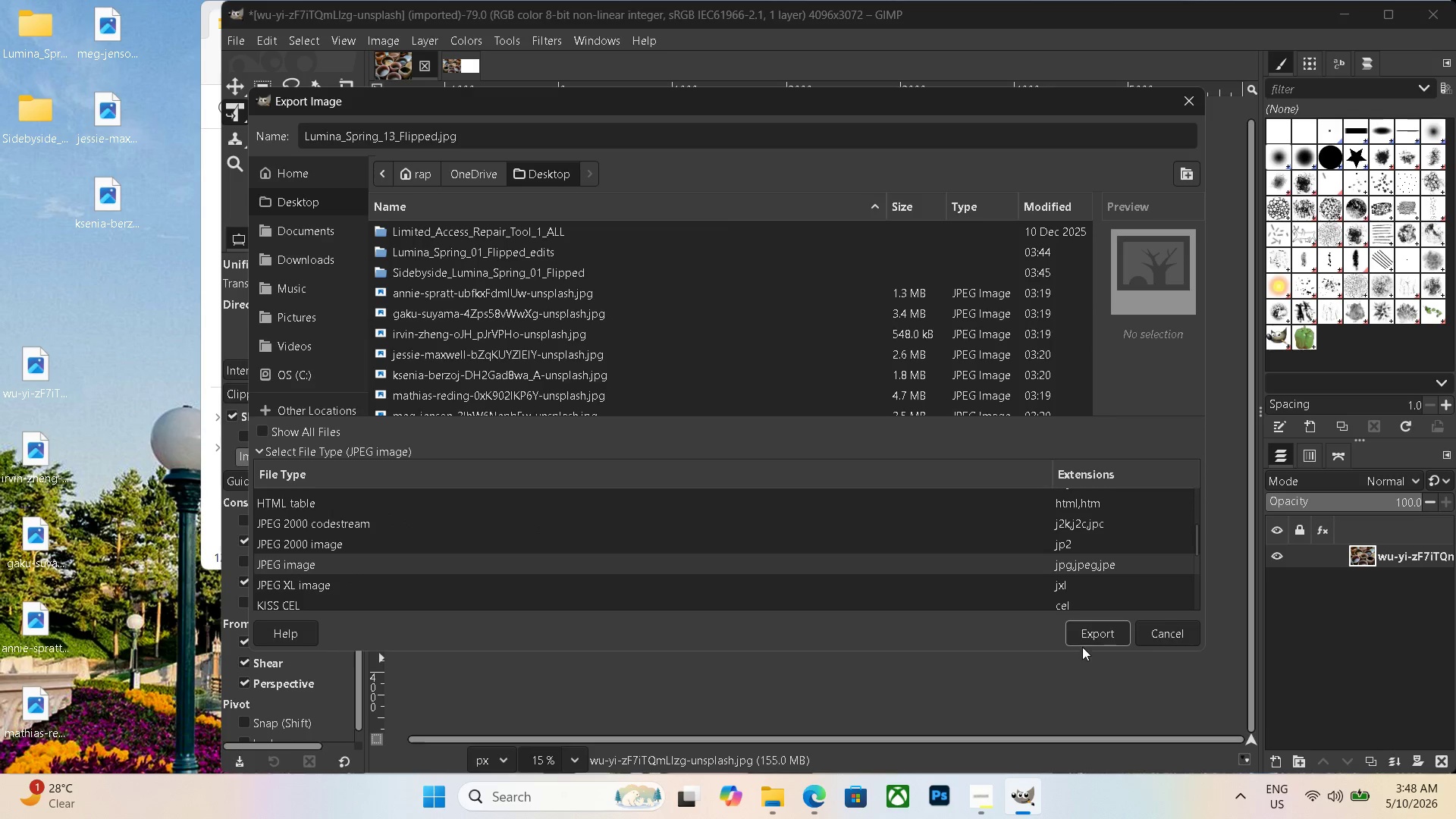 
double_click([1082, 646])
 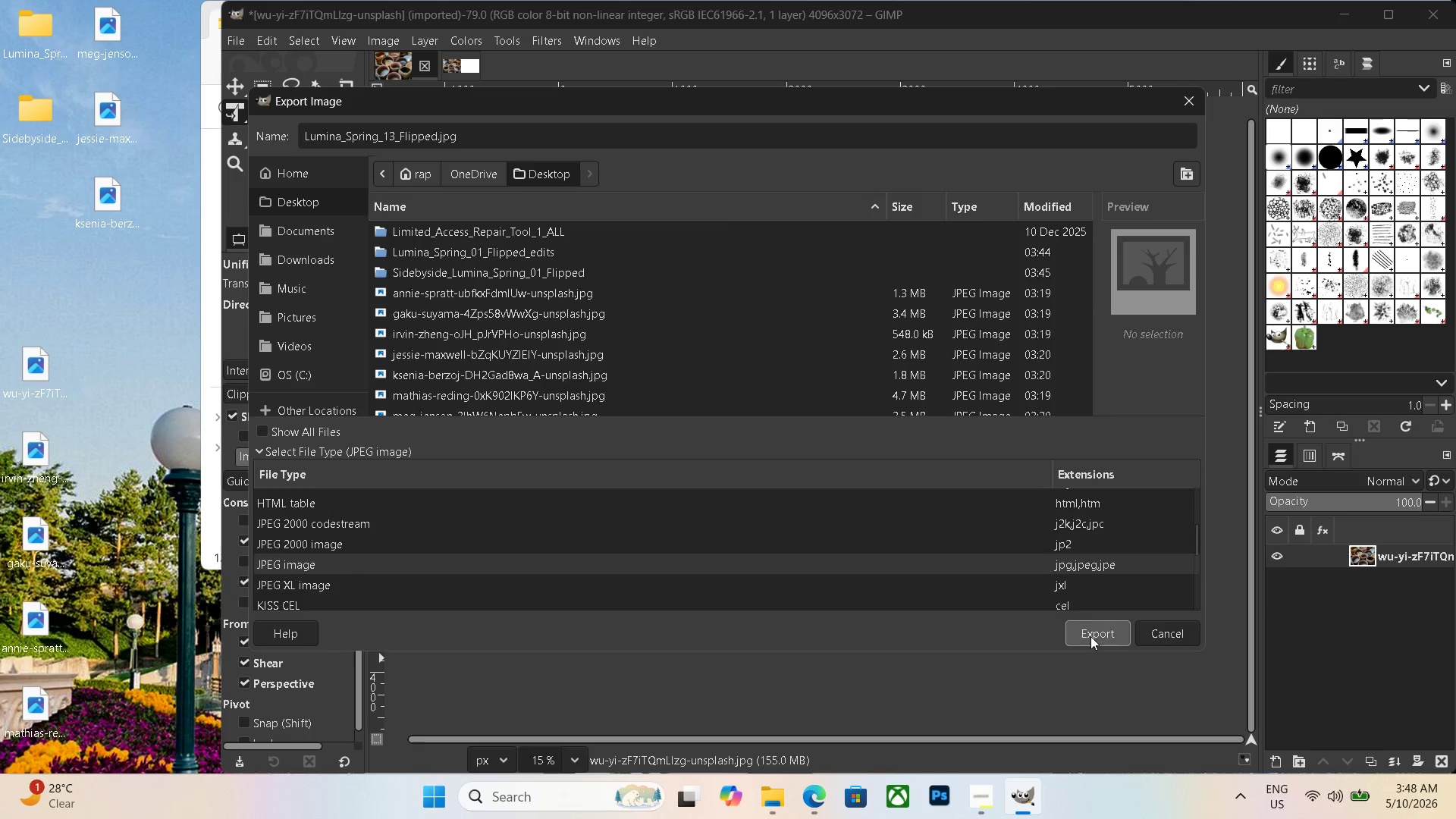 
triple_click([1090, 636])
 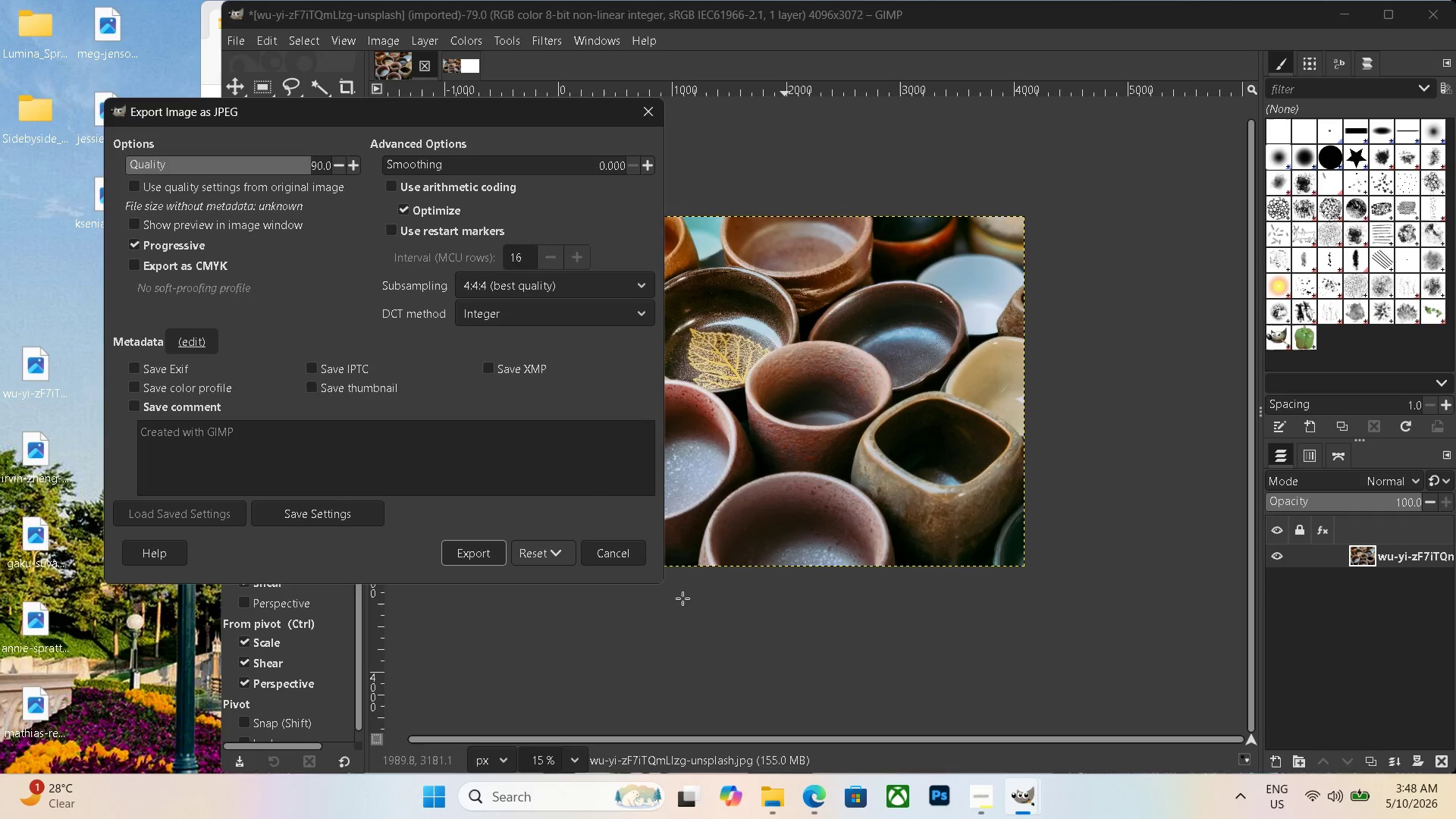 
left_click([472, 555])
 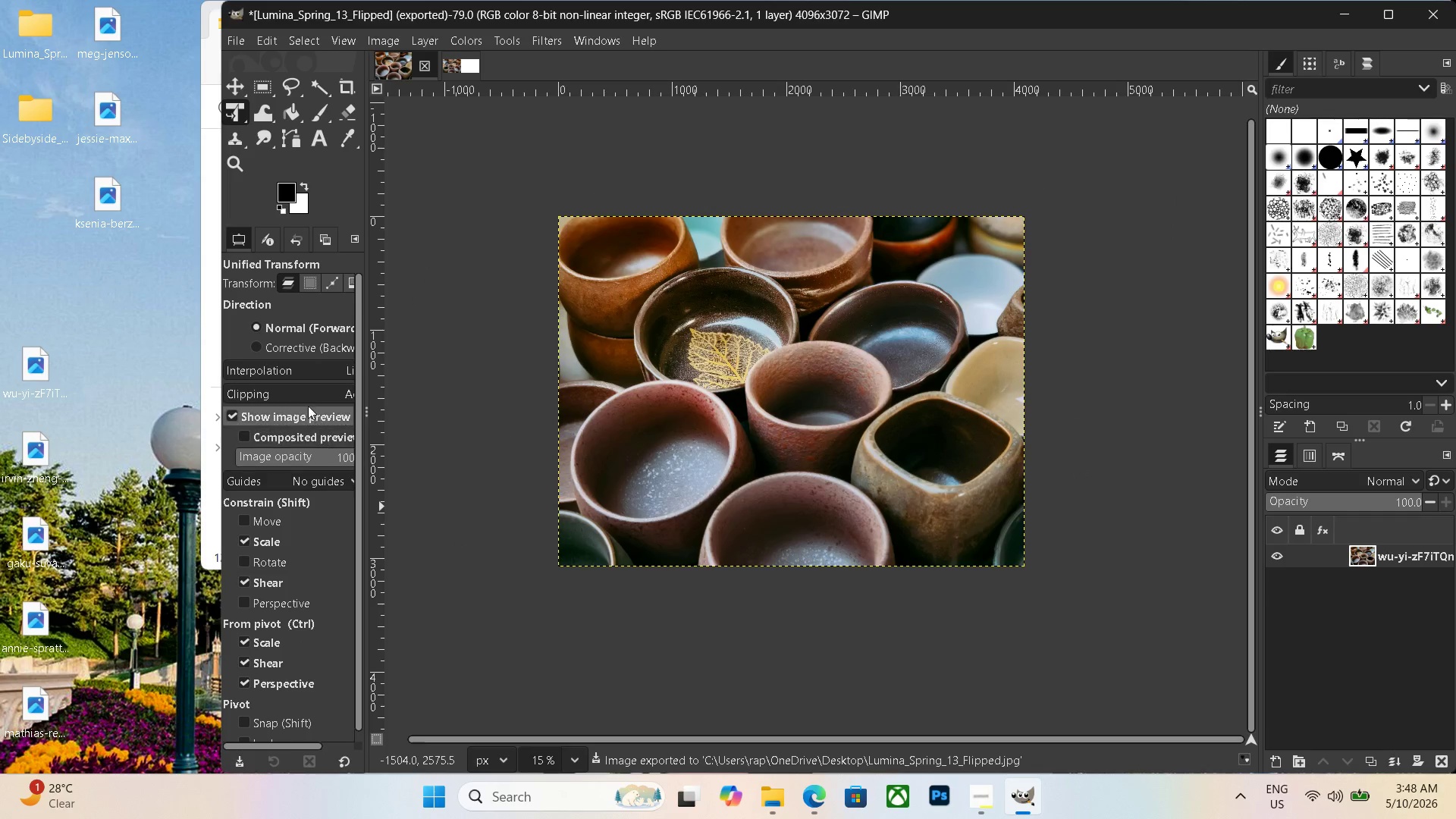 
left_click_drag(start_coordinate=[42, 206], to_coordinate=[43, 37])
 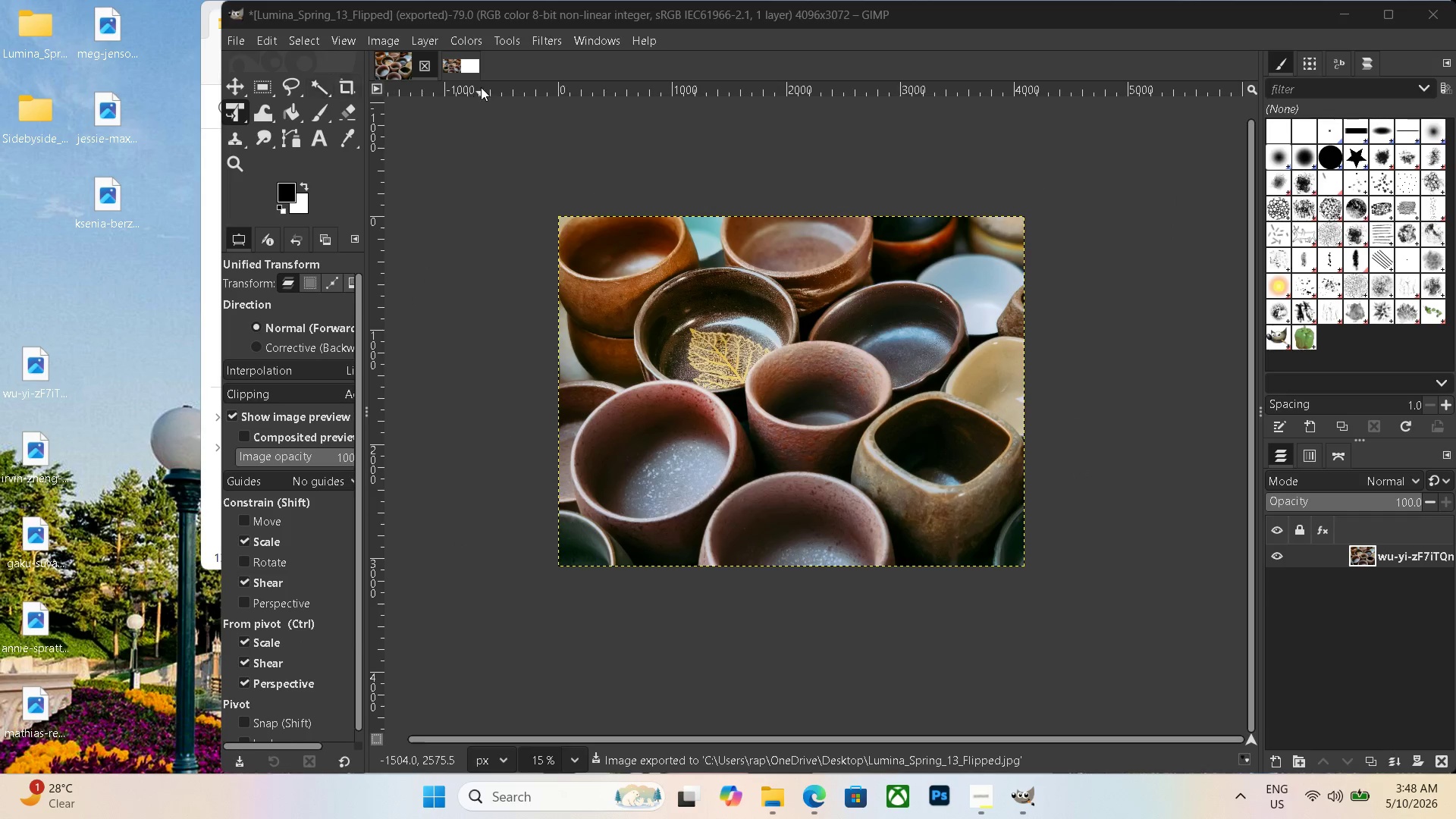 
double_click([466, 67])
 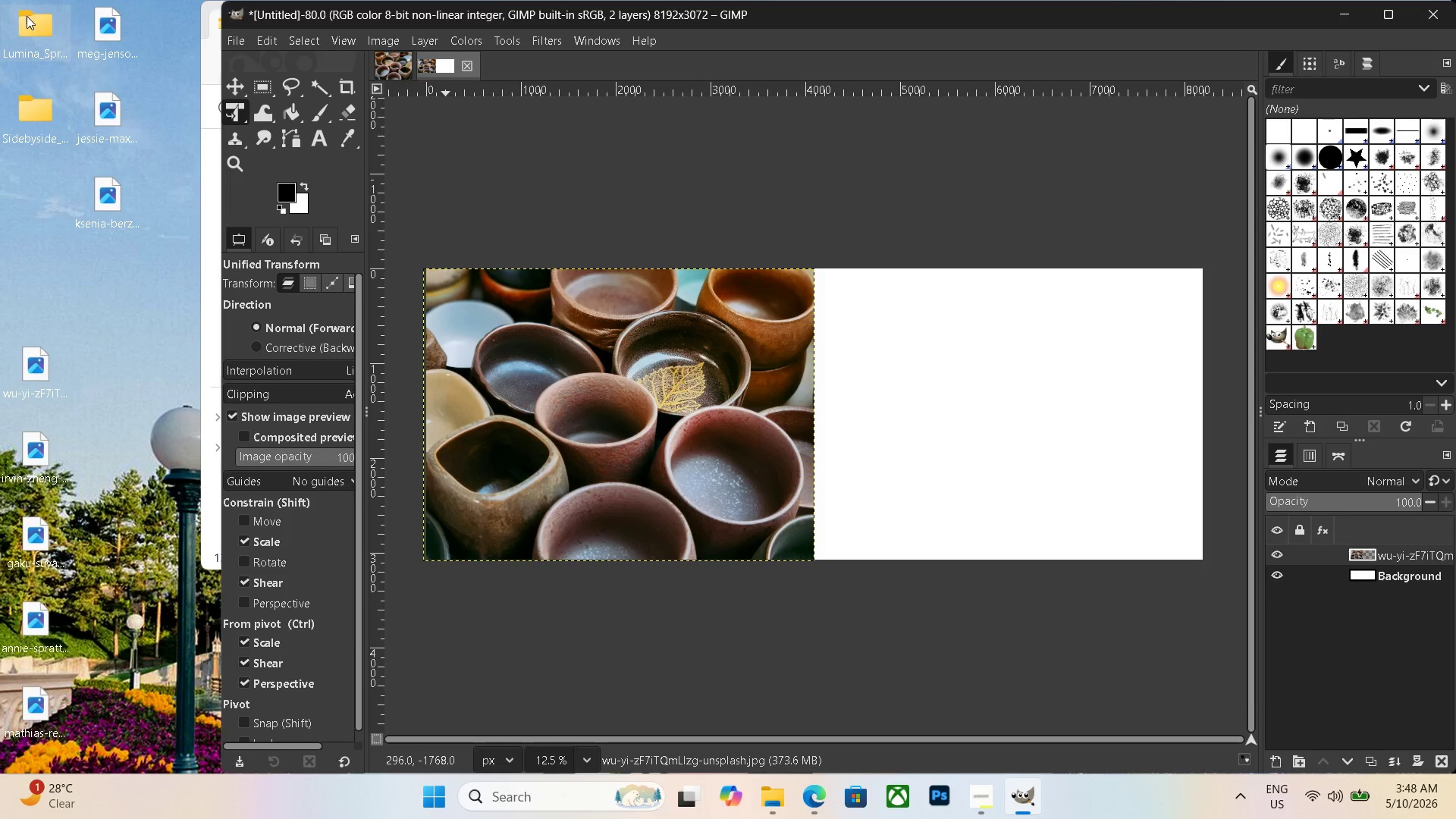 
double_click([32, 17])
 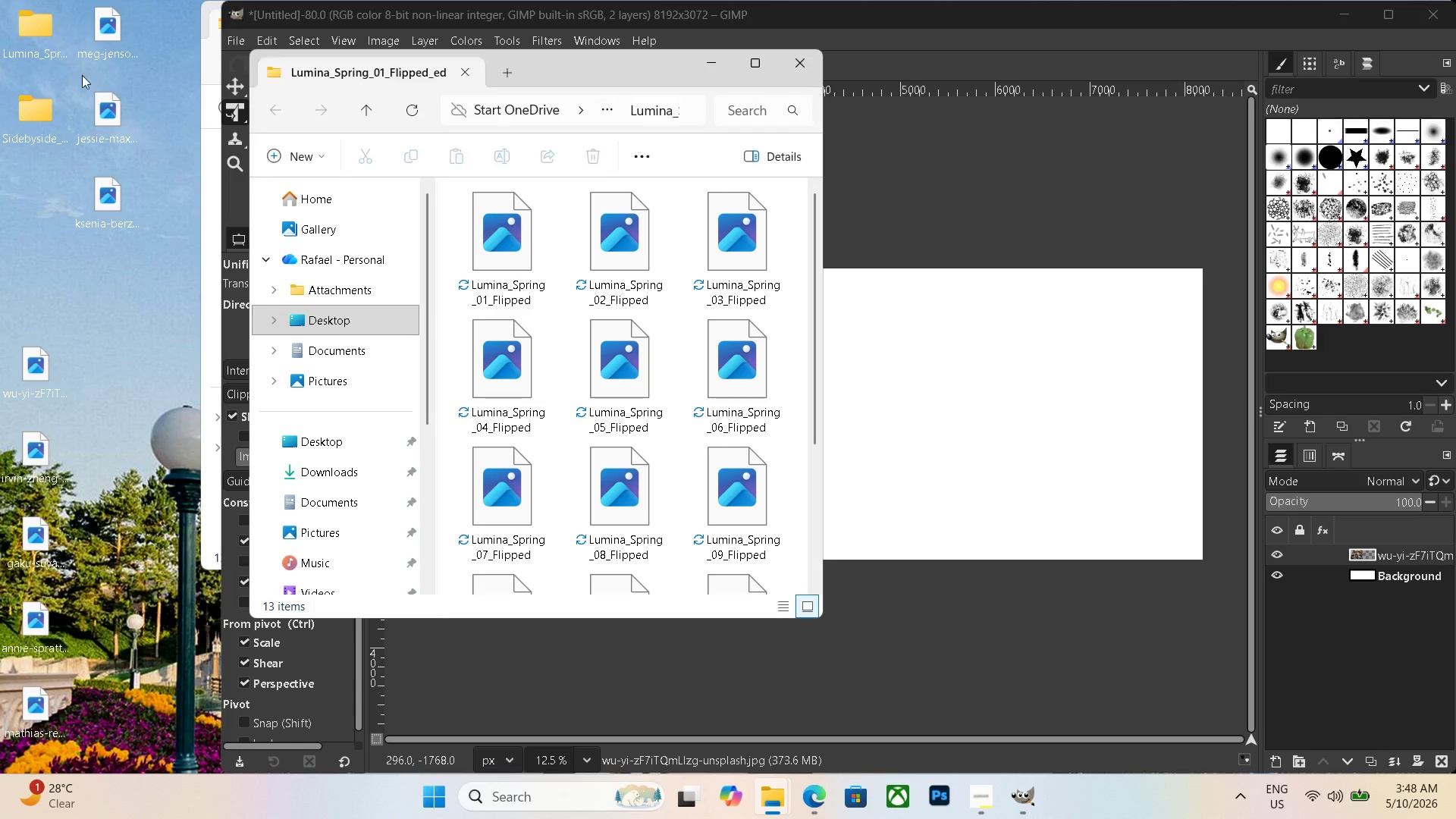 
scroll: coordinate [618, 369], scroll_direction: down, amount: 15.0
 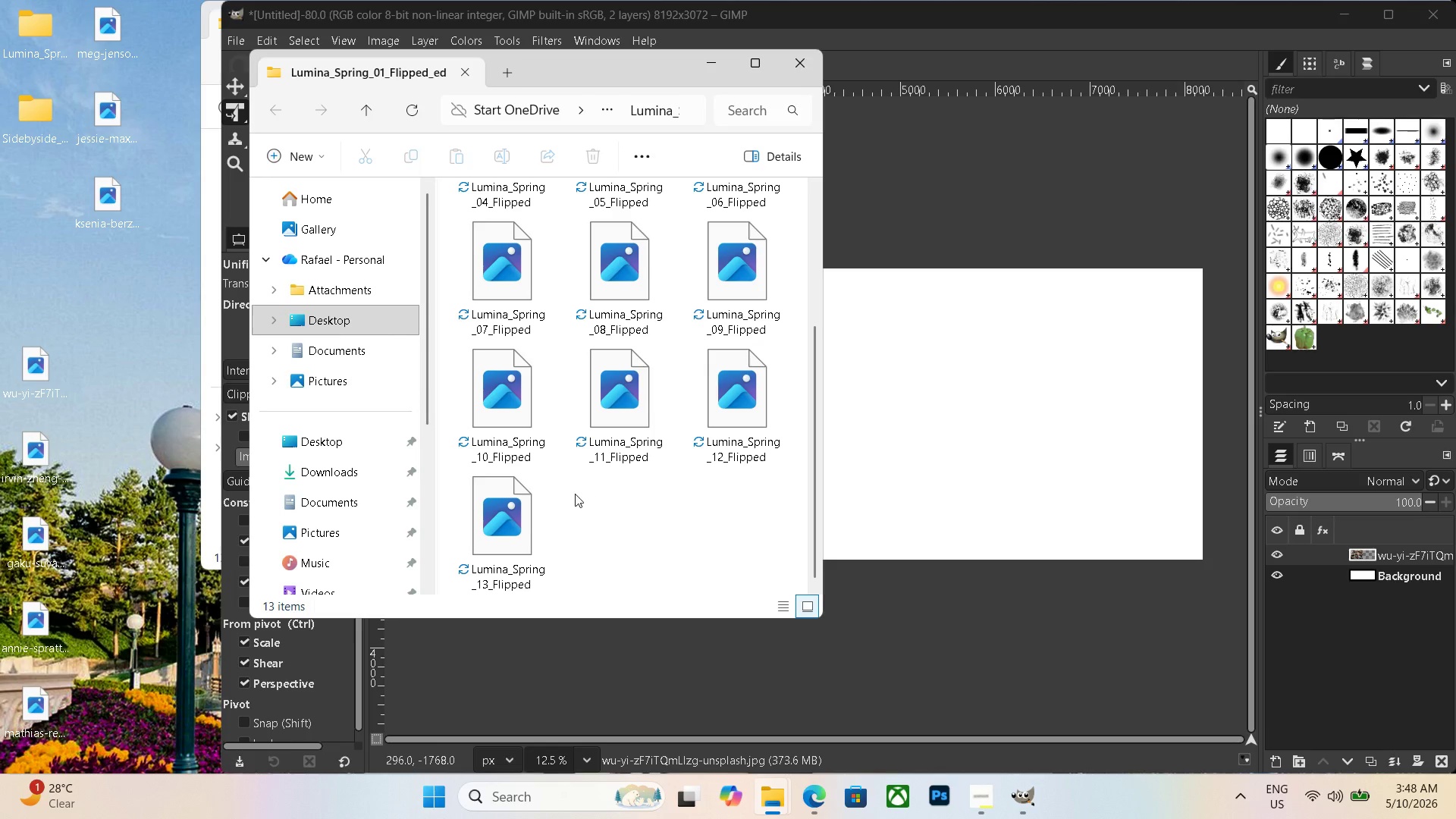 
left_click_drag(start_coordinate=[519, 526], to_coordinate=[941, 424])
 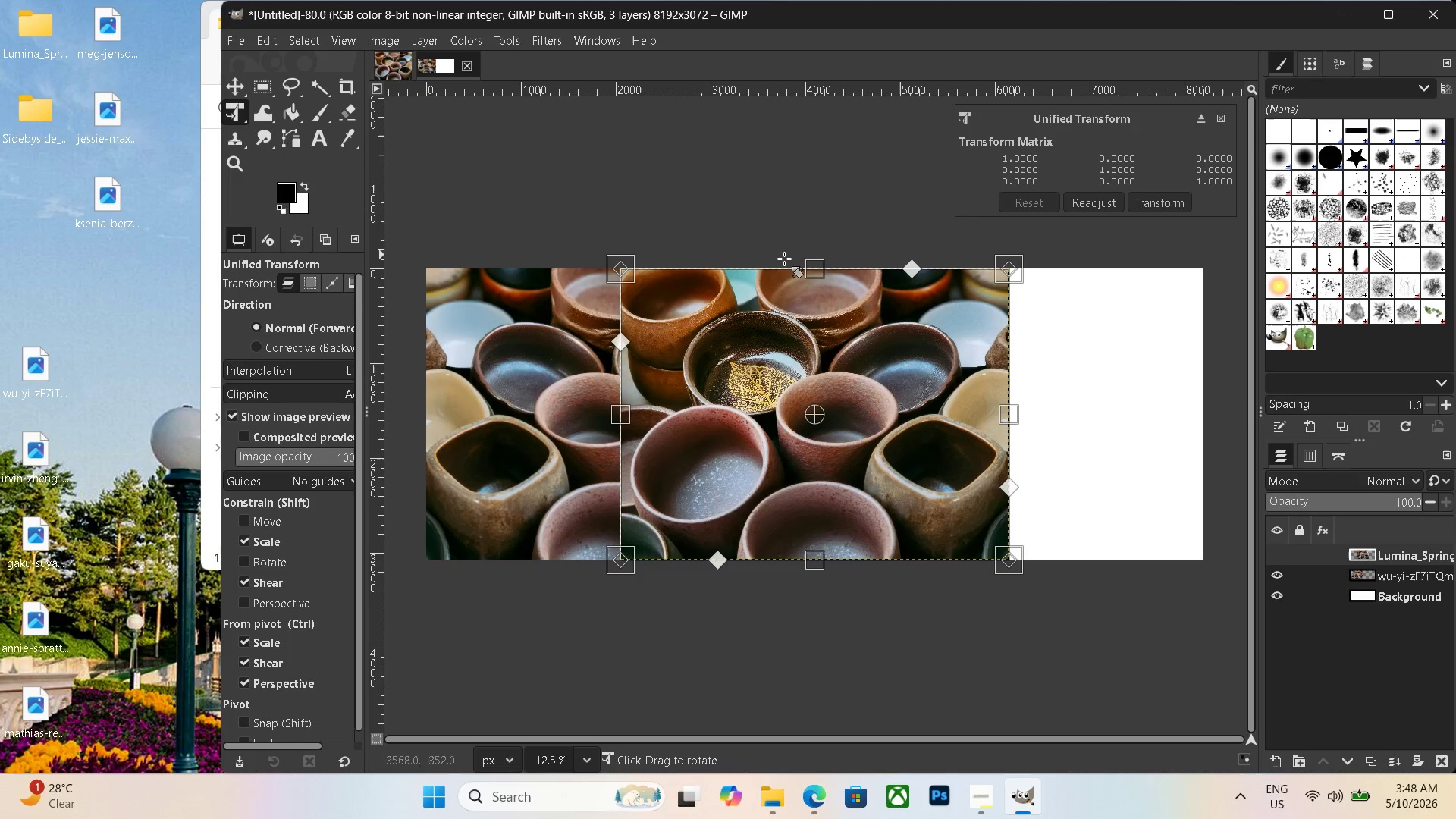 
left_click_drag(start_coordinate=[809, 381], to_coordinate=[999, 382])
 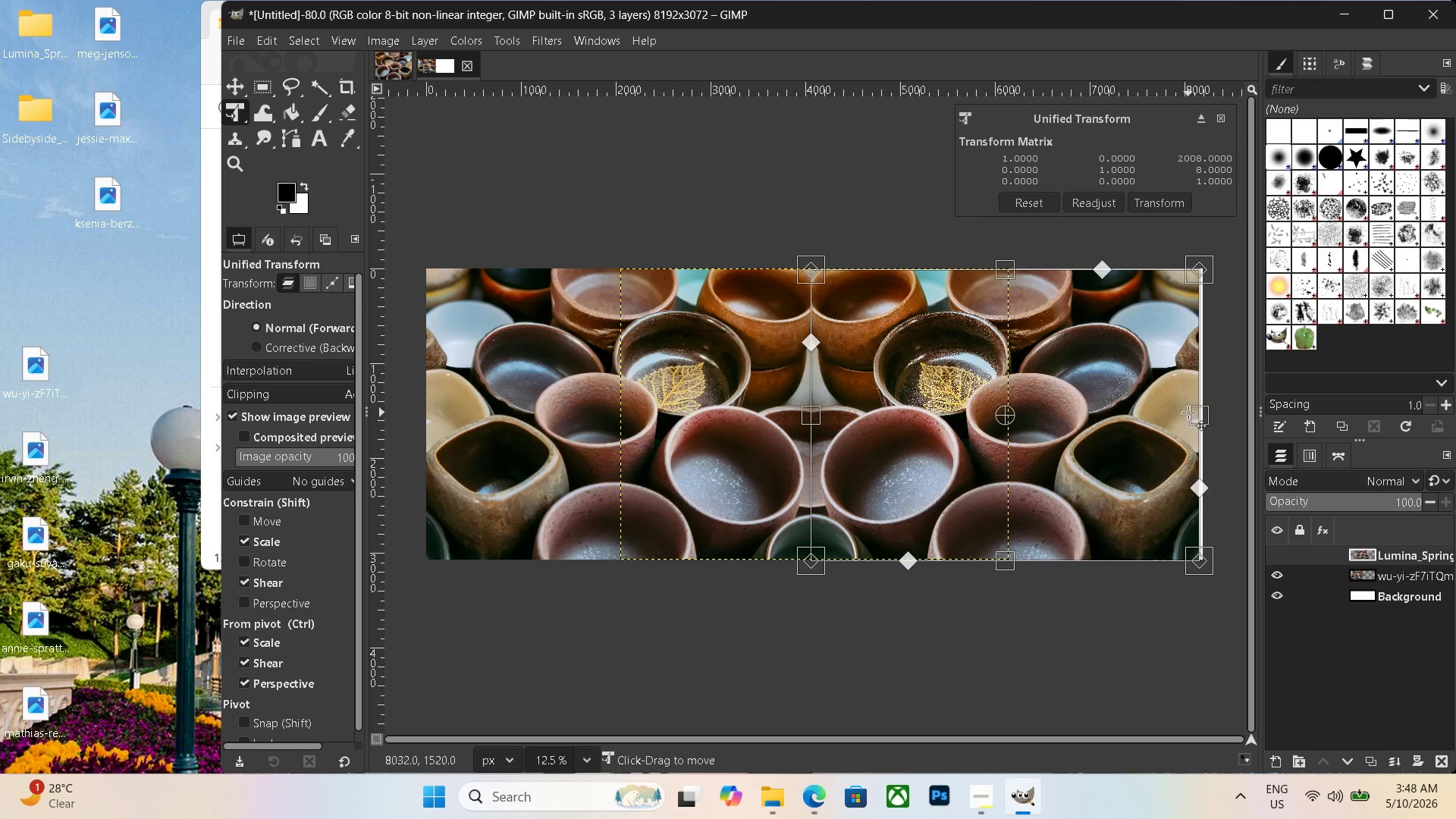 
left_click_drag(start_coordinate=[1196, 413], to_coordinate=[1200, 413])
 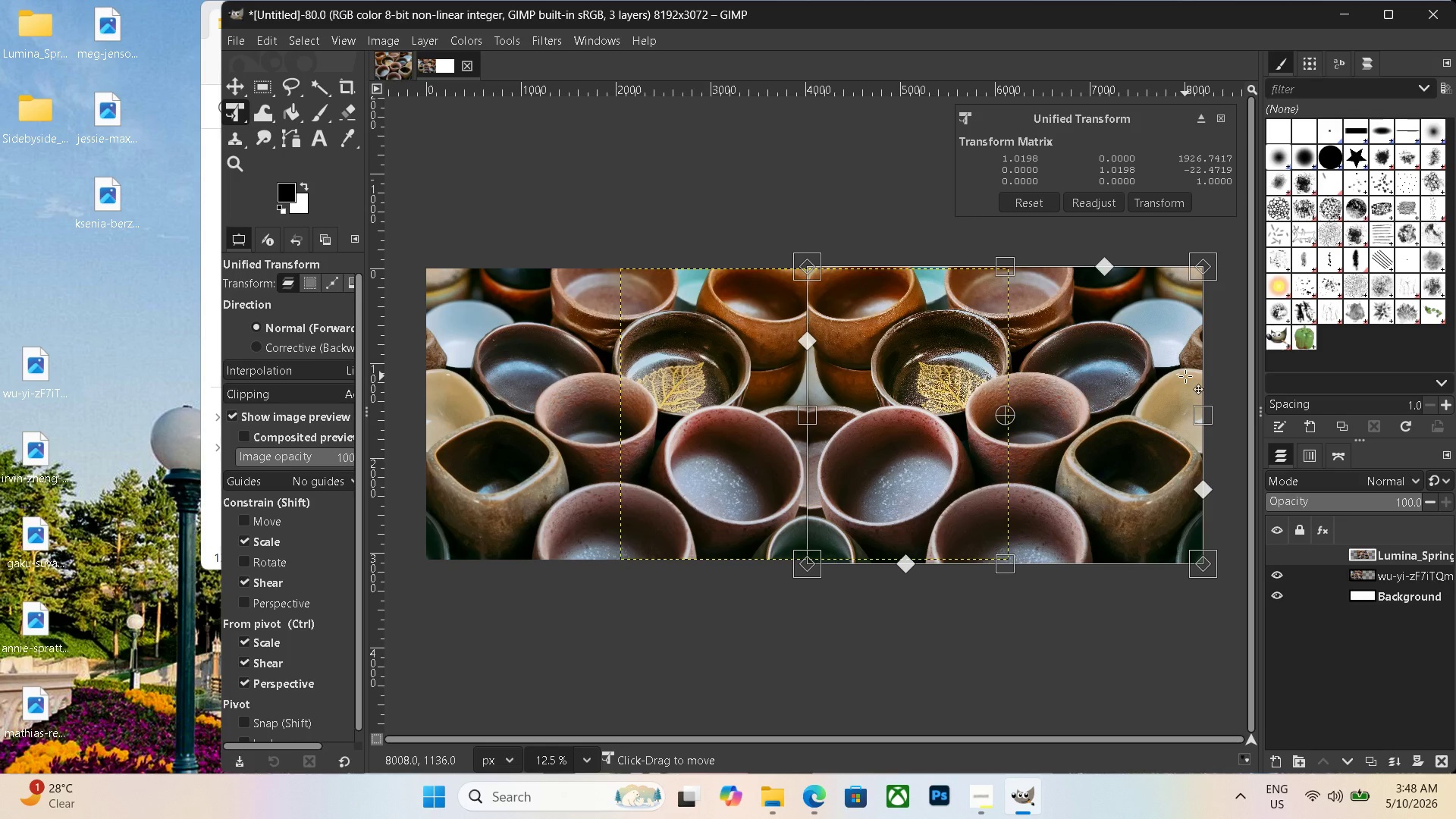 
key(Enter)
 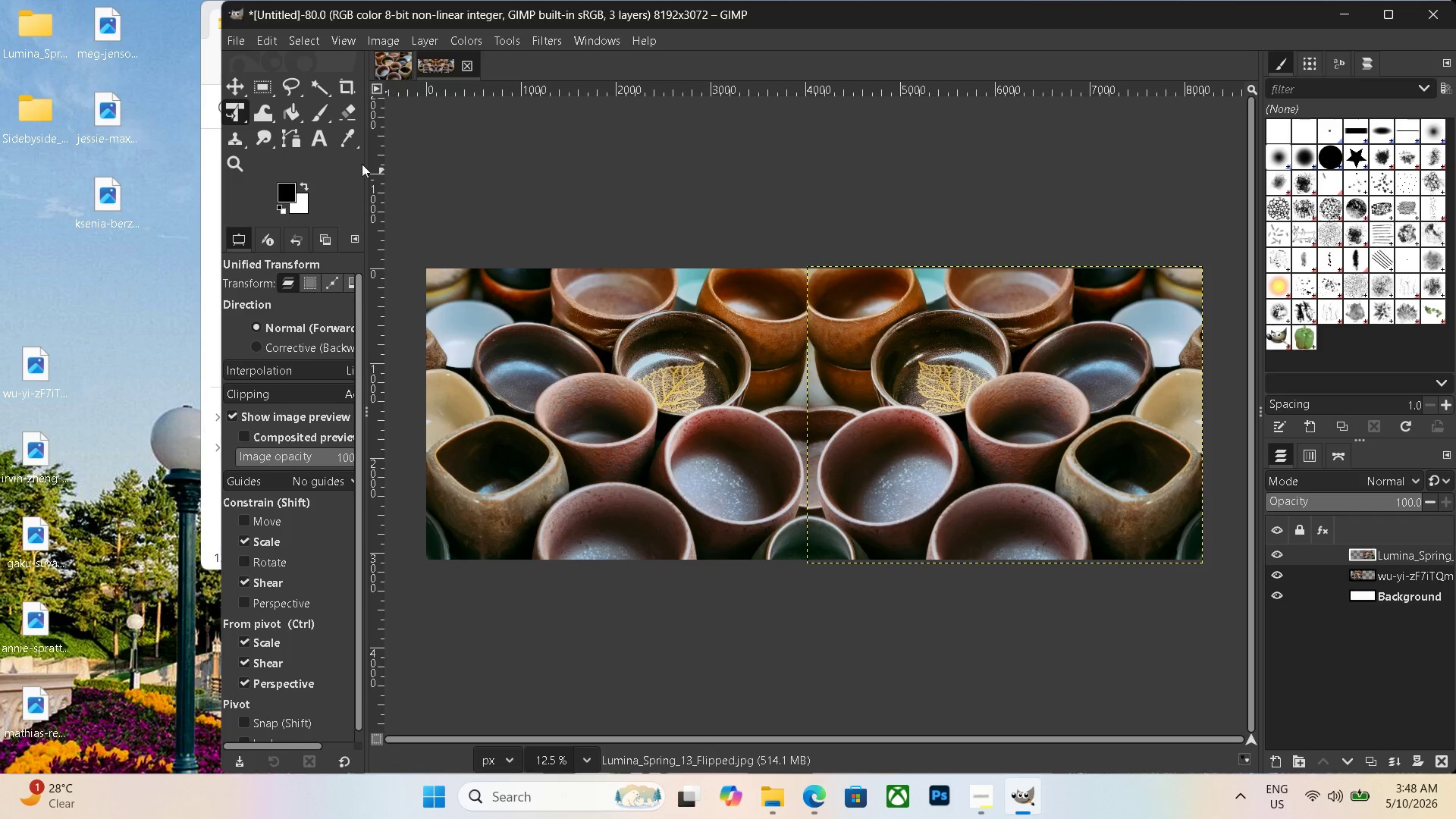 
left_click([324, 133])
 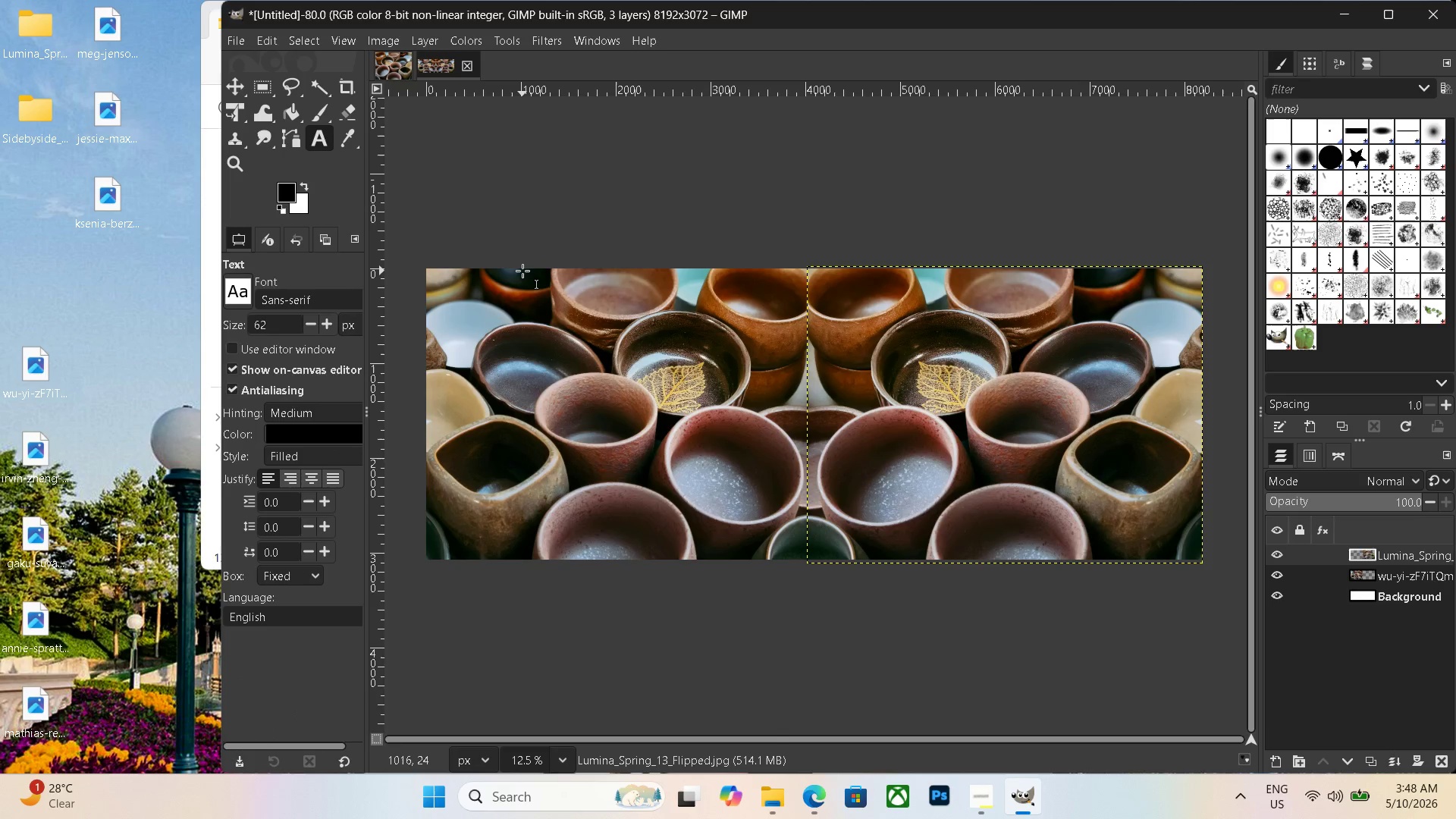 
left_click_drag(start_coordinate=[516, 270], to_coordinate=[1114, 315])
 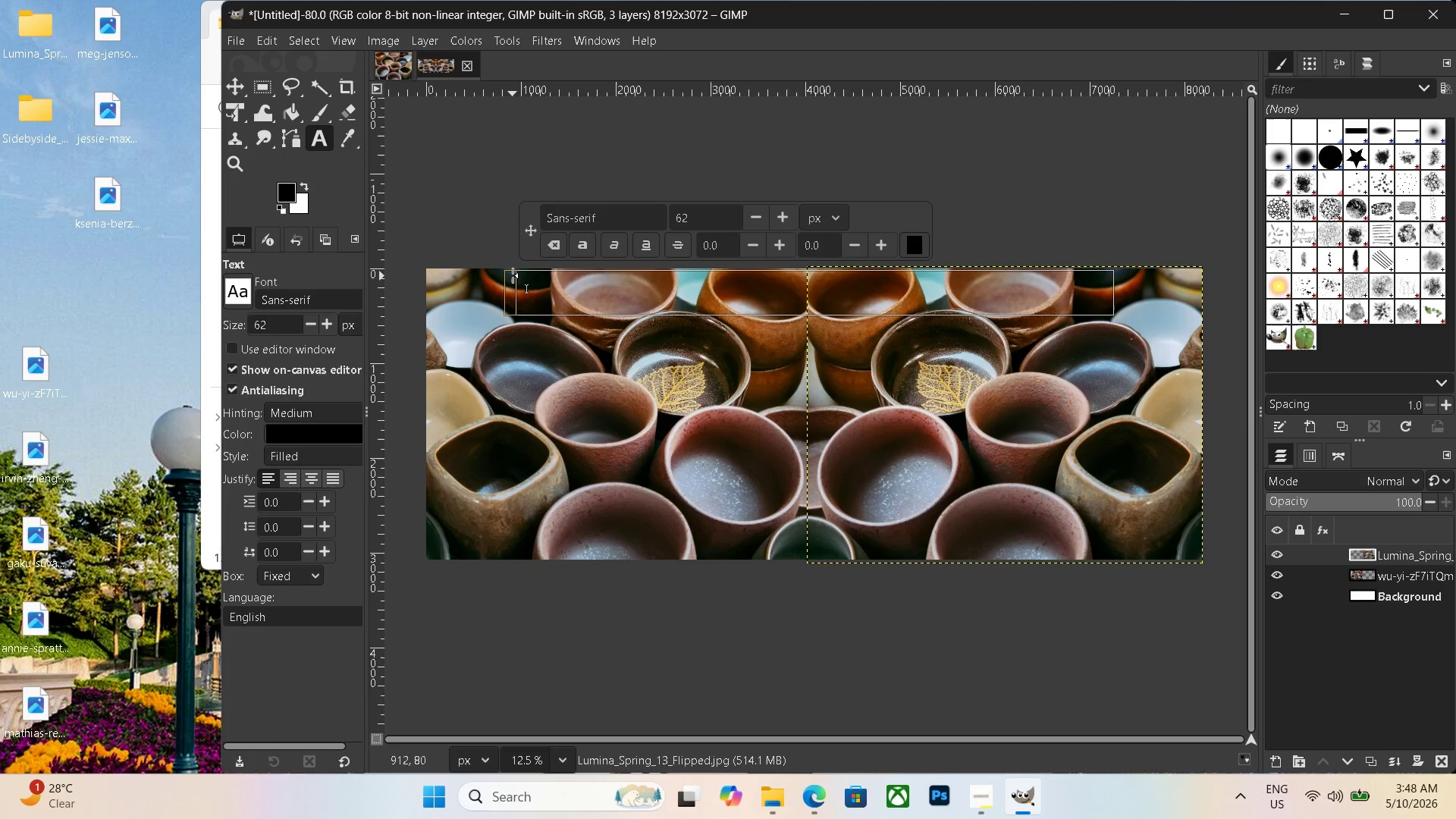 
left_click_drag(start_coordinate=[509, 275], to_coordinate=[465, 275])
 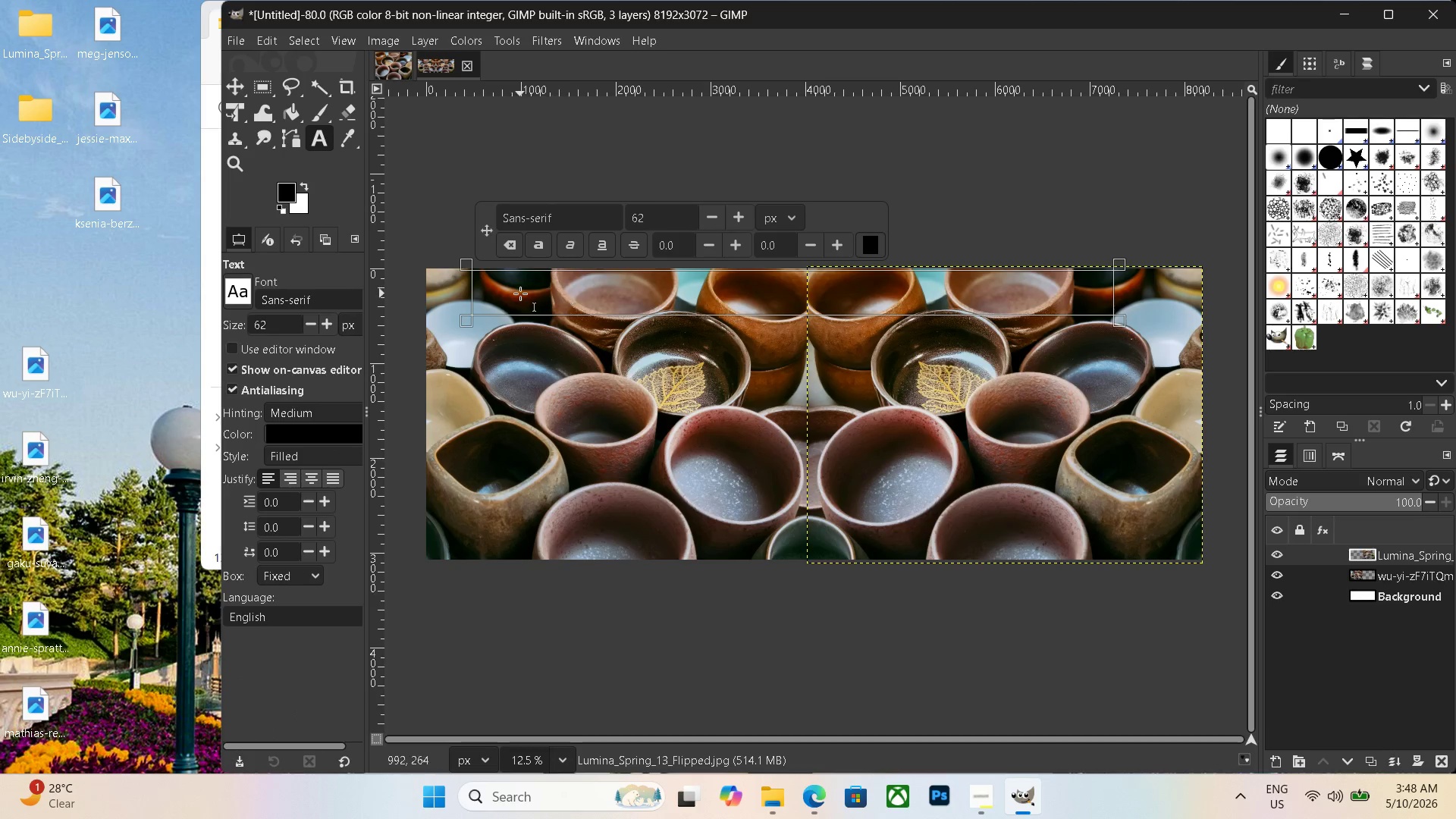 
left_click([520, 293])
 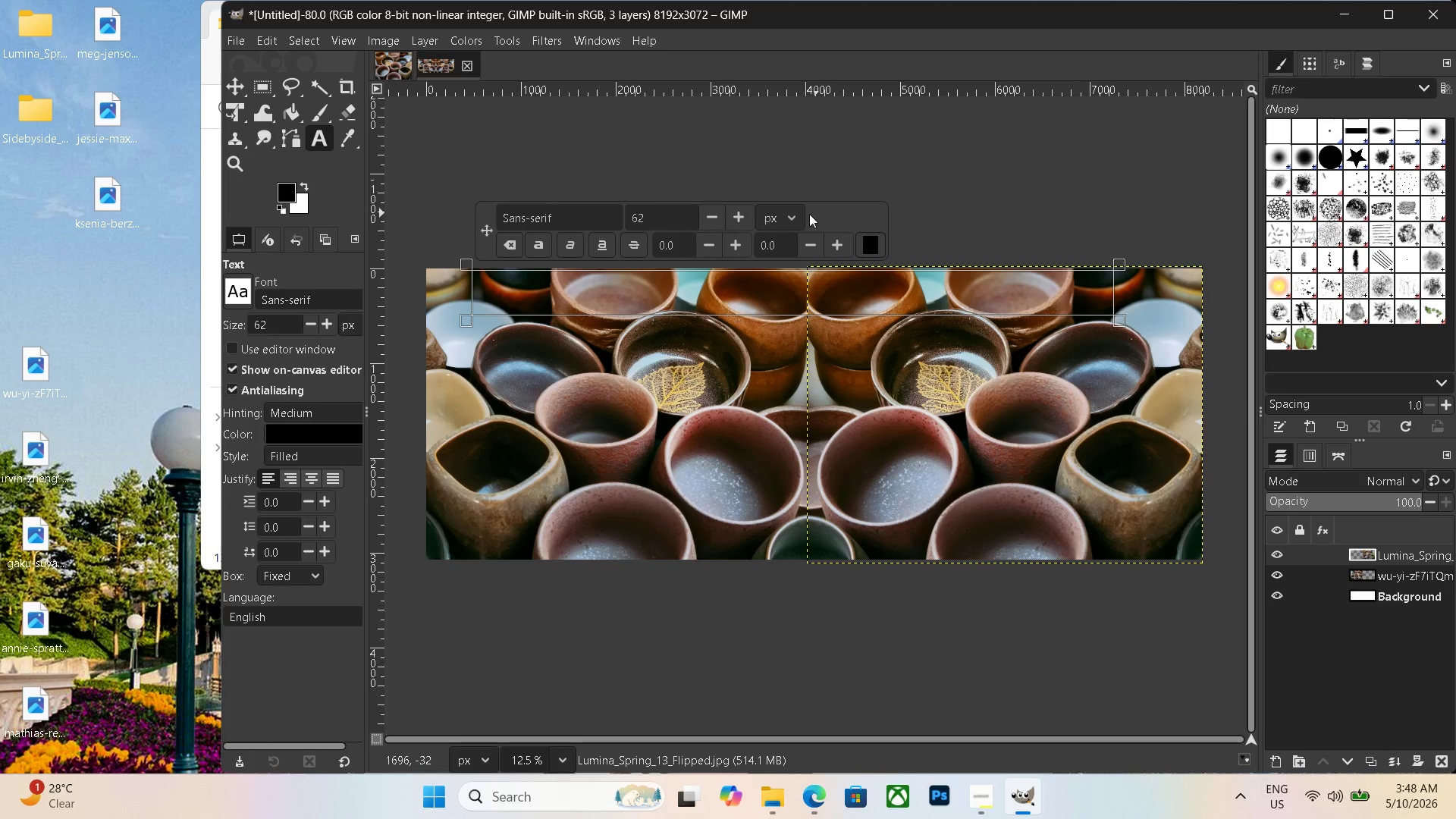 
left_click_drag(start_coordinate=[674, 221], to_coordinate=[624, 218])
 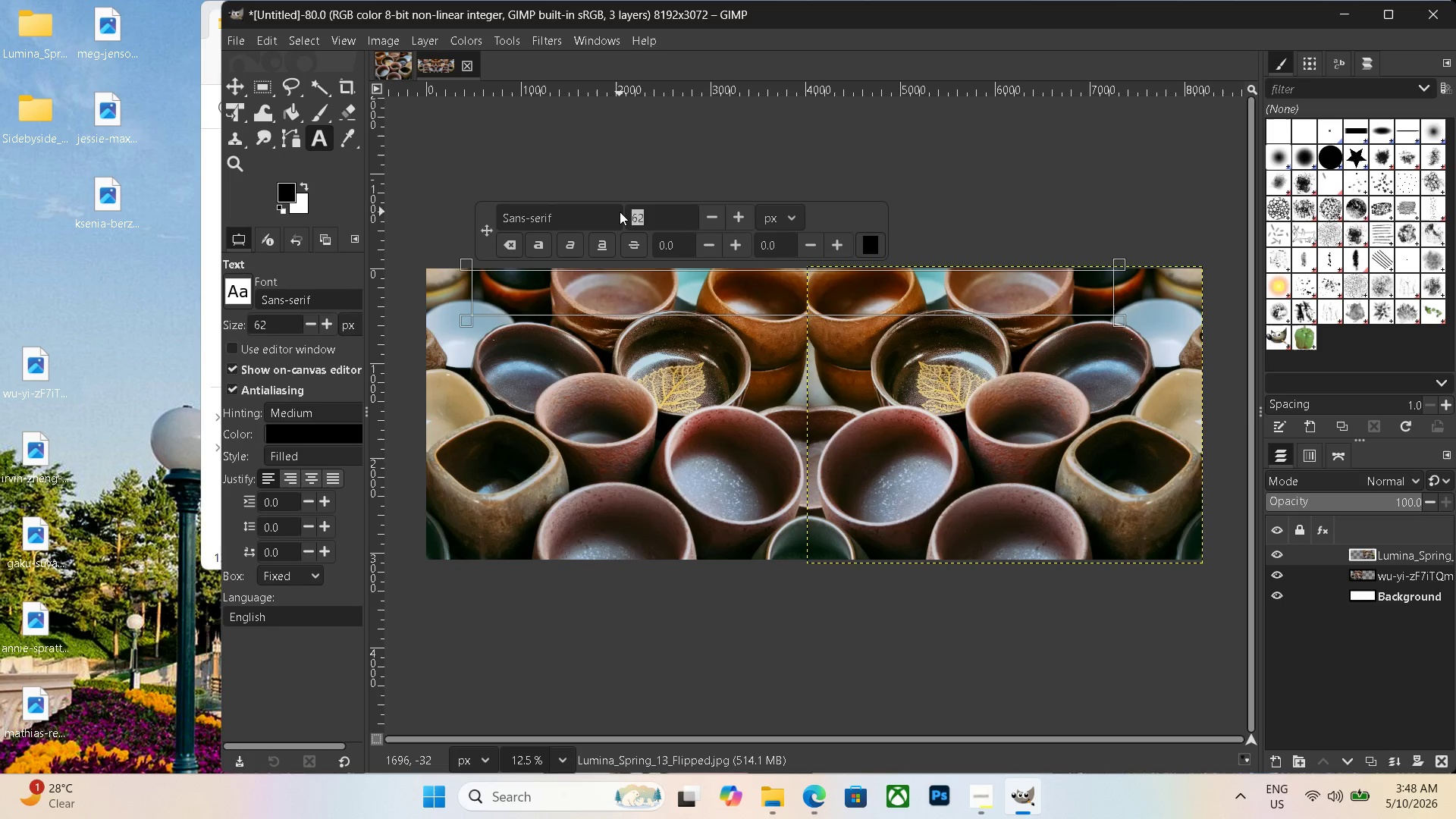 
key(Numpad3)
 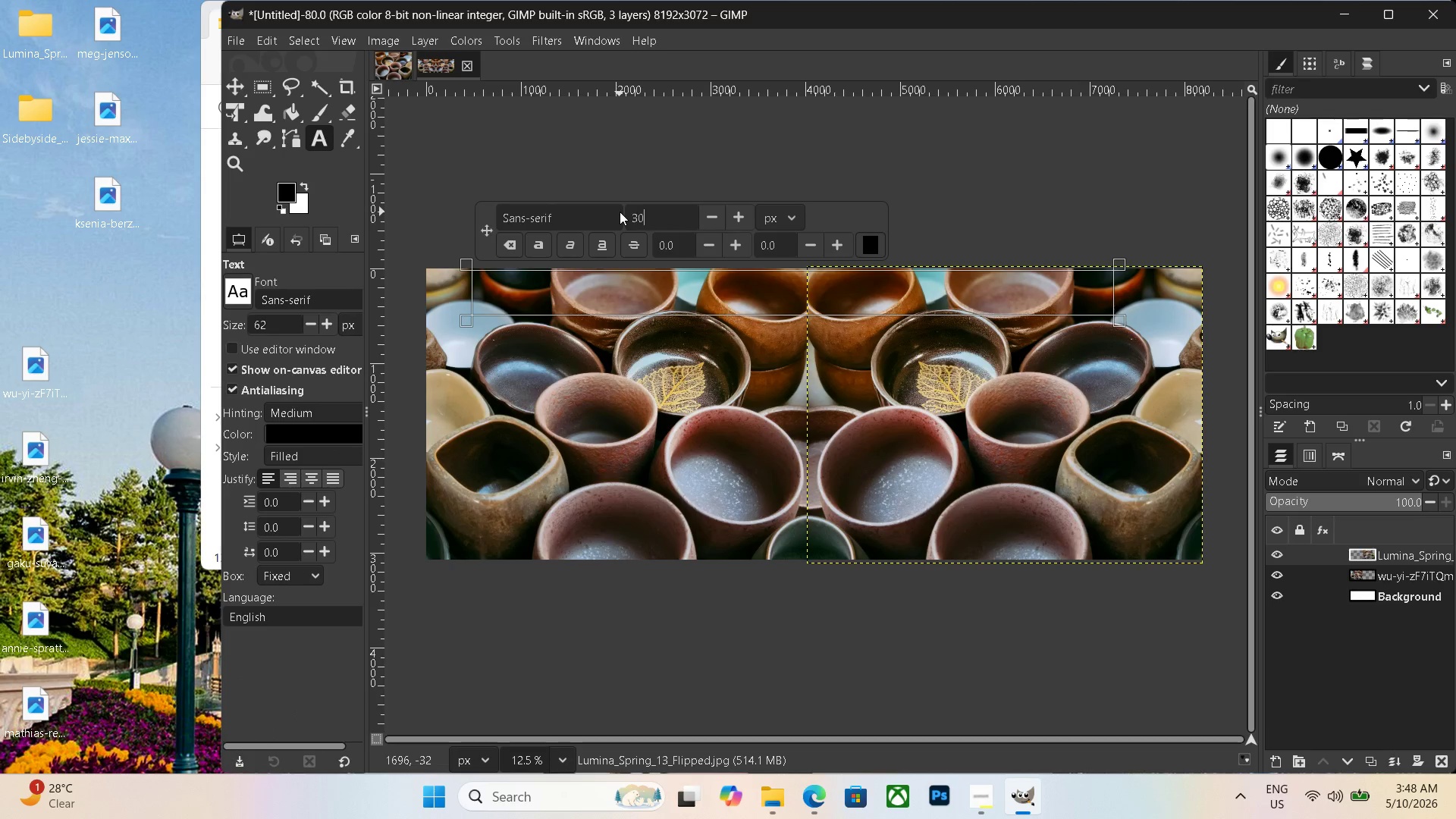 
key(Numpad0)
 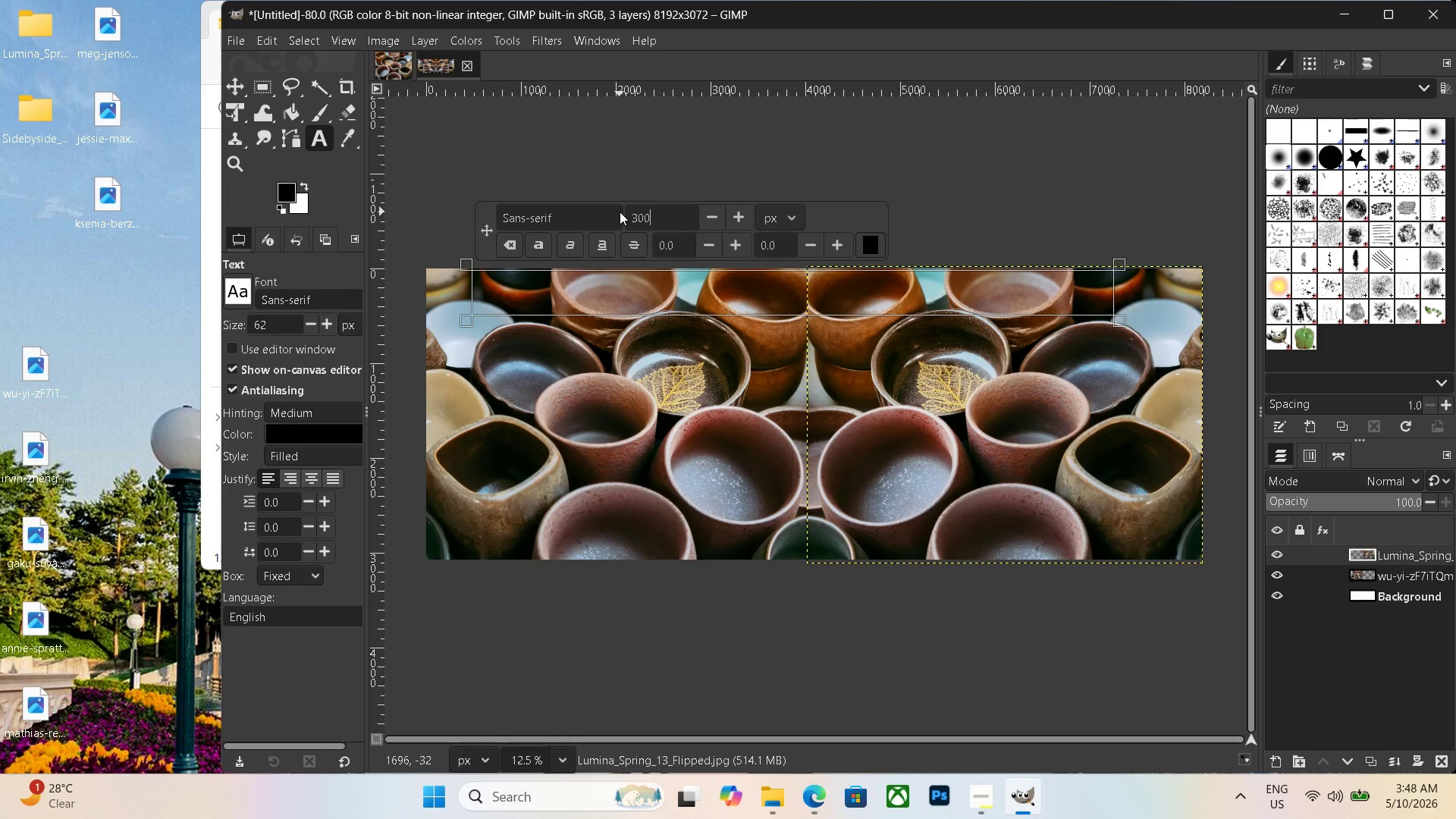 
key(Numpad0)
 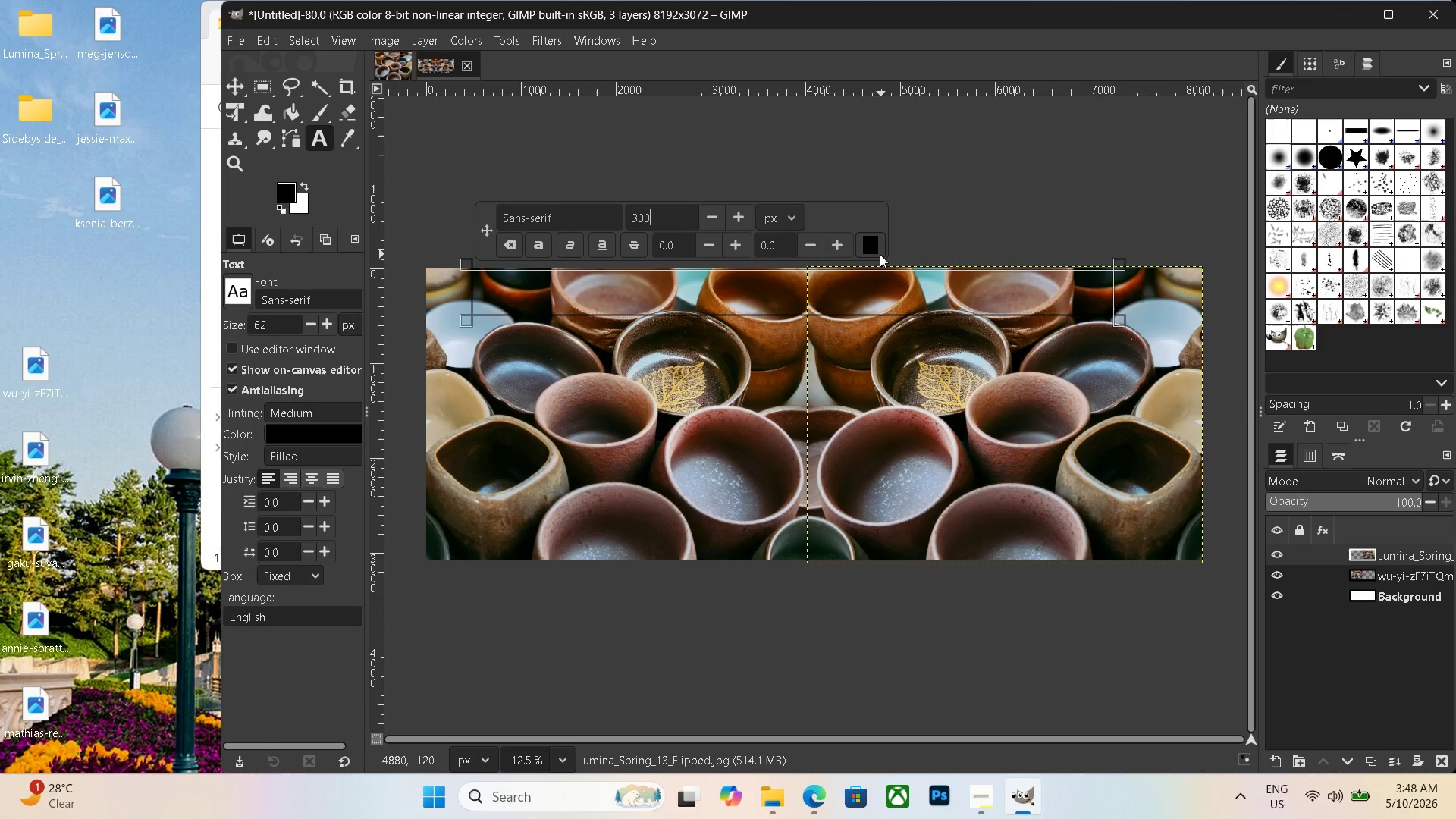 
left_click([873, 249])
 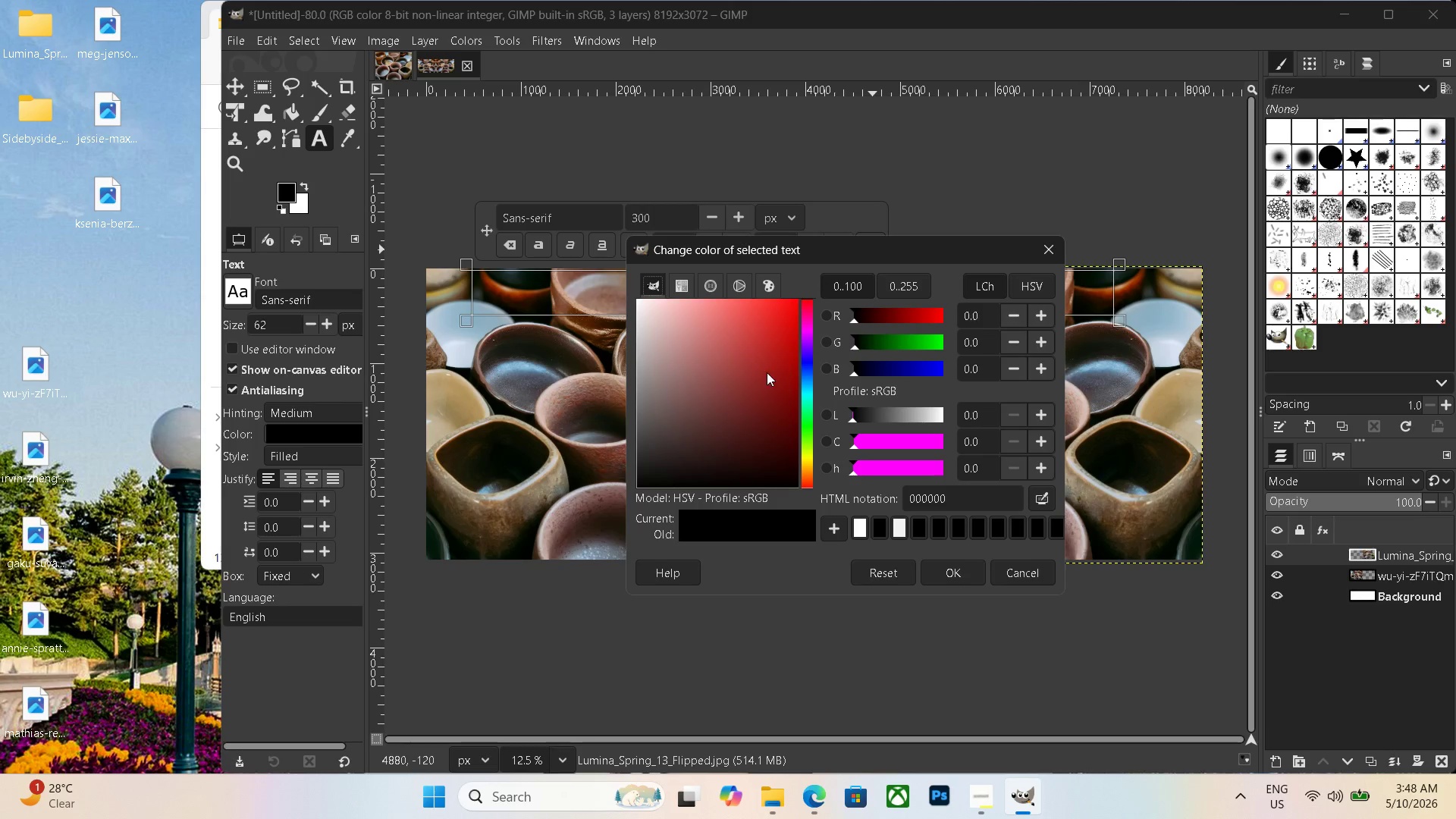 
left_click_drag(start_coordinate=[711, 353], to_coordinate=[345, 296])
 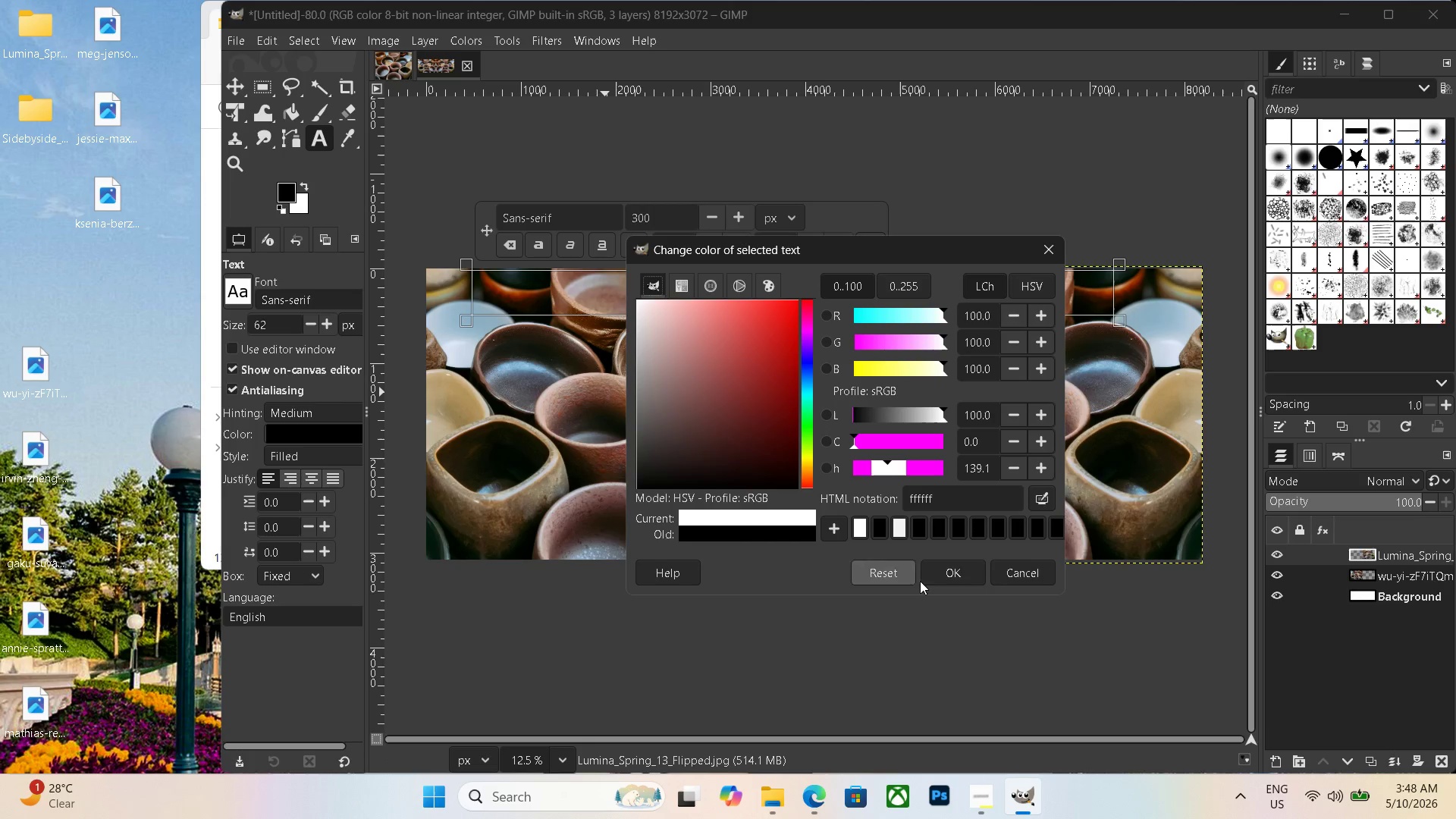 
left_click([938, 573])
 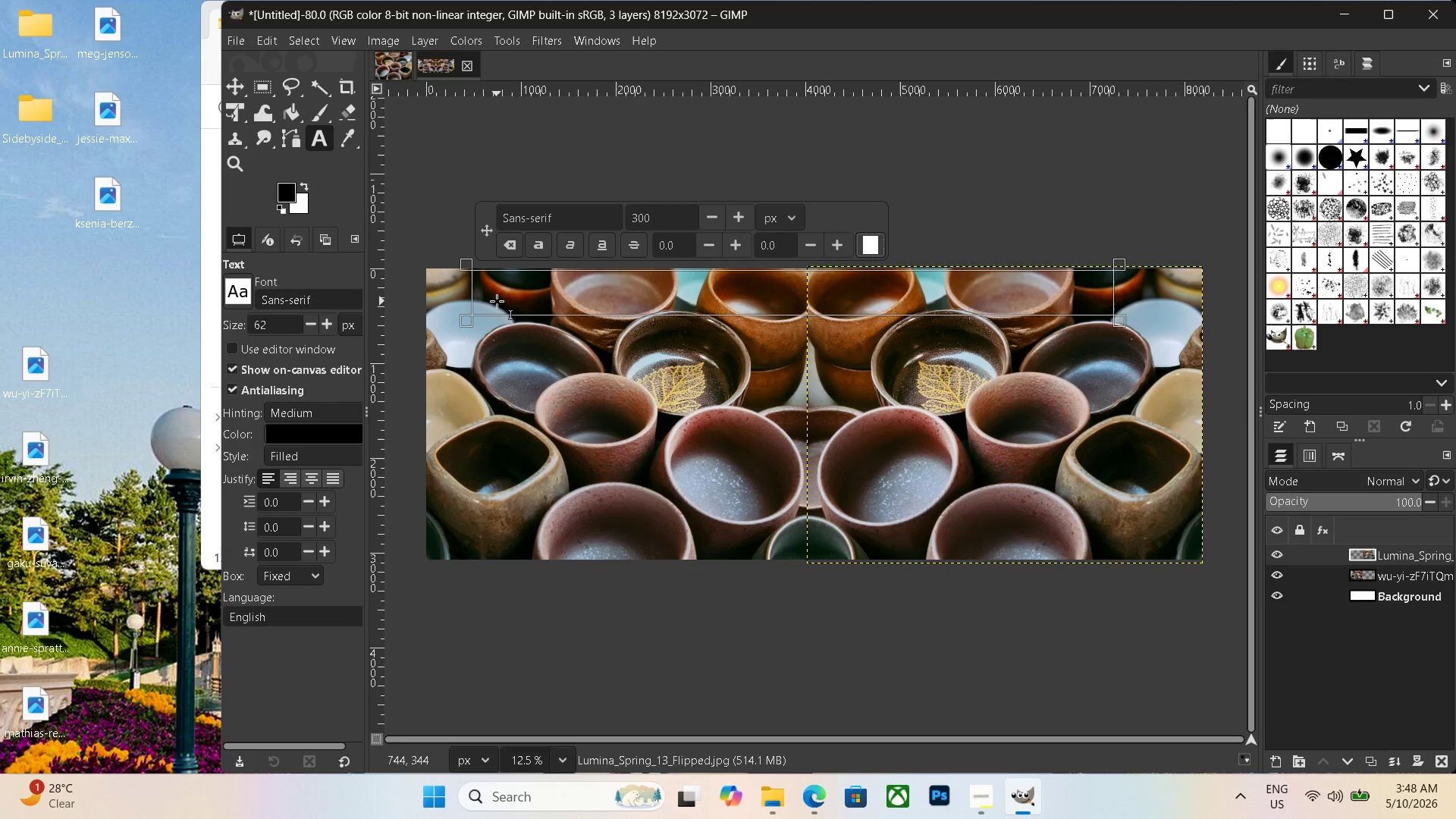 
left_click([497, 301])
 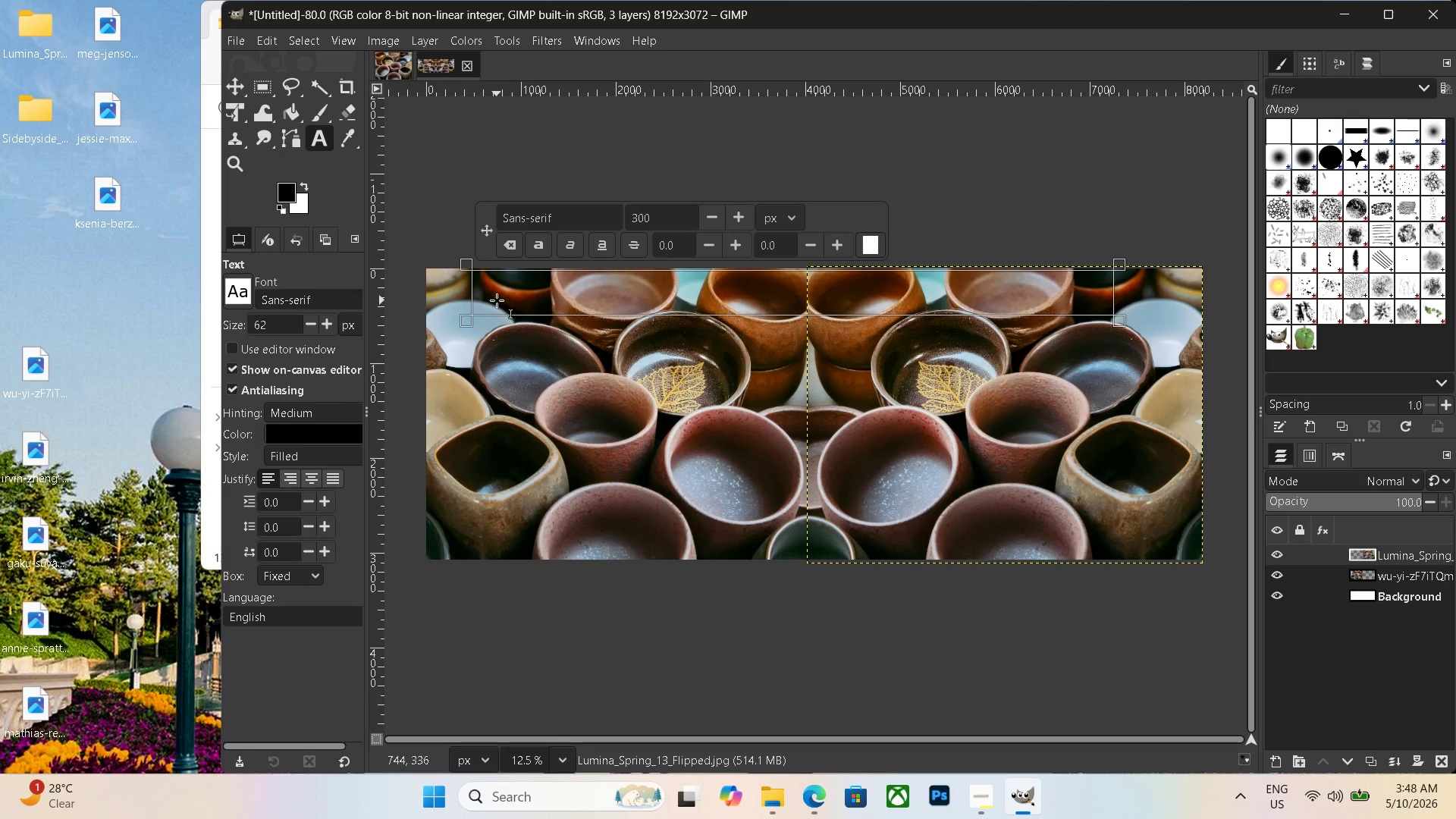 
type(BEFORE  )
key(Backspace)
key(Backspace)
type(AFTER)
 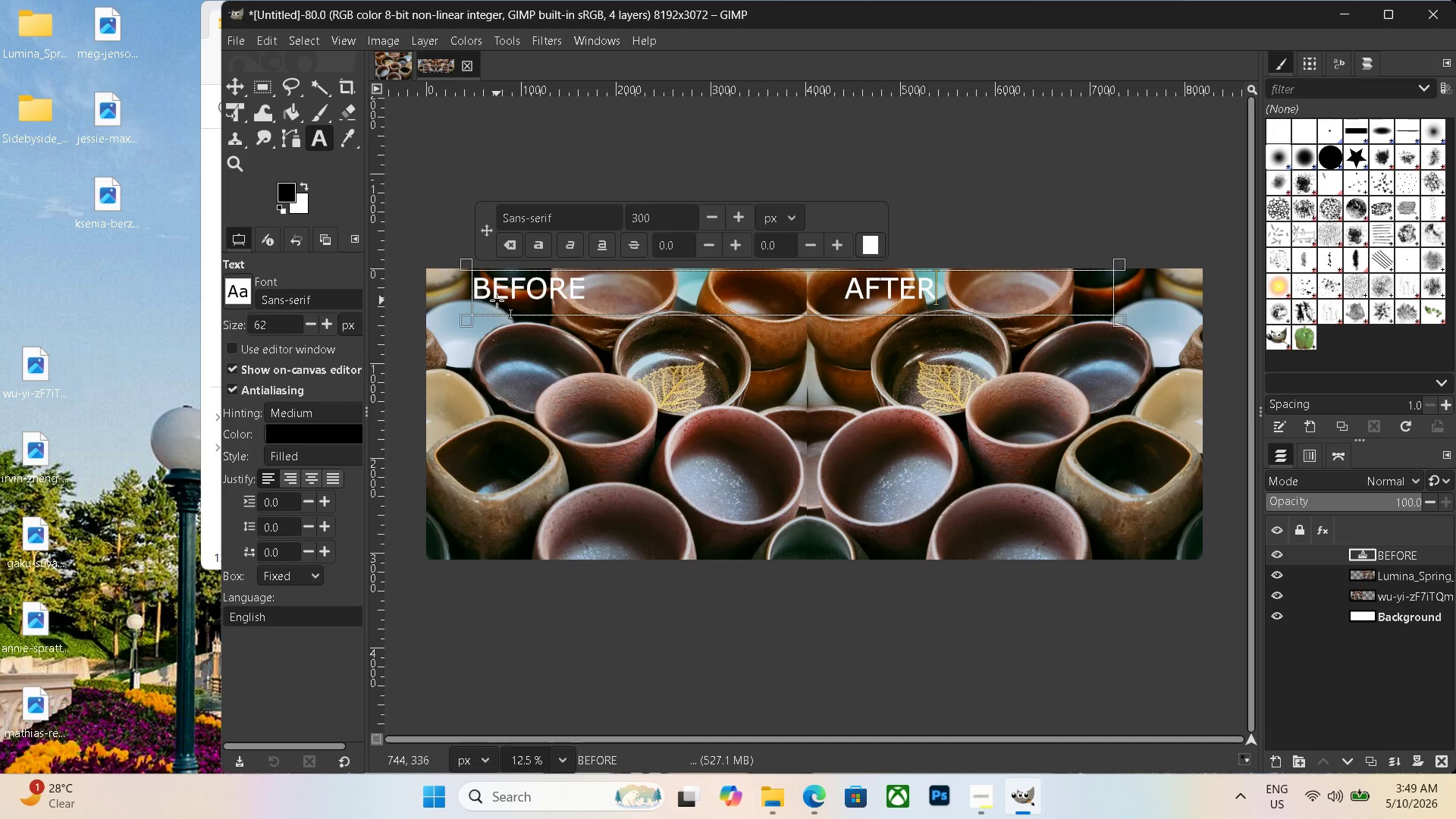 
key(Control+Shift+E)
 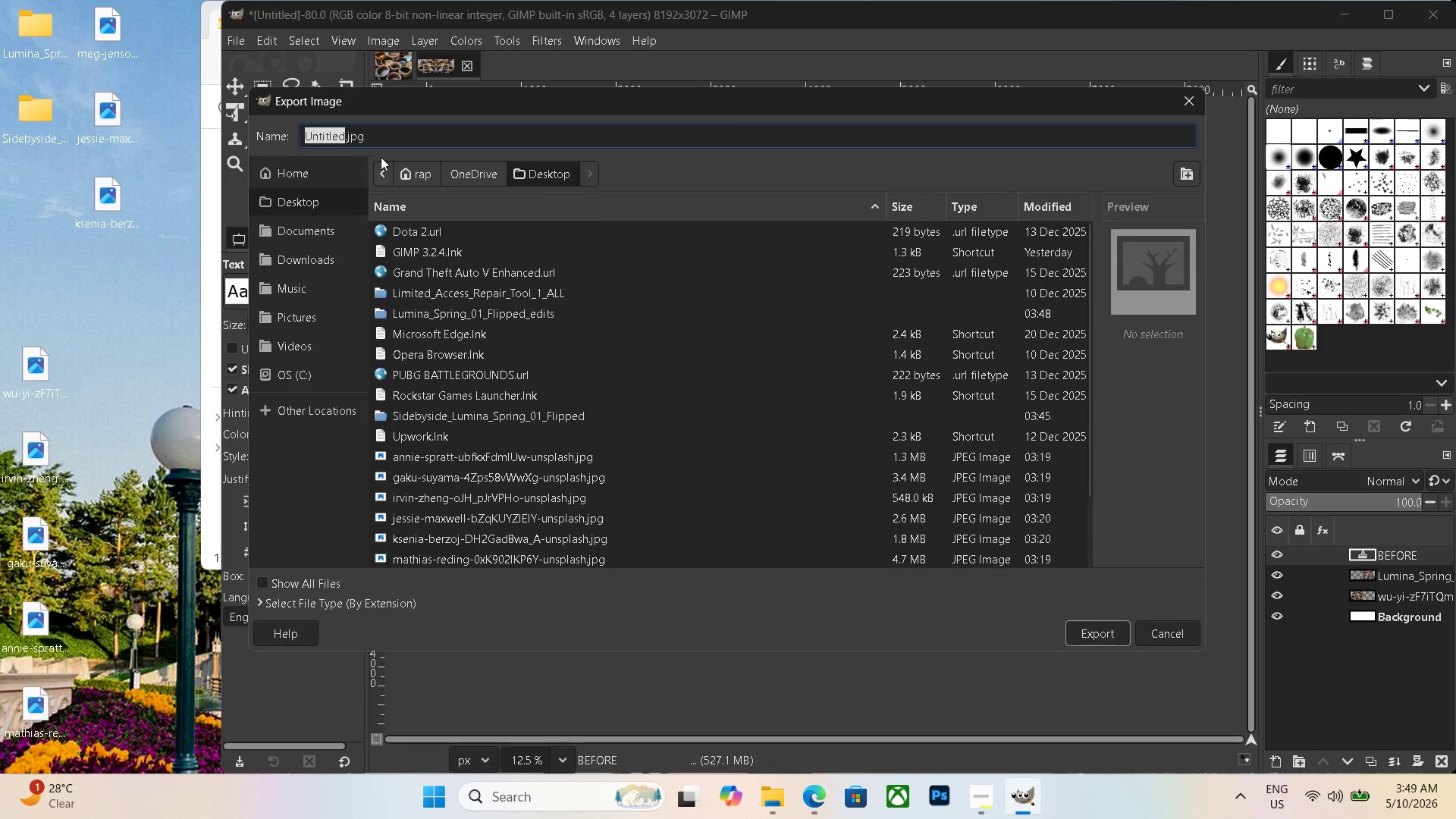 
left_click_drag(start_coordinate=[389, 142], to_coordinate=[150, 136])
 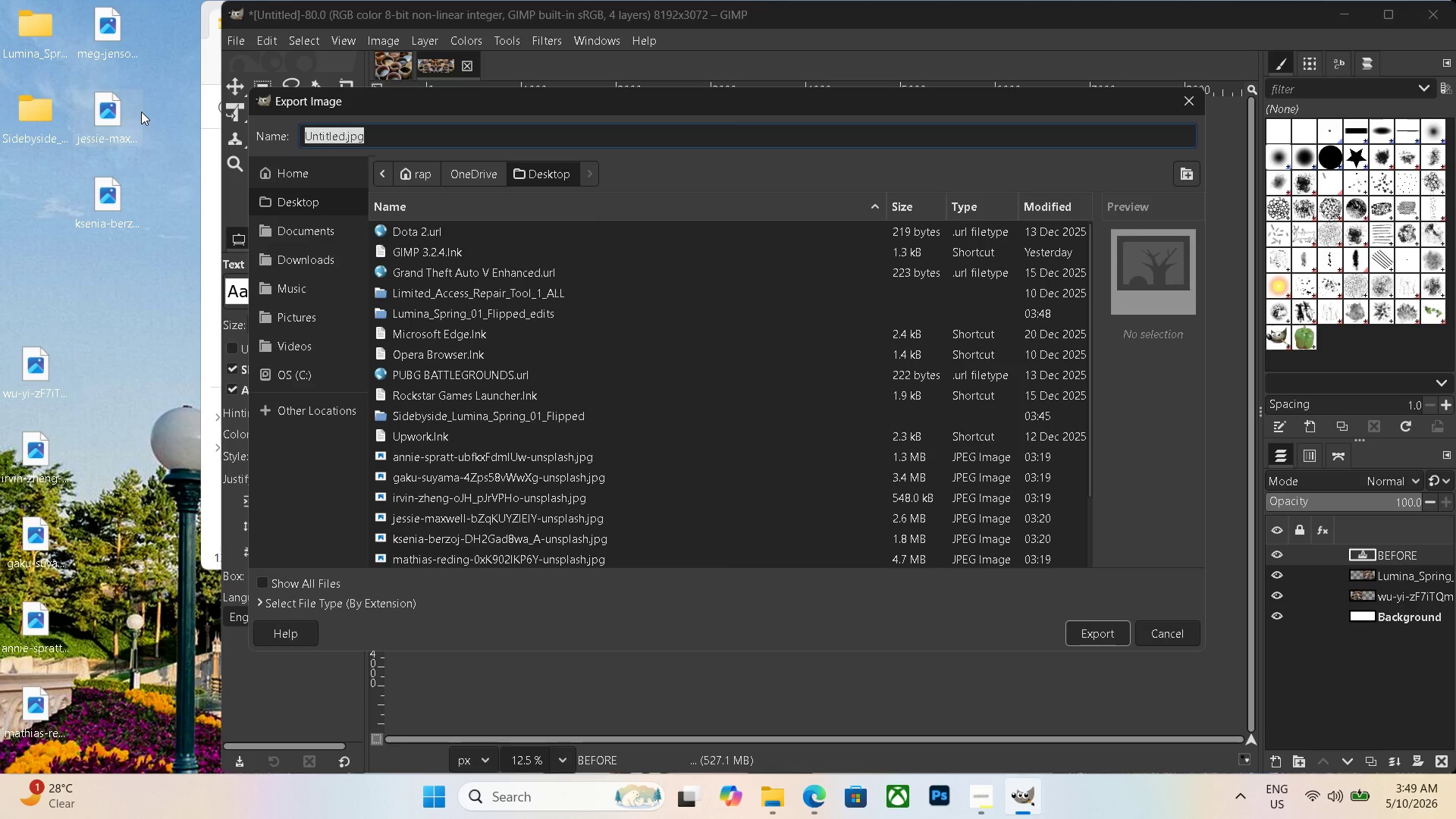 
key(Backspace)
type(sidebyside_)
 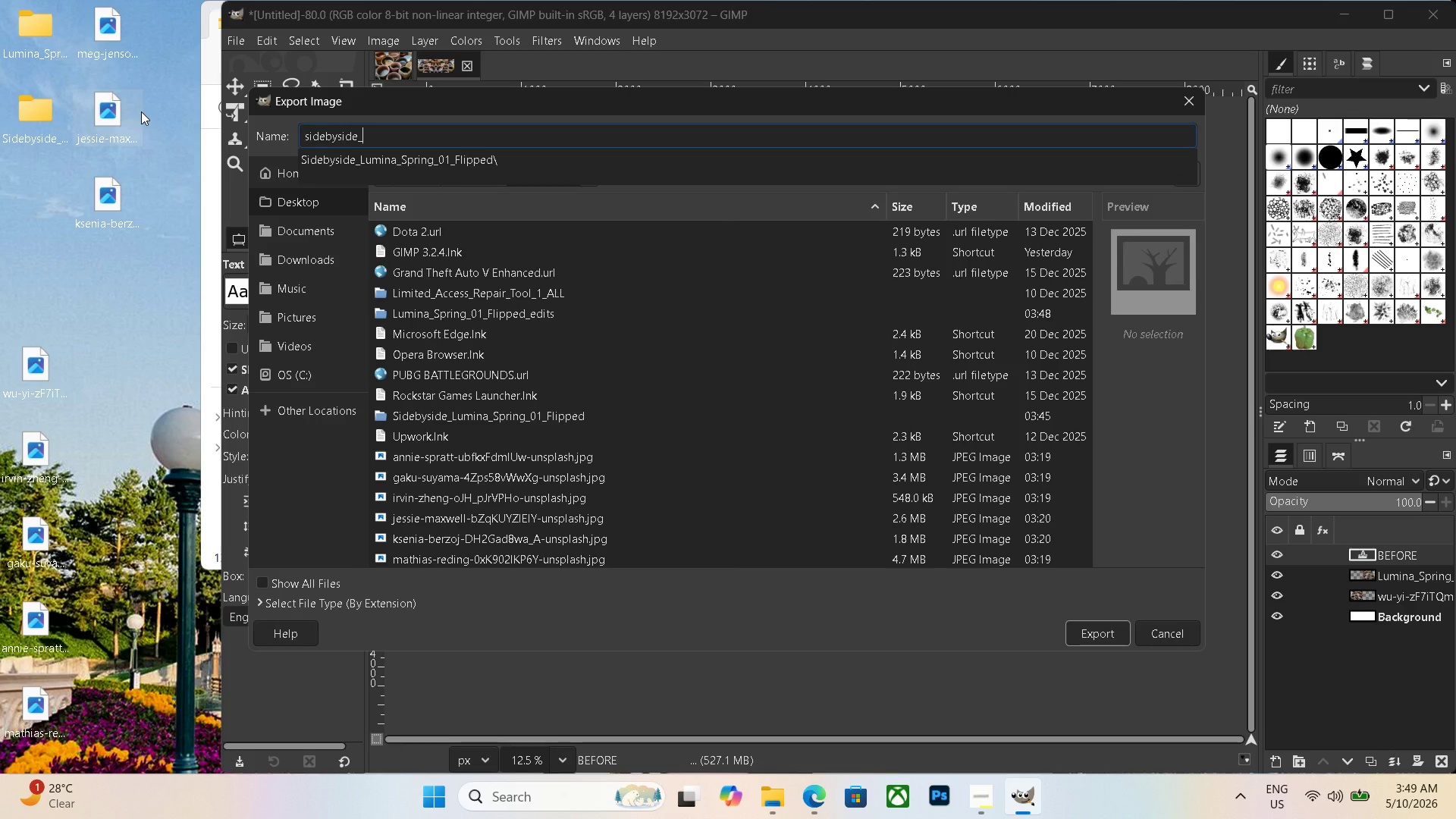 
key(Control+ControlLeft)
 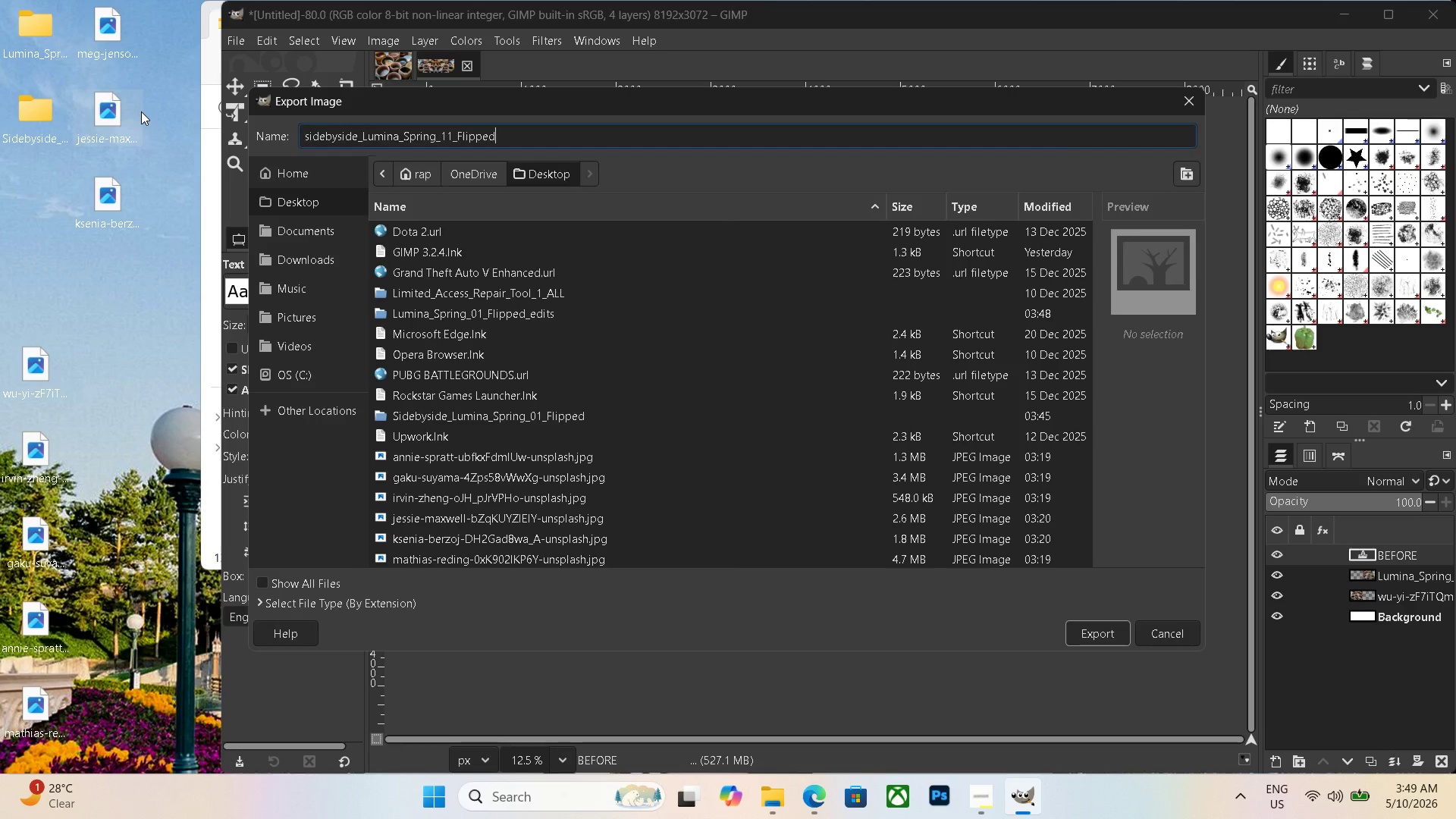 
key(Control+V)
 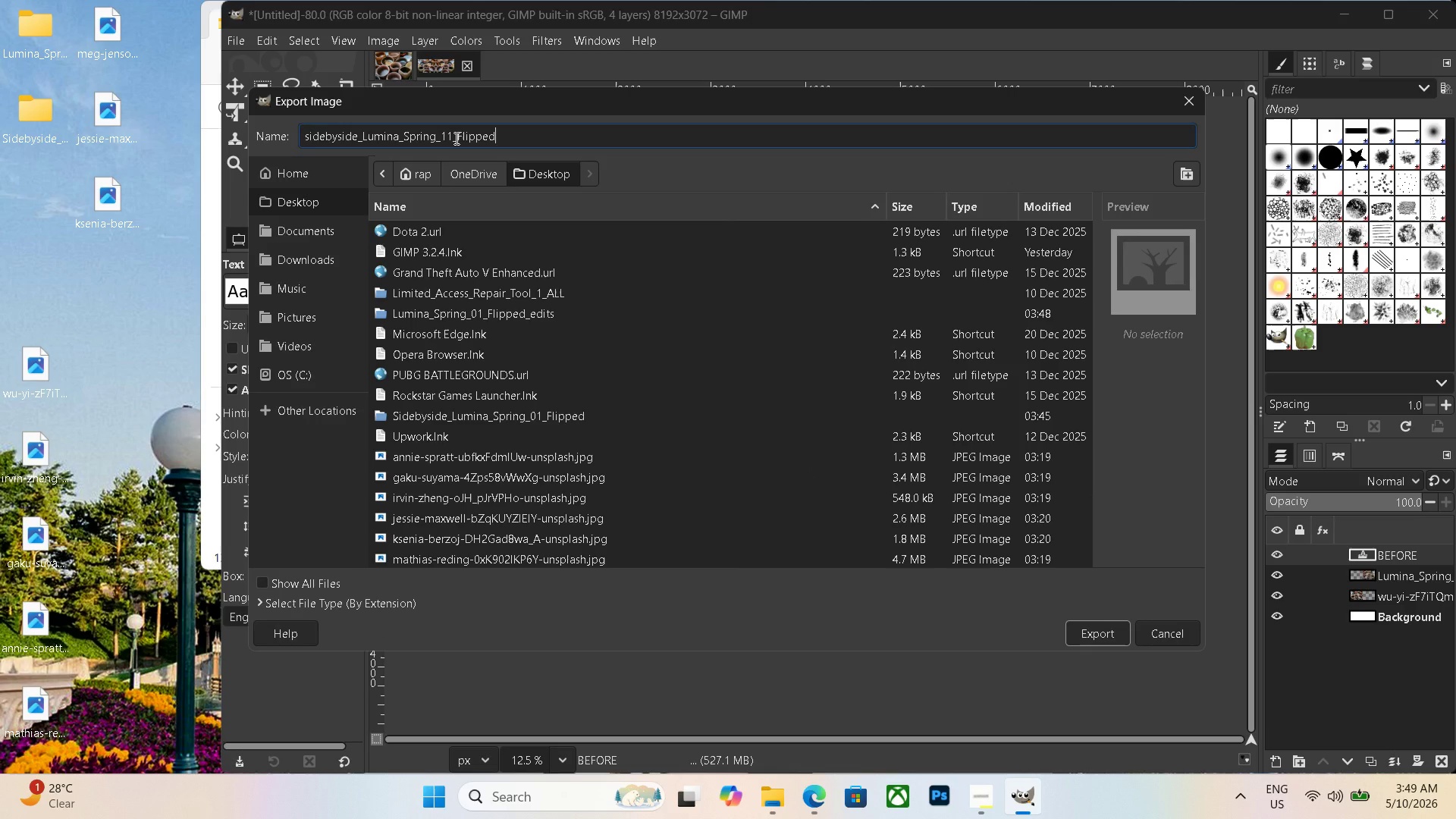 
left_click([448, 137])
 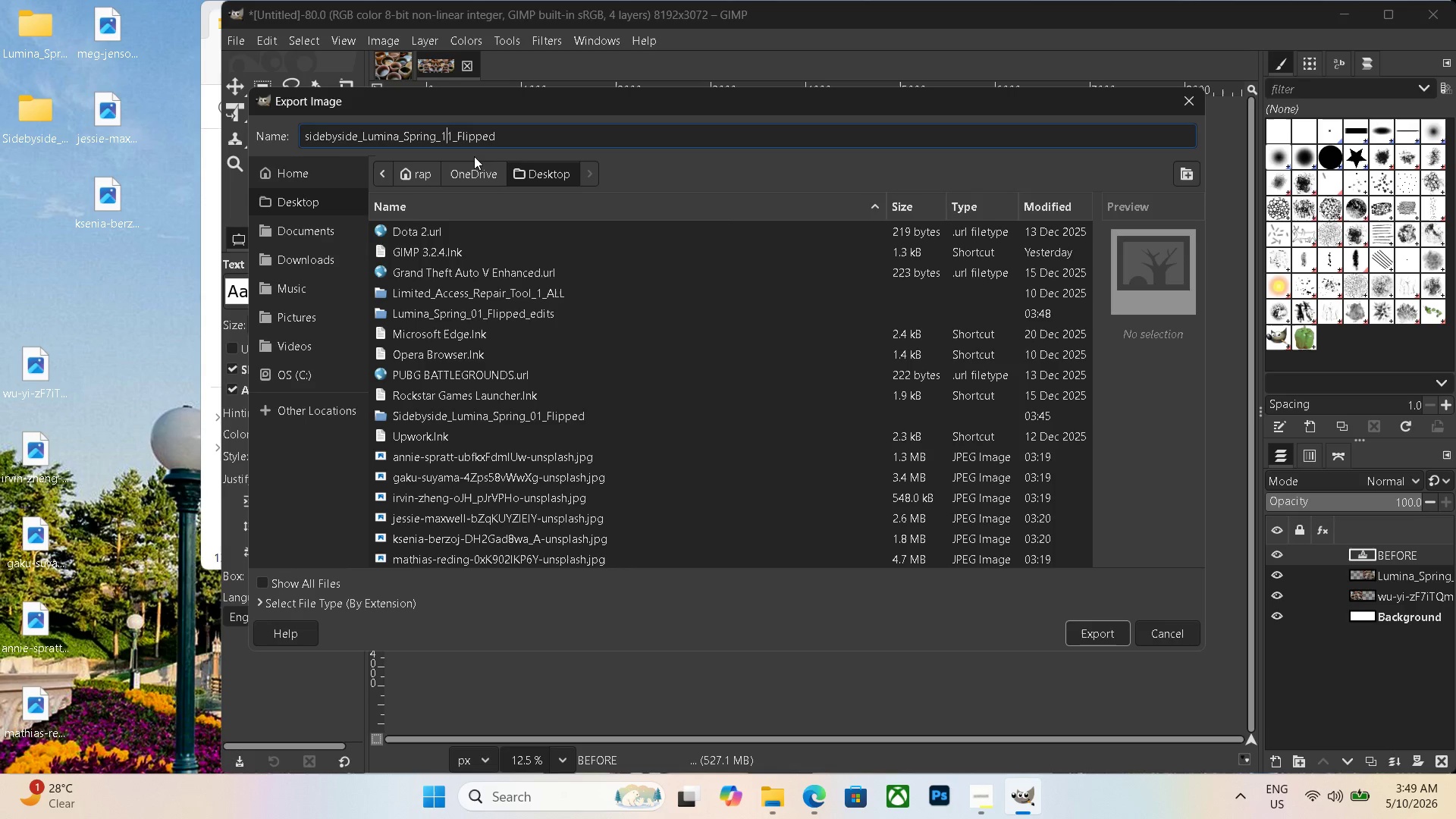 
key(ArrowRight)
 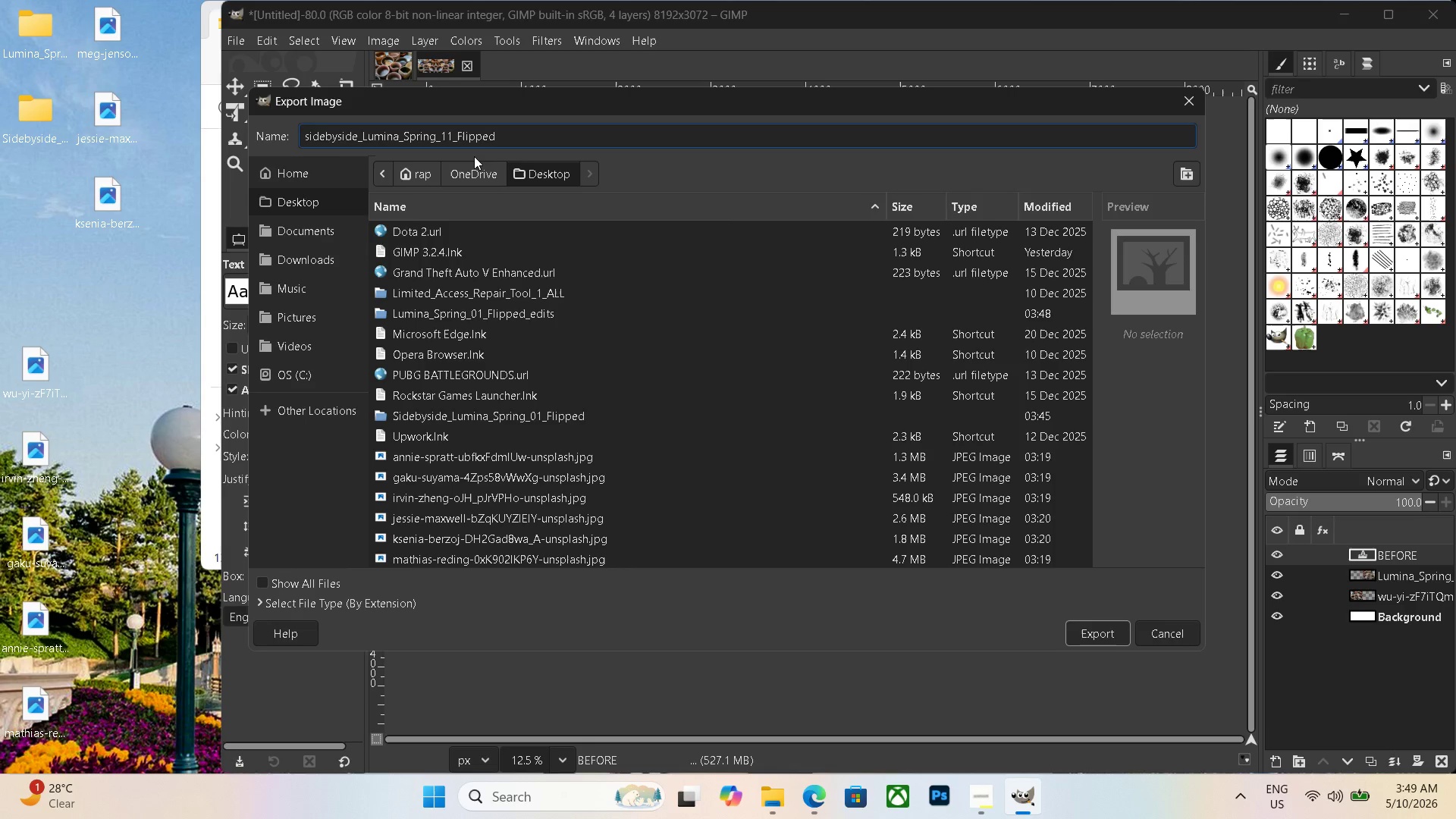 
key(Backspace)
 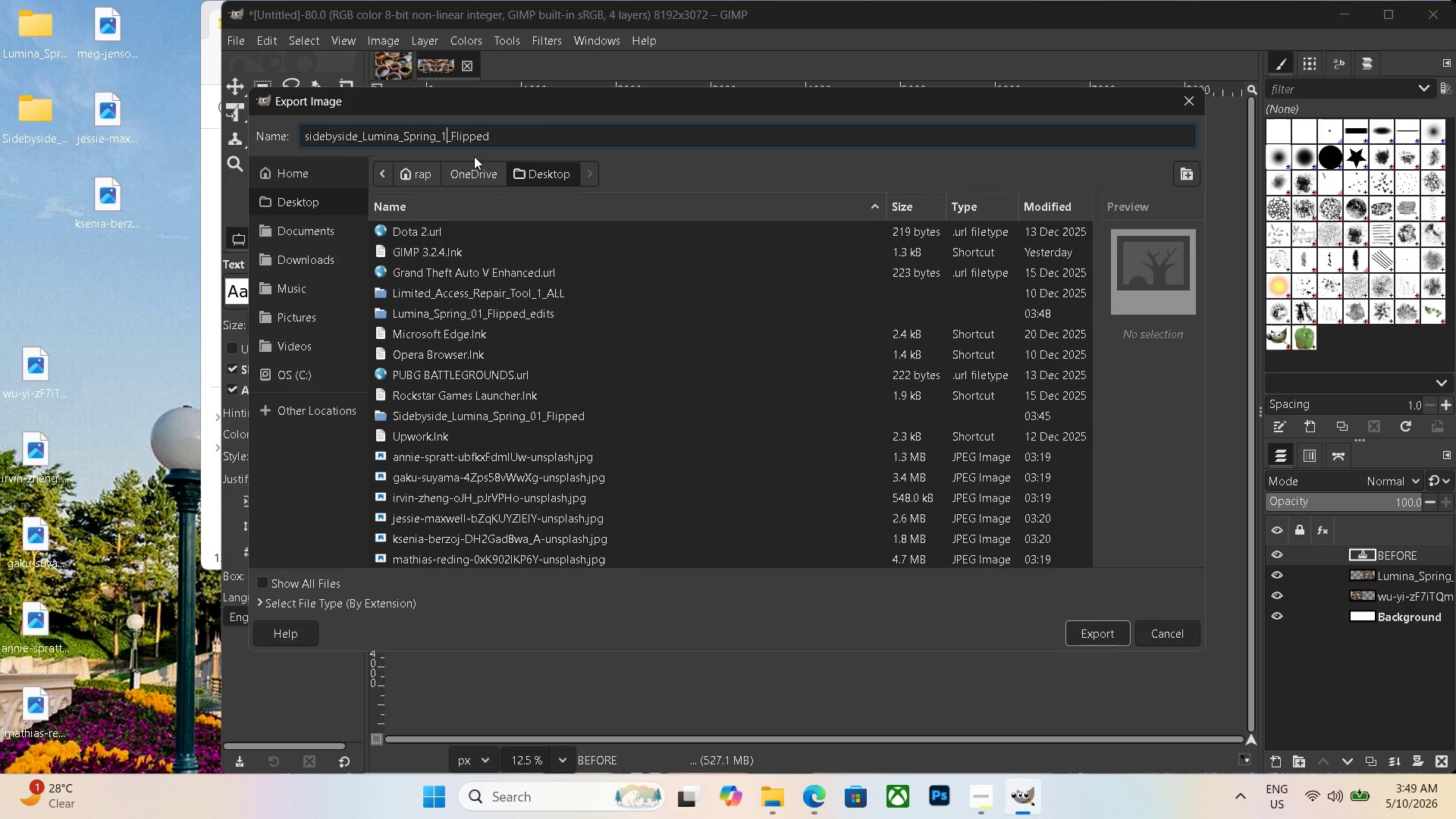 
key(Numpad3)
 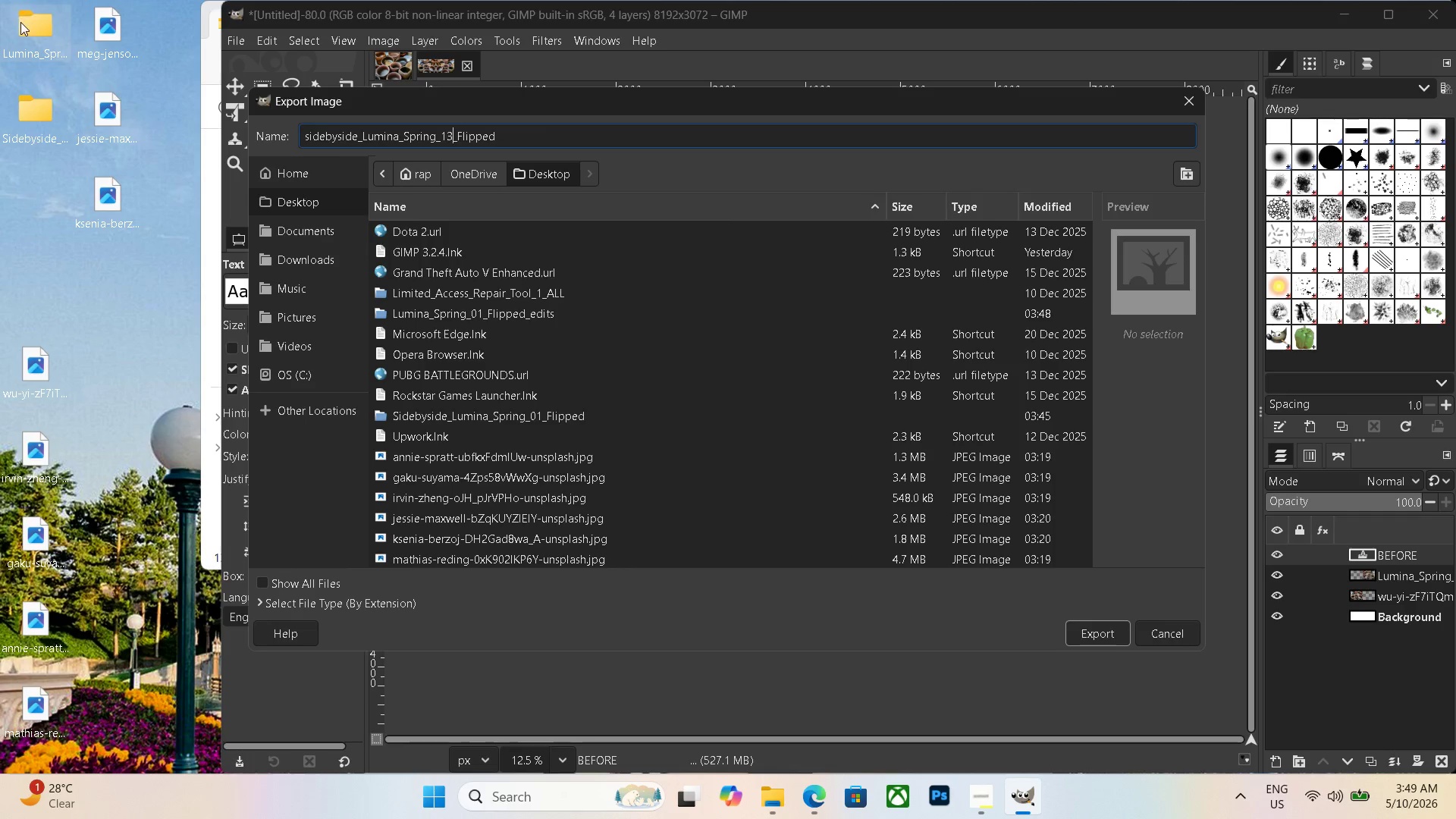 
double_click([20, 22])
 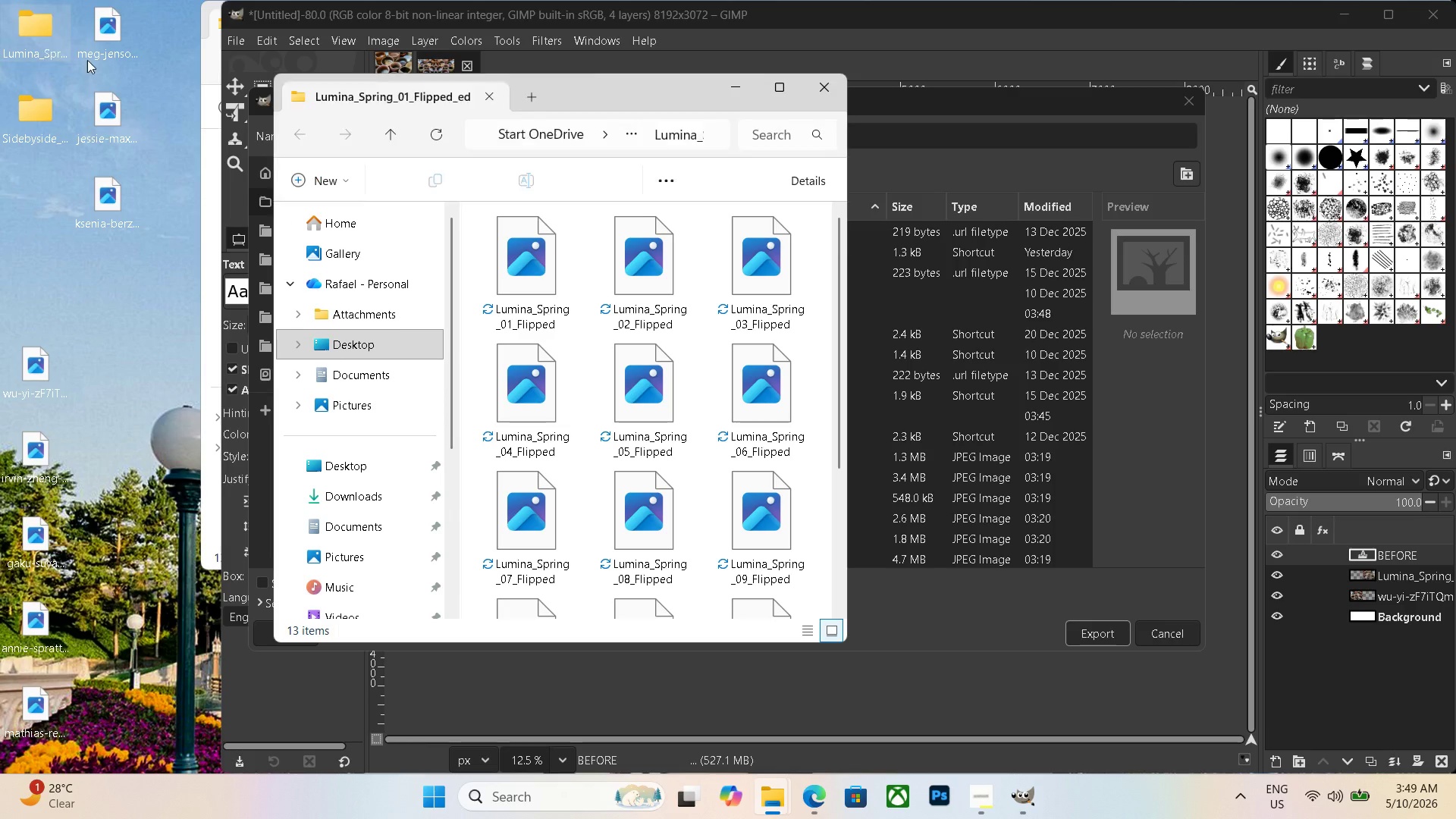 
scroll: coordinate [636, 450], scroll_direction: down, amount: 21.0
 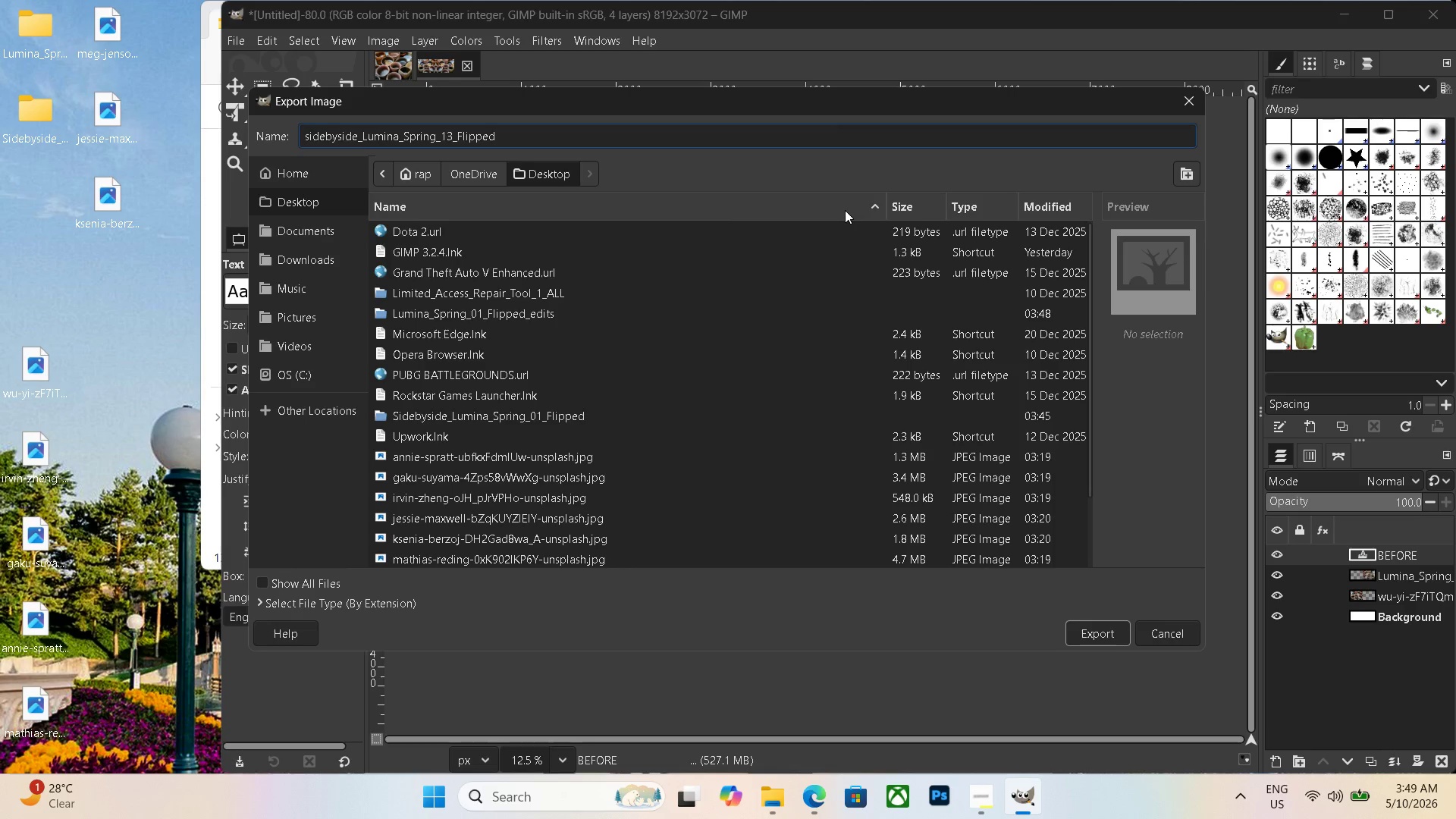 
wait(5.23)
 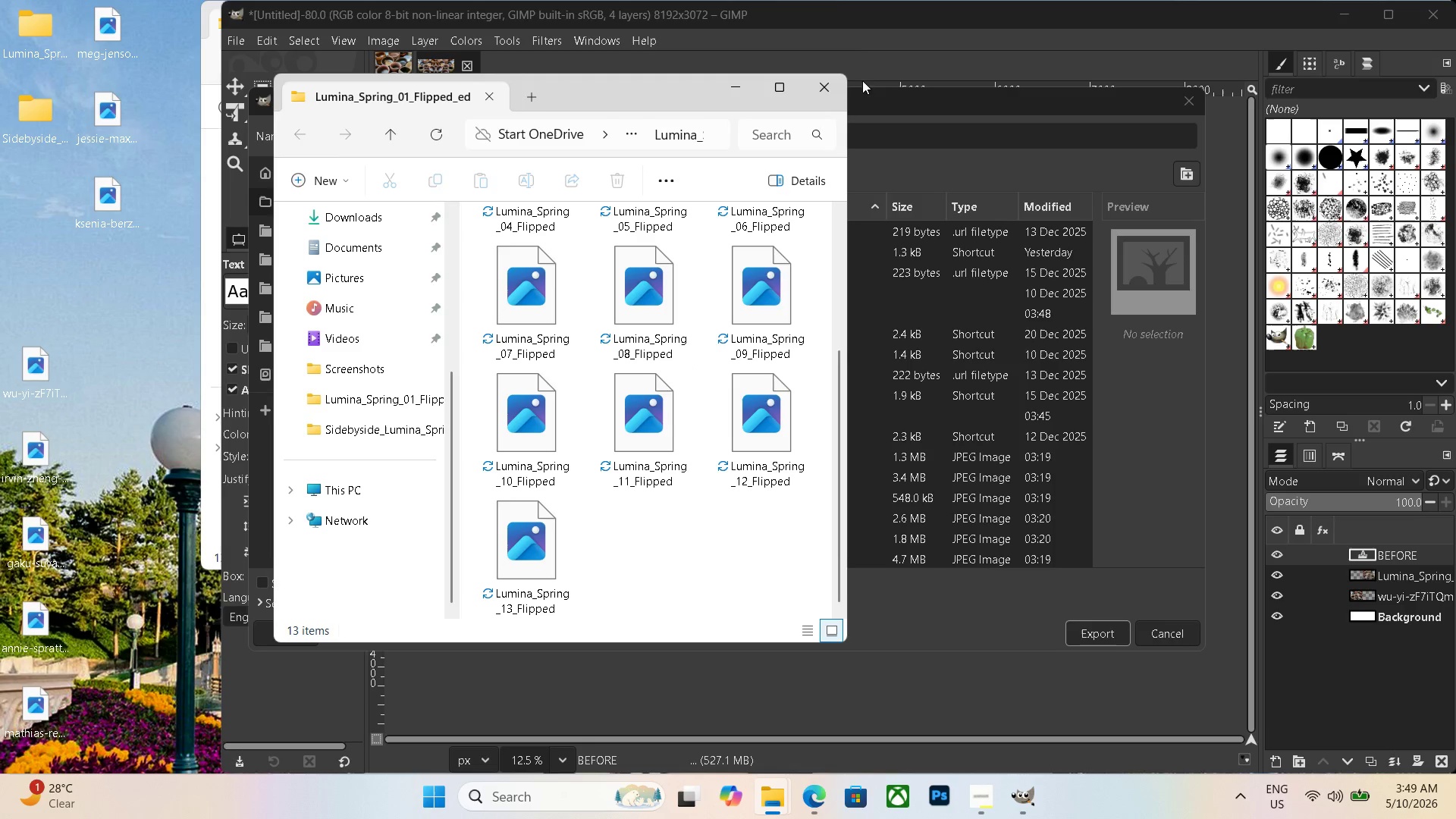 
left_click([1102, 635])
 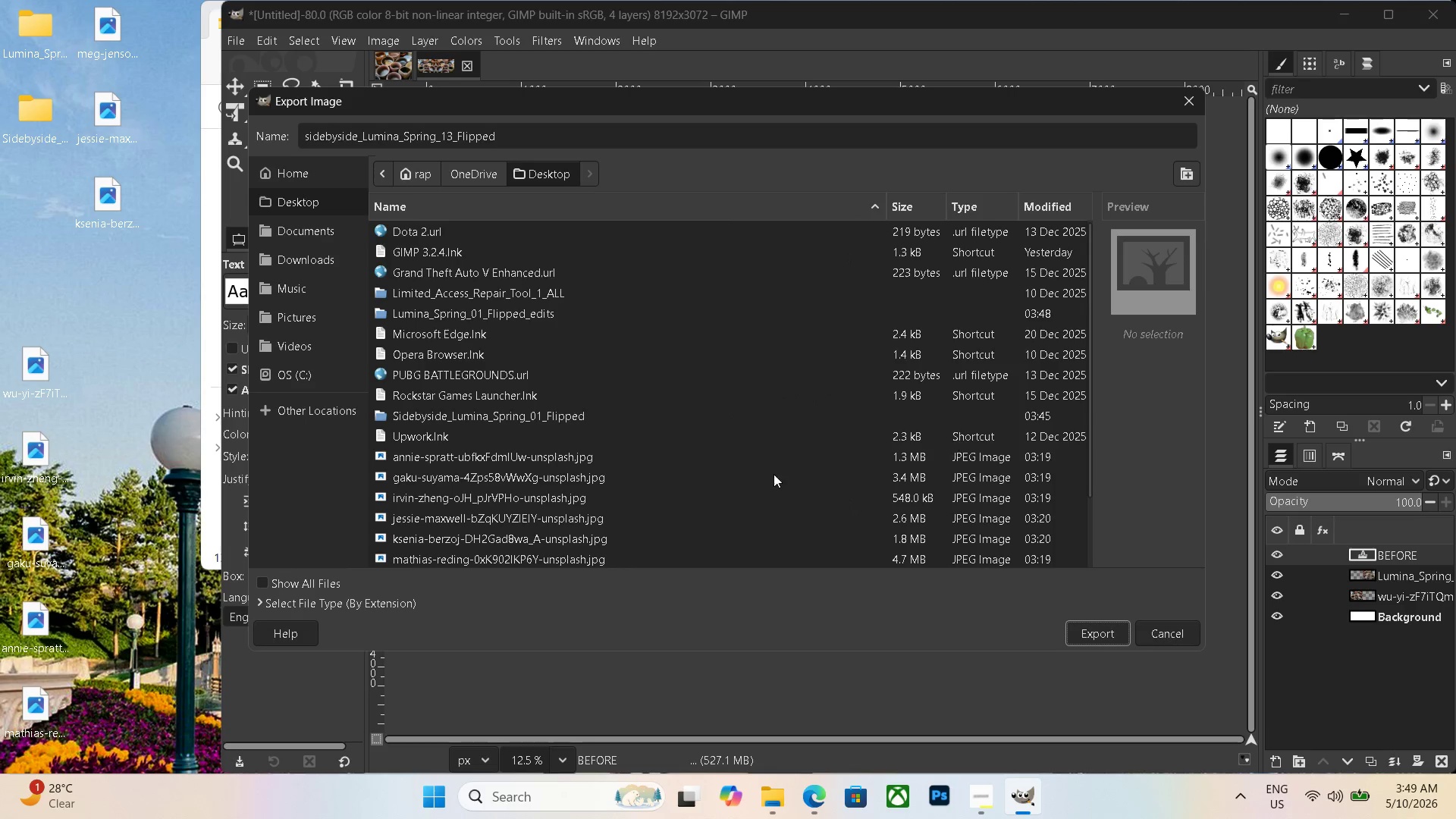 
left_click([370, 596])
 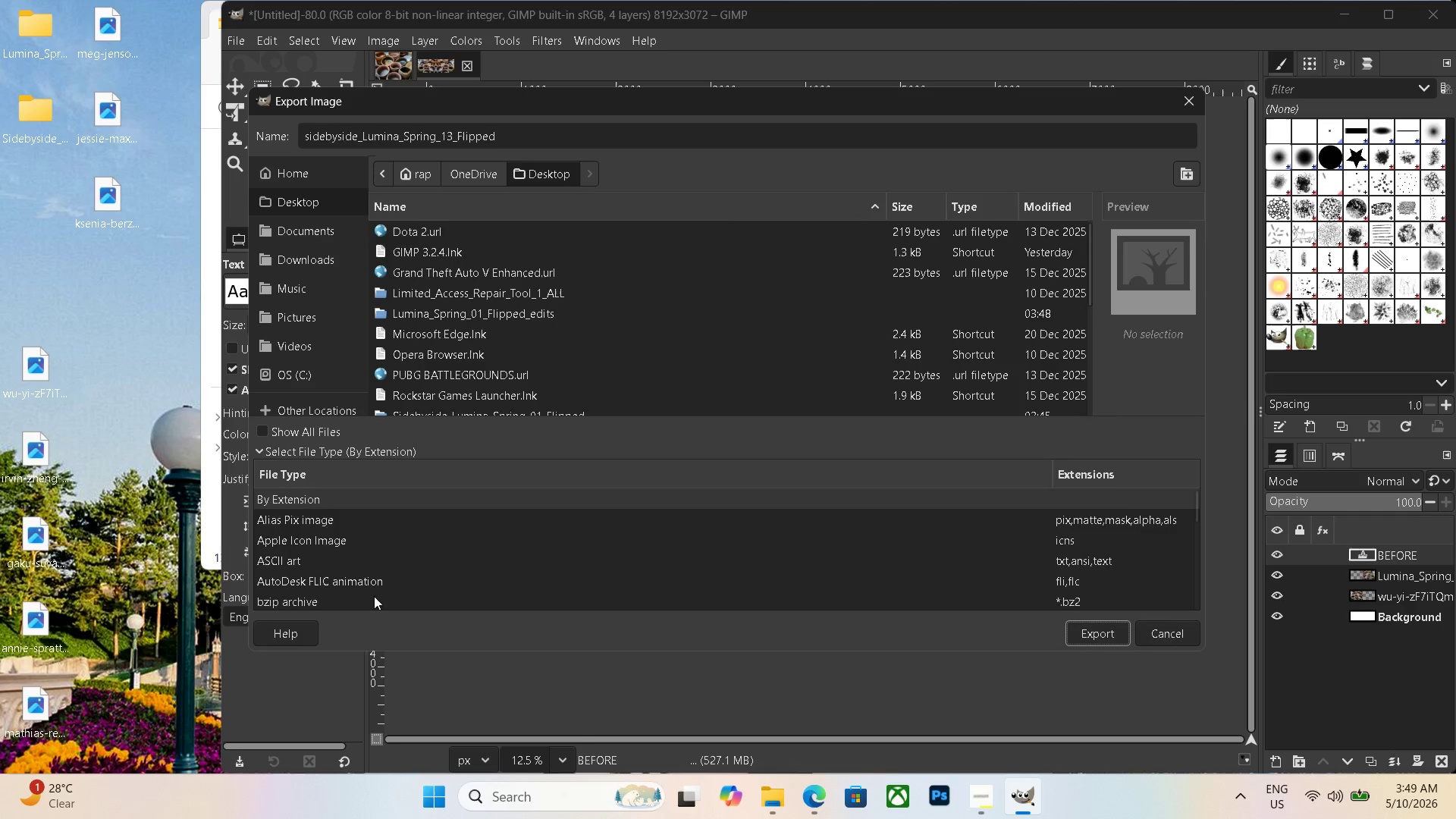 
scroll: coordinate [375, 577], scroll_direction: down, amount: 20.0
 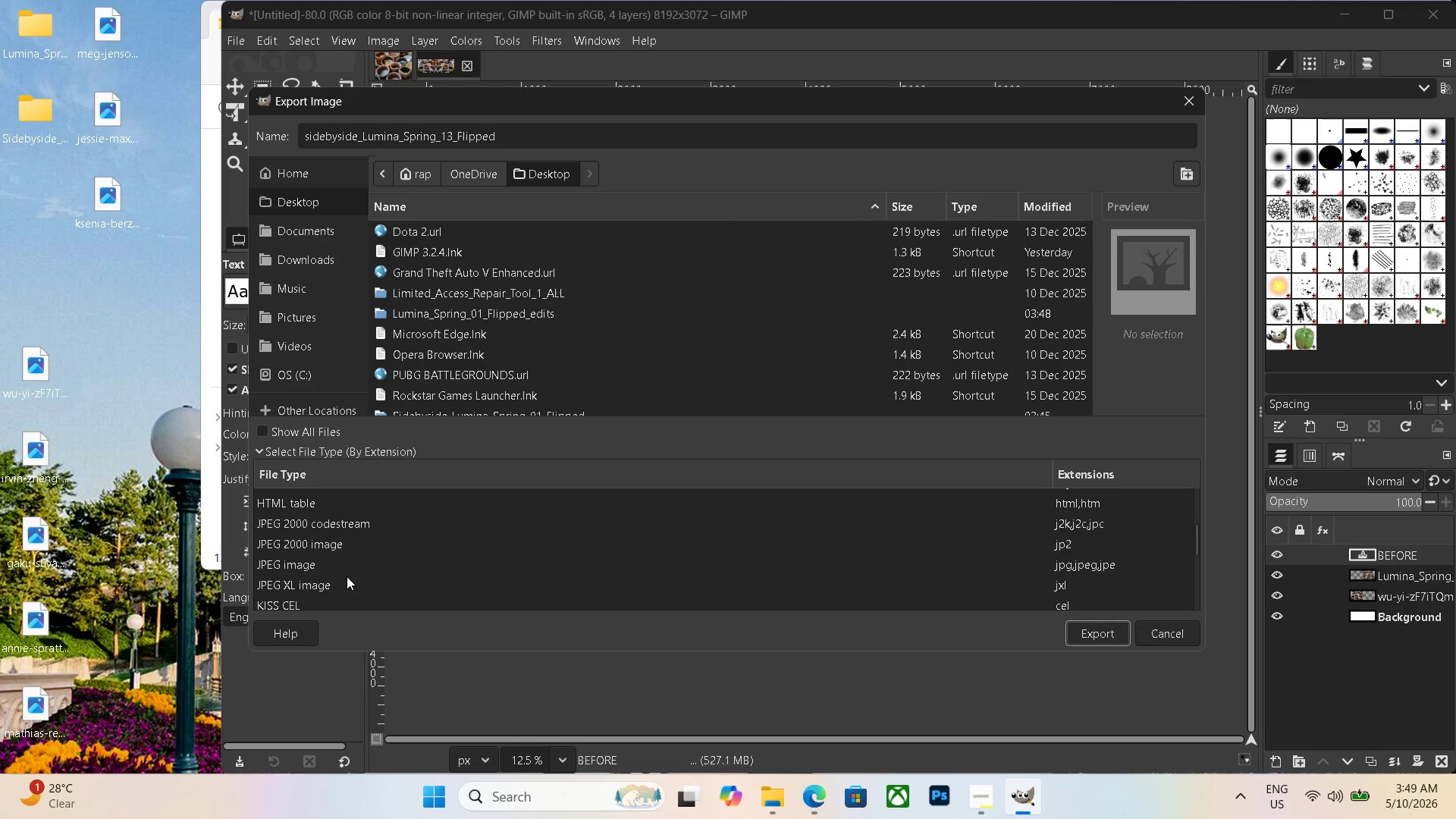 
left_click([325, 570])
 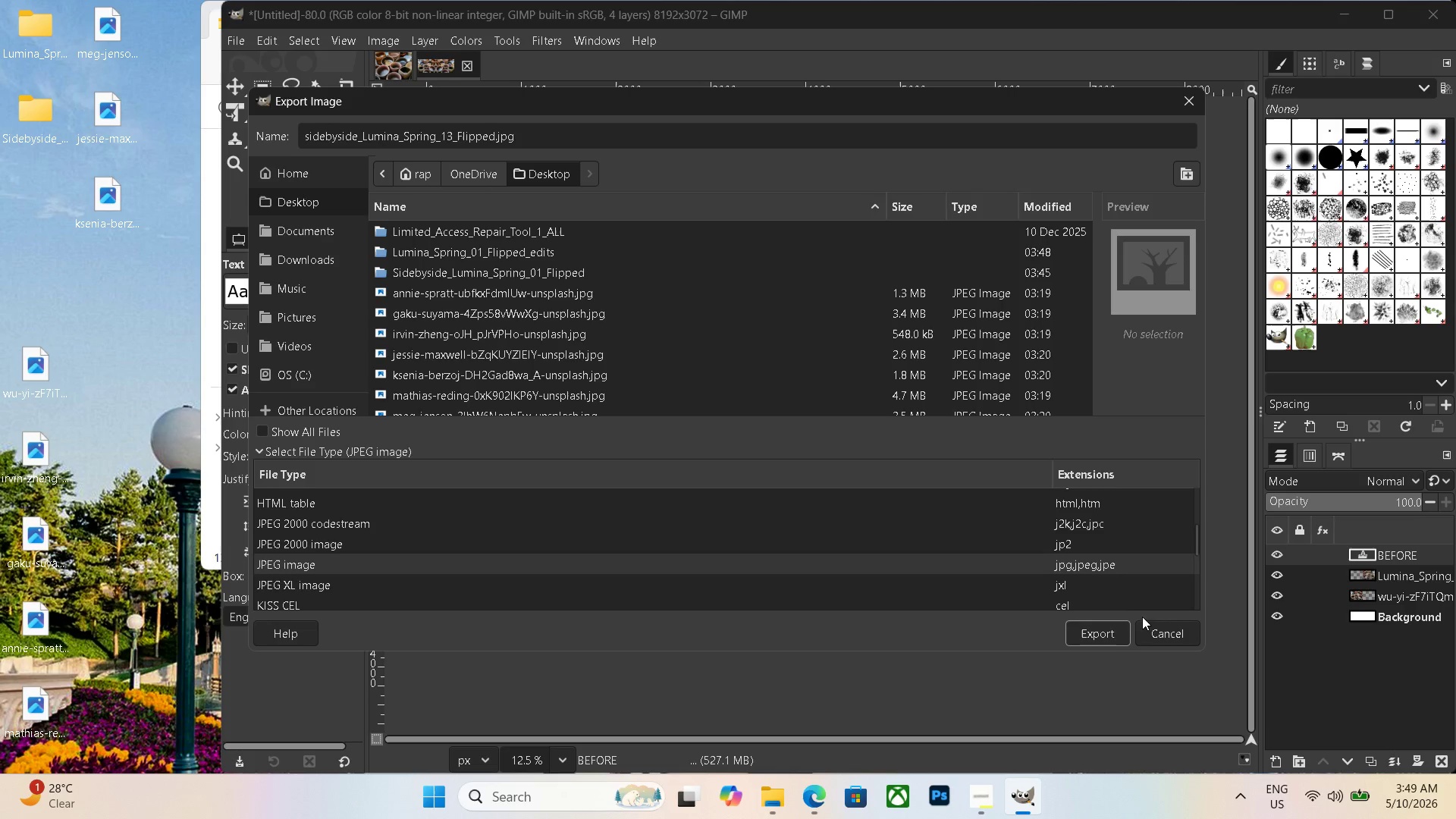 
left_click([1092, 640])
 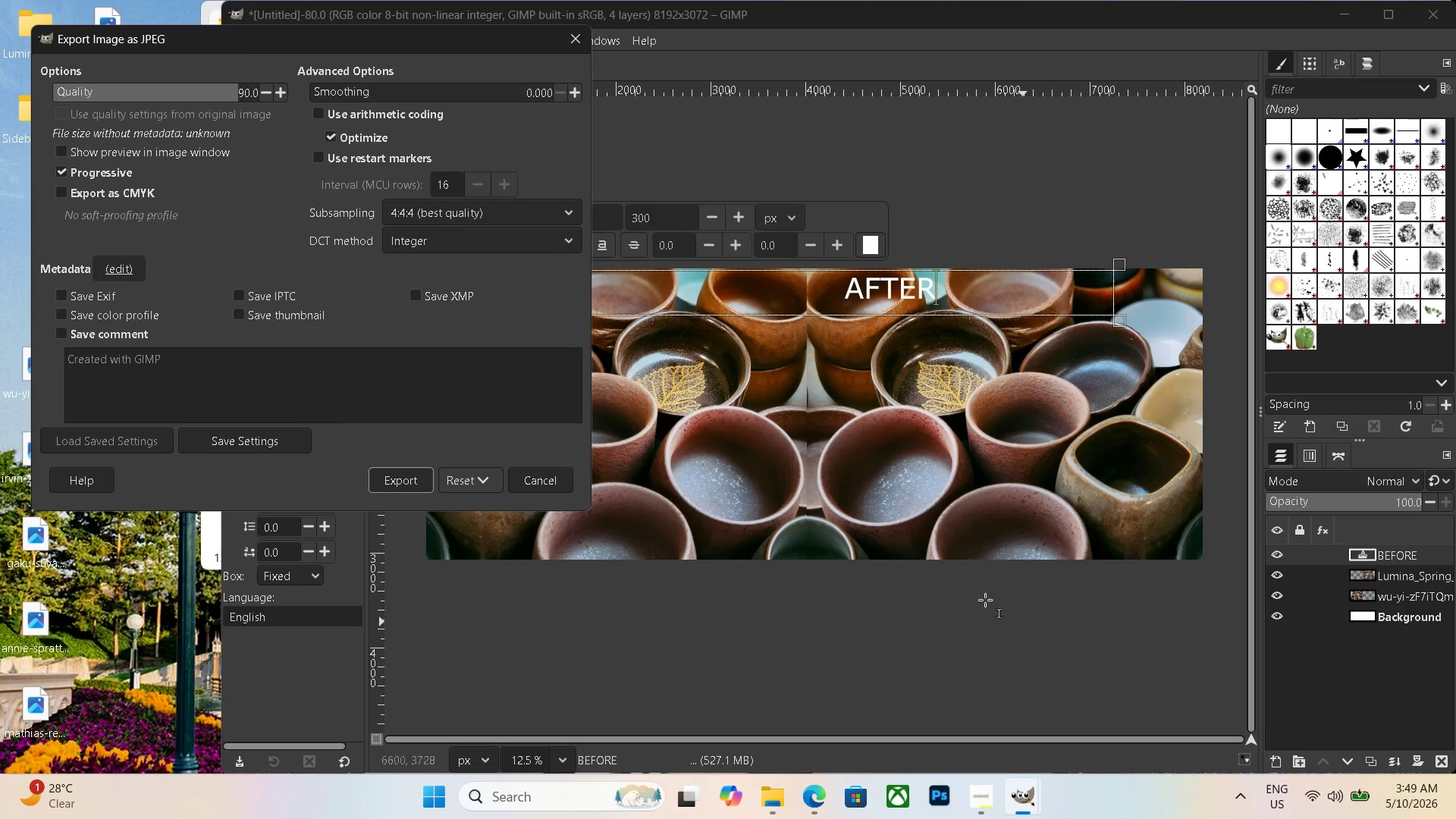 
left_click([433, 481])
 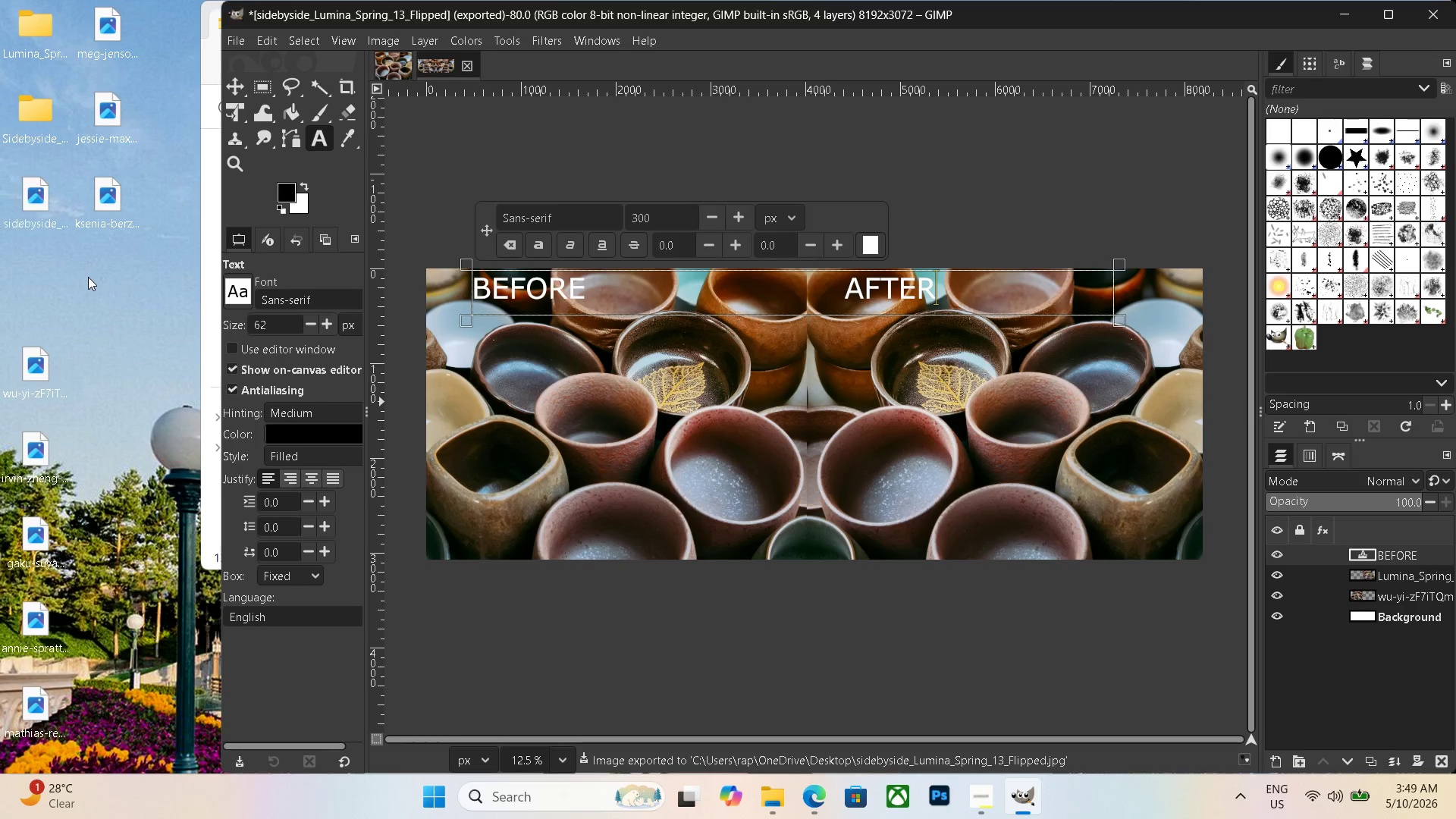 
left_click_drag(start_coordinate=[46, 214], to_coordinate=[44, 136])
 